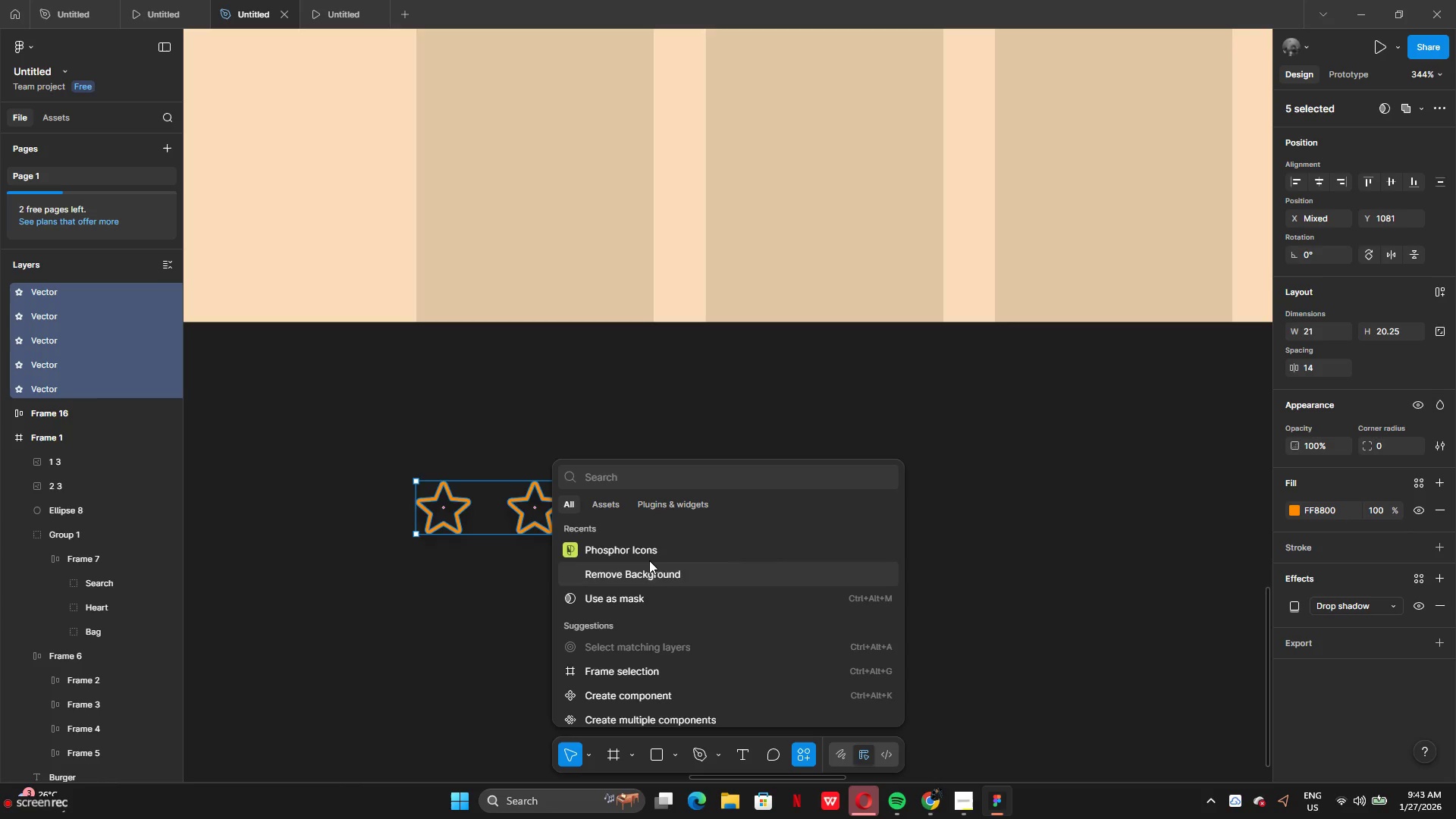 
left_click([645, 554])
 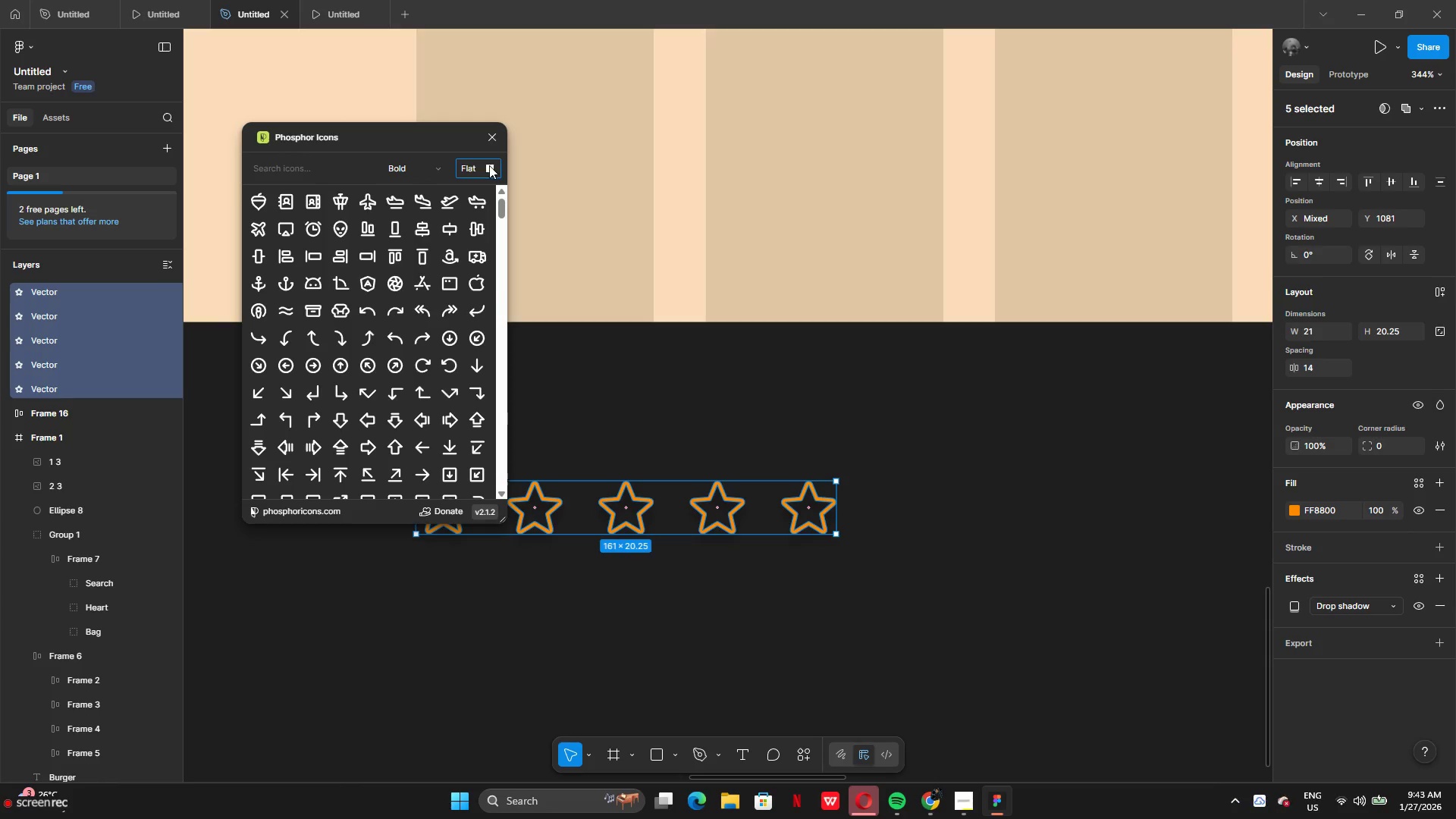 
wait(5.26)
 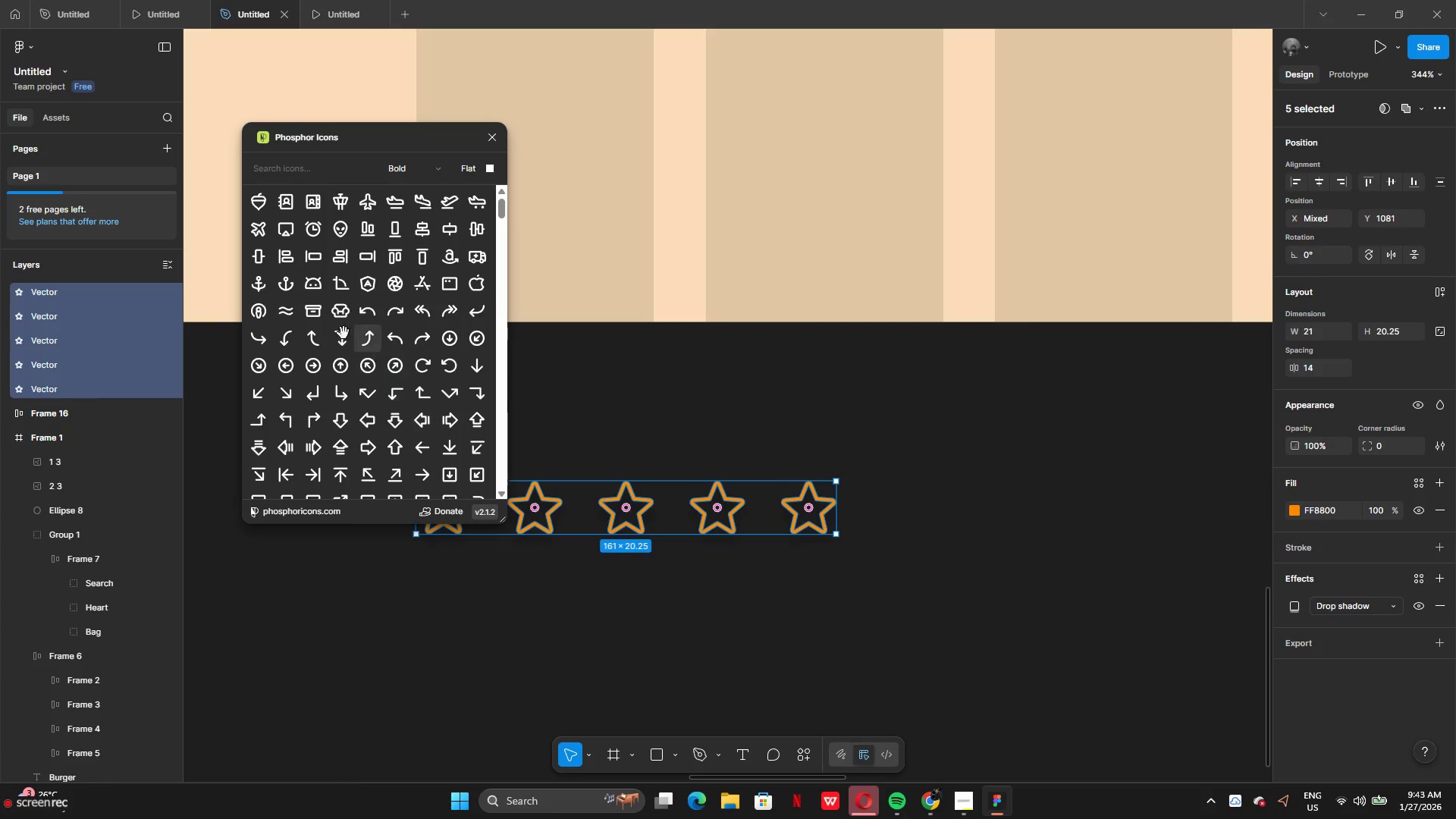 
left_click([490, 166])
 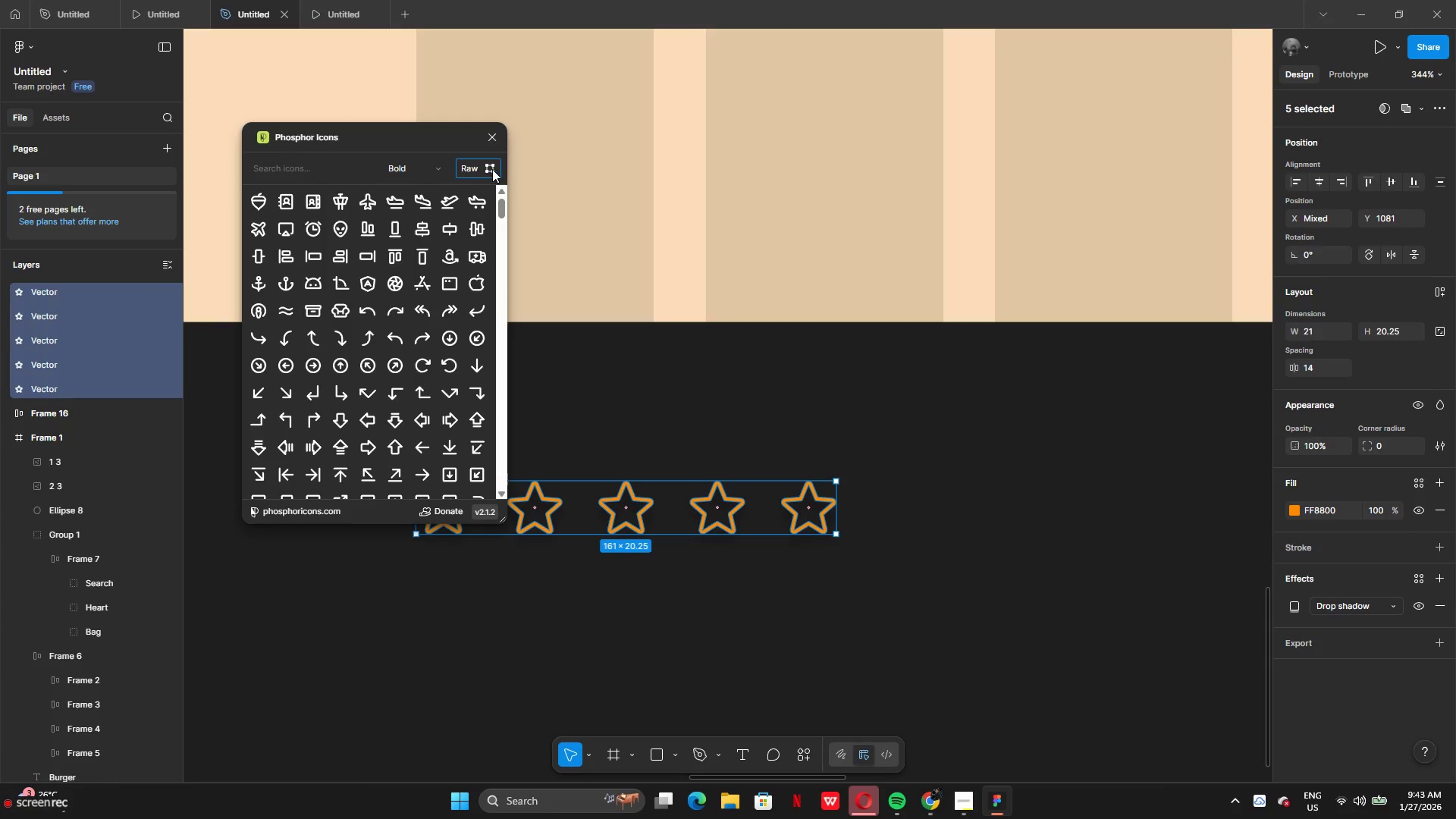 
left_click([493, 168])
 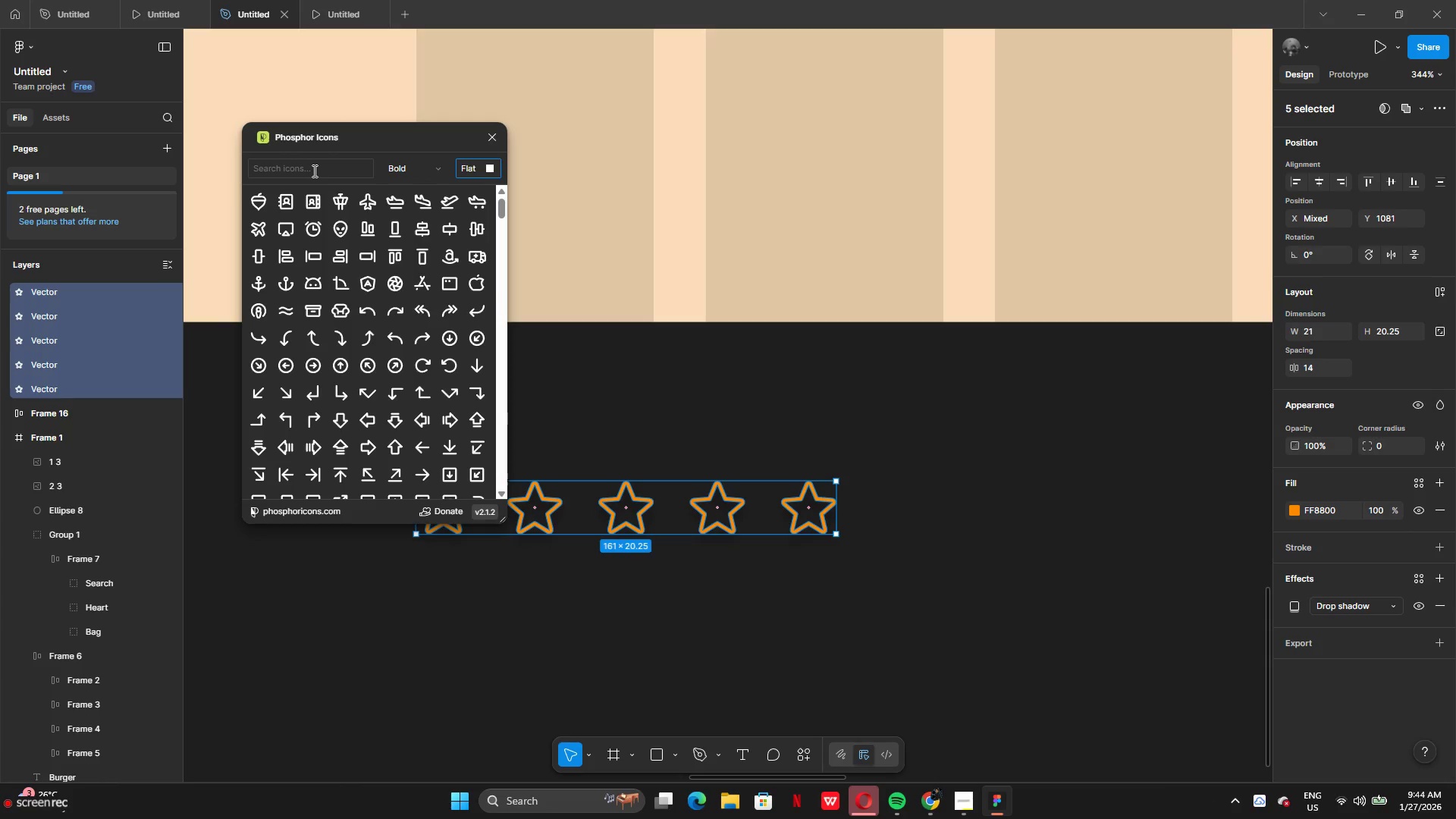 
left_click([313, 171])
 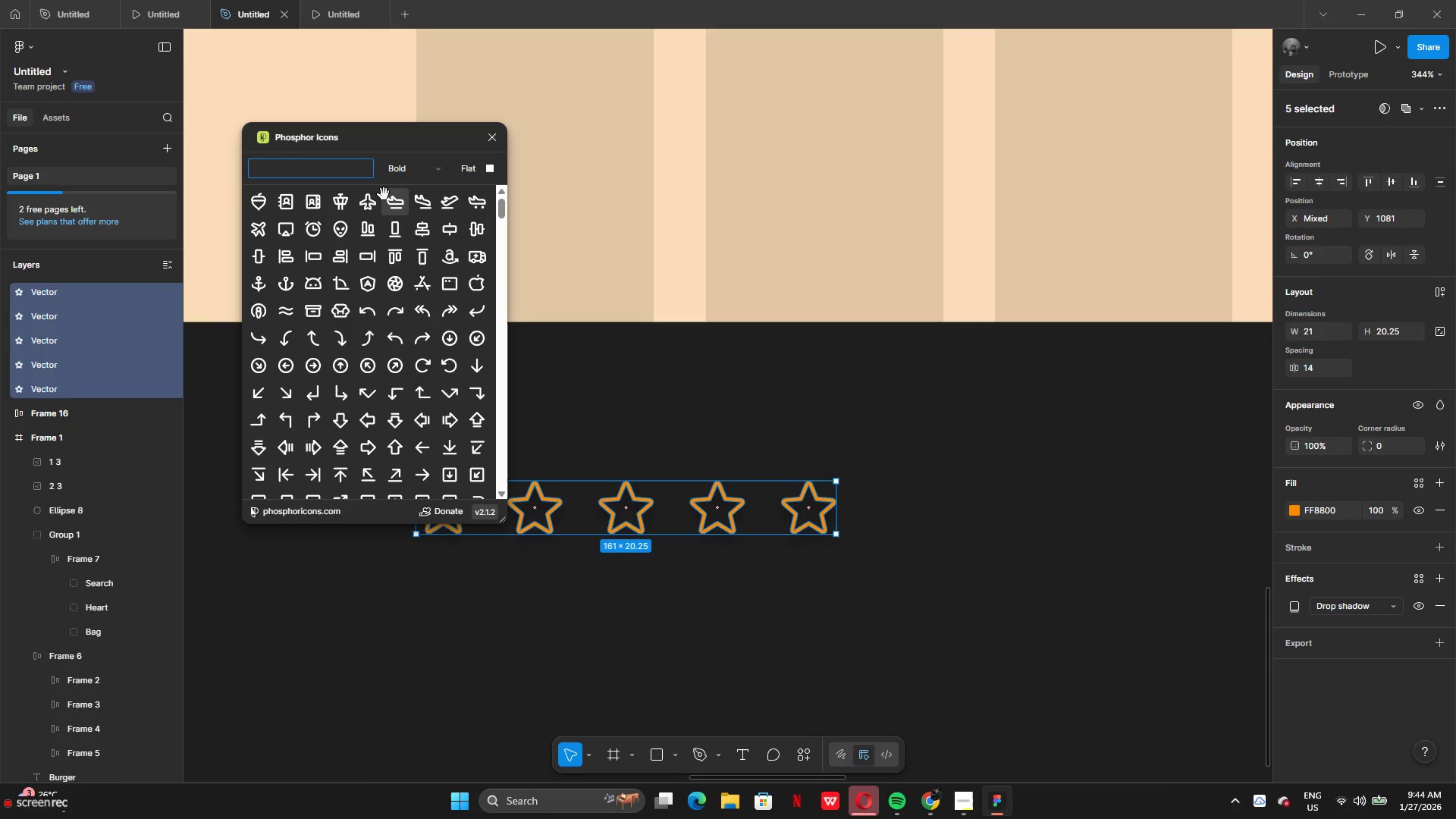 
type(star)
 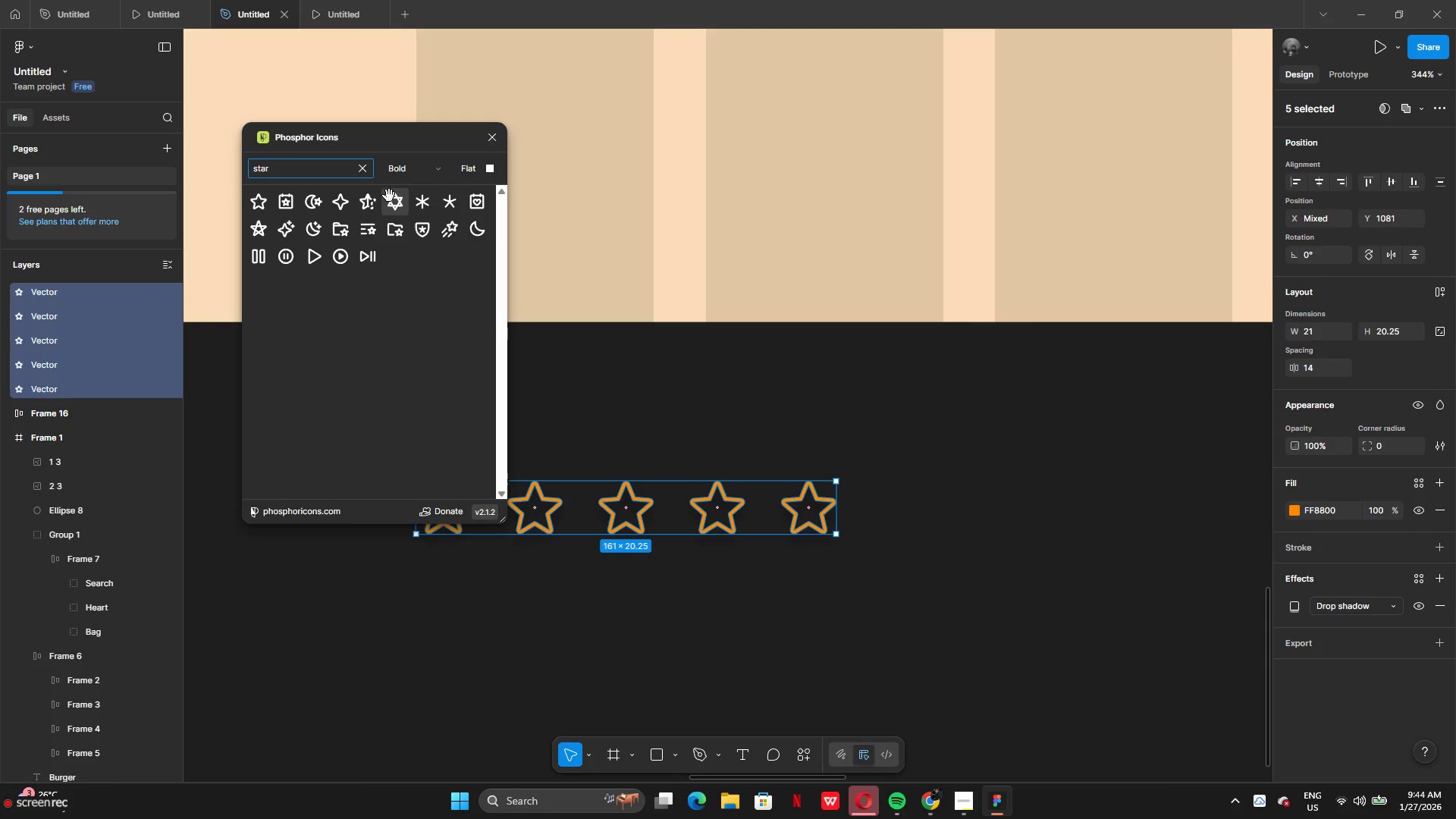 
key(Enter)
 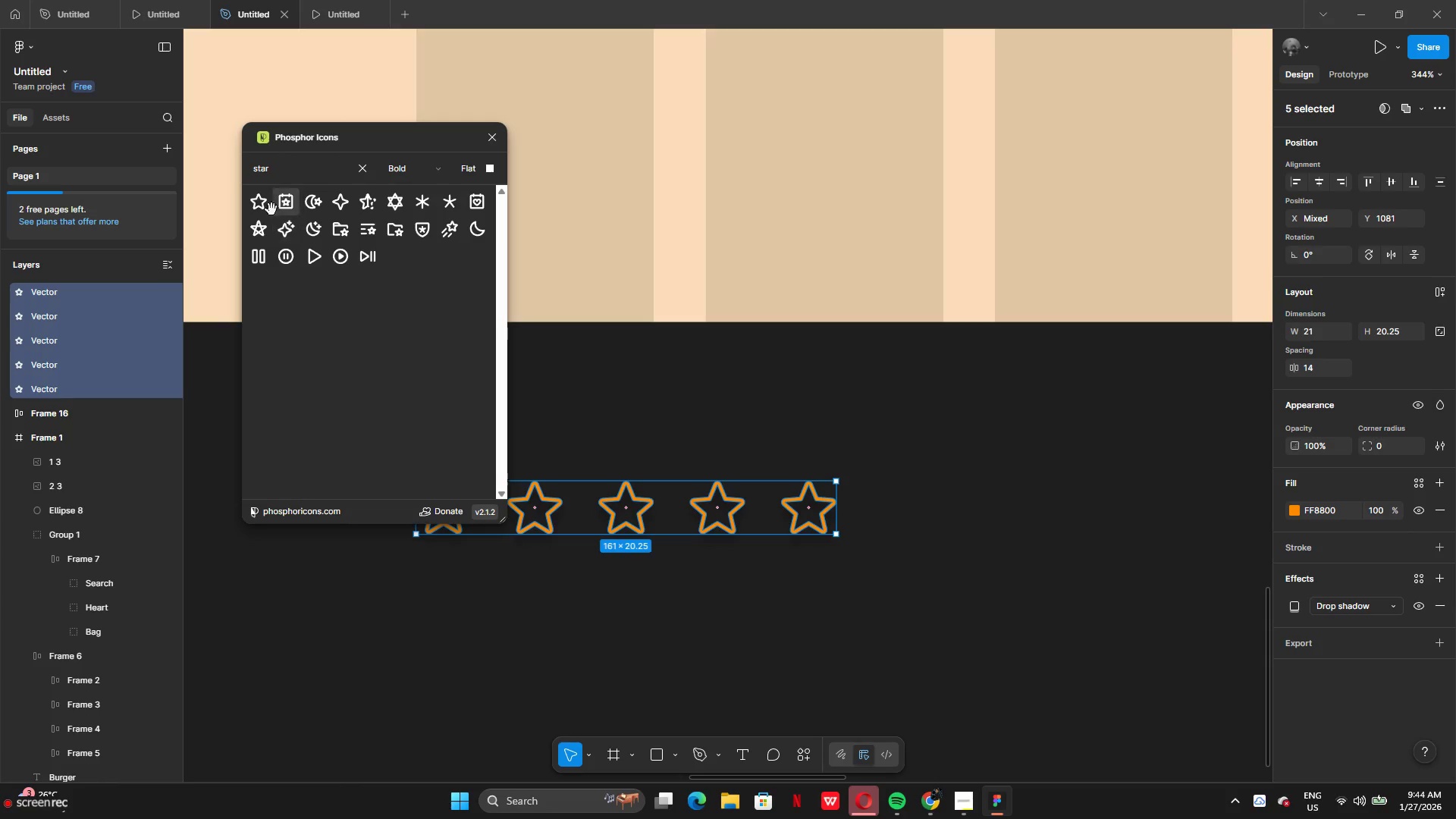 
left_click([265, 209])
 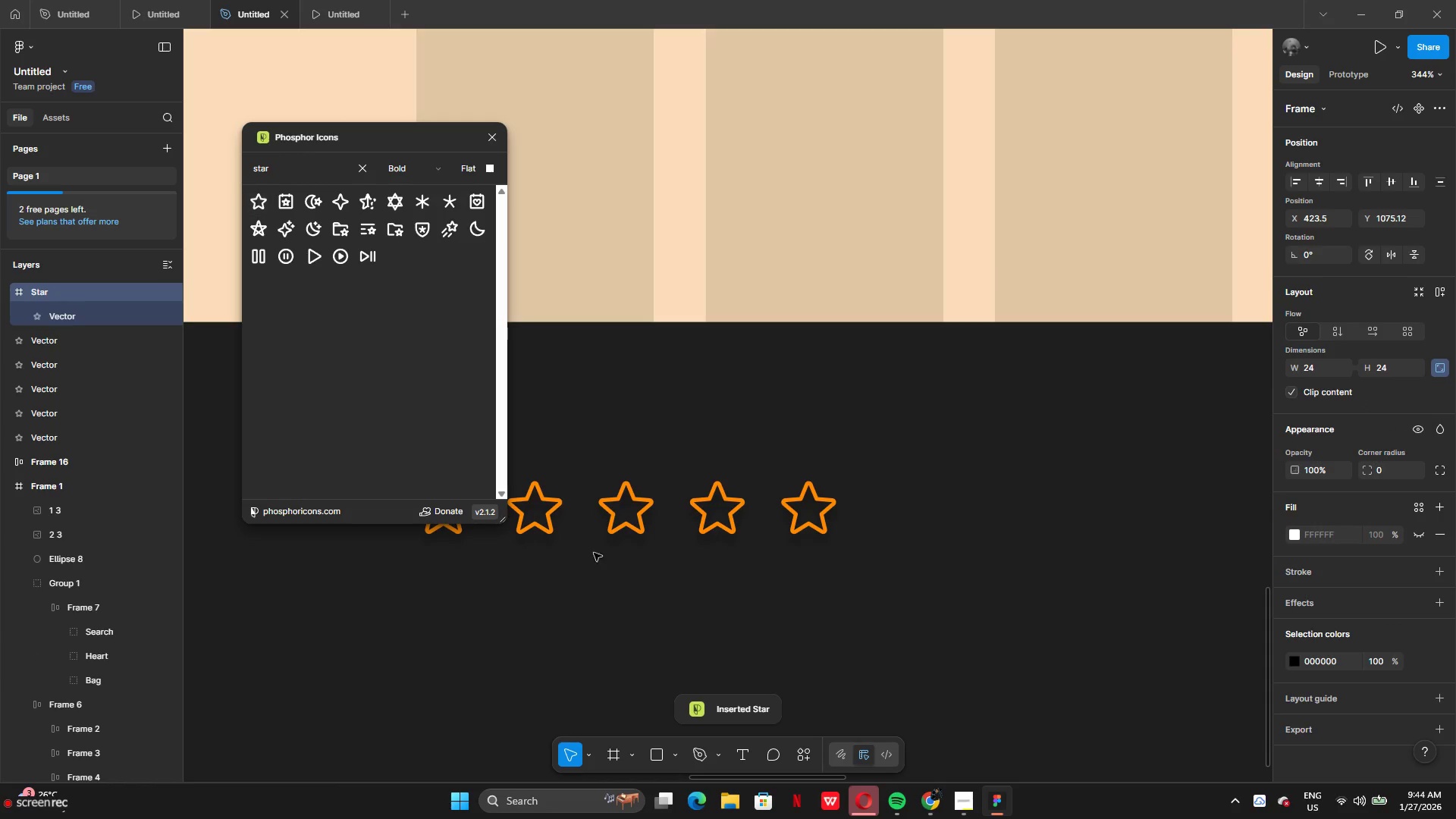 
scroll: coordinate [641, 598], scroll_direction: down, amount: 3.0
 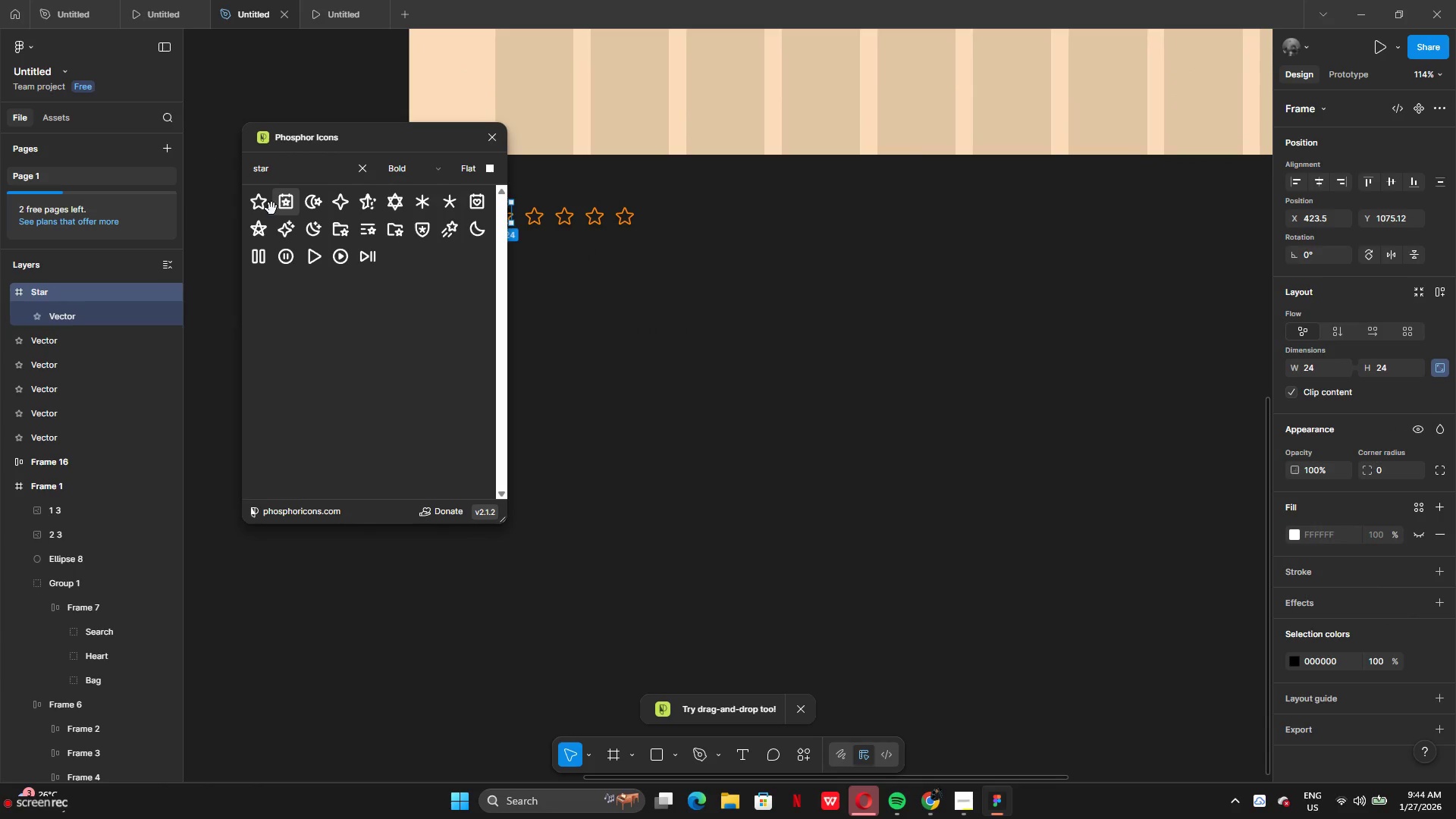 
wait(5.06)
 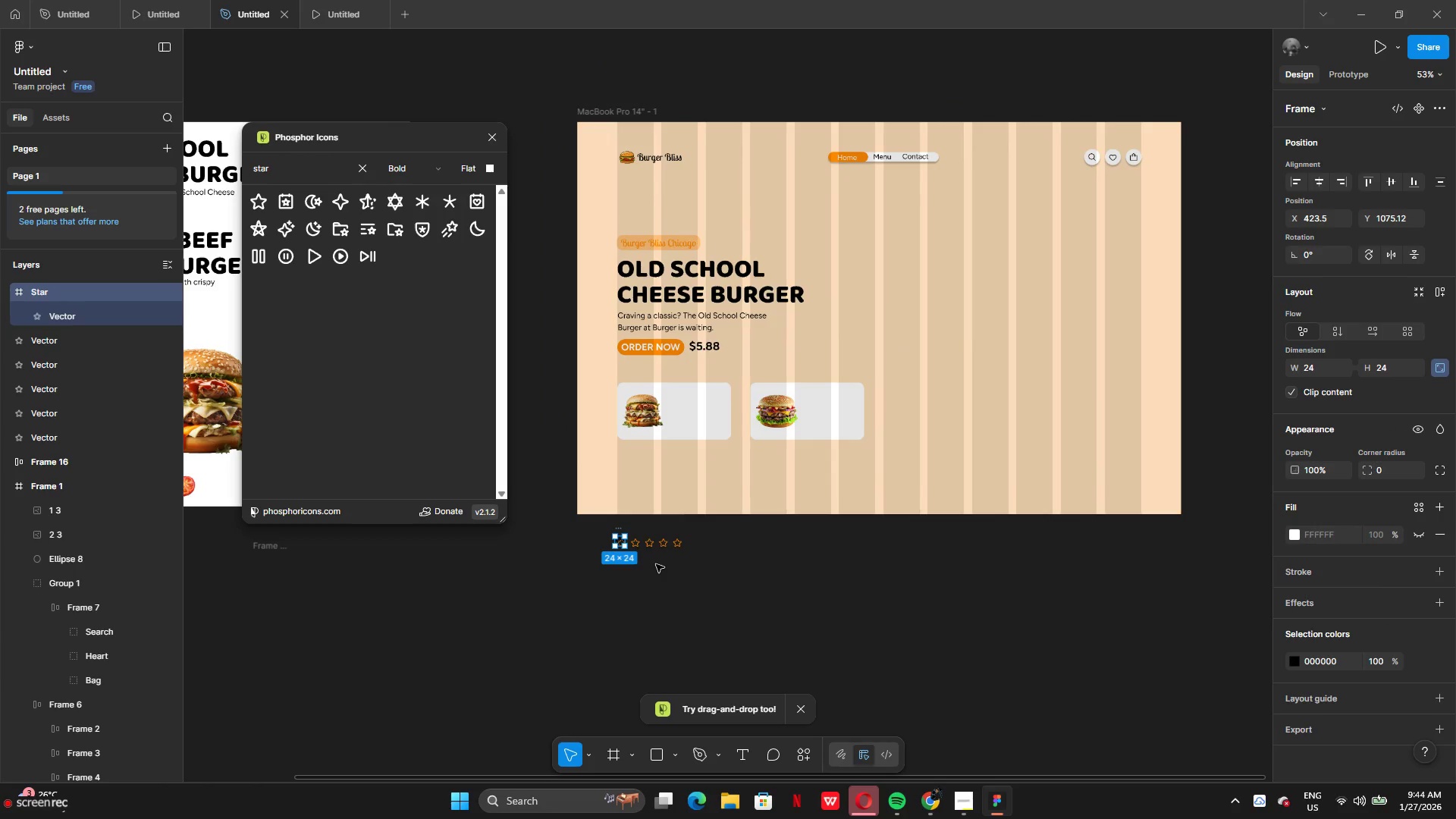 
left_click_drag(start_coordinate=[262, 208], to_coordinate=[603, 367])
 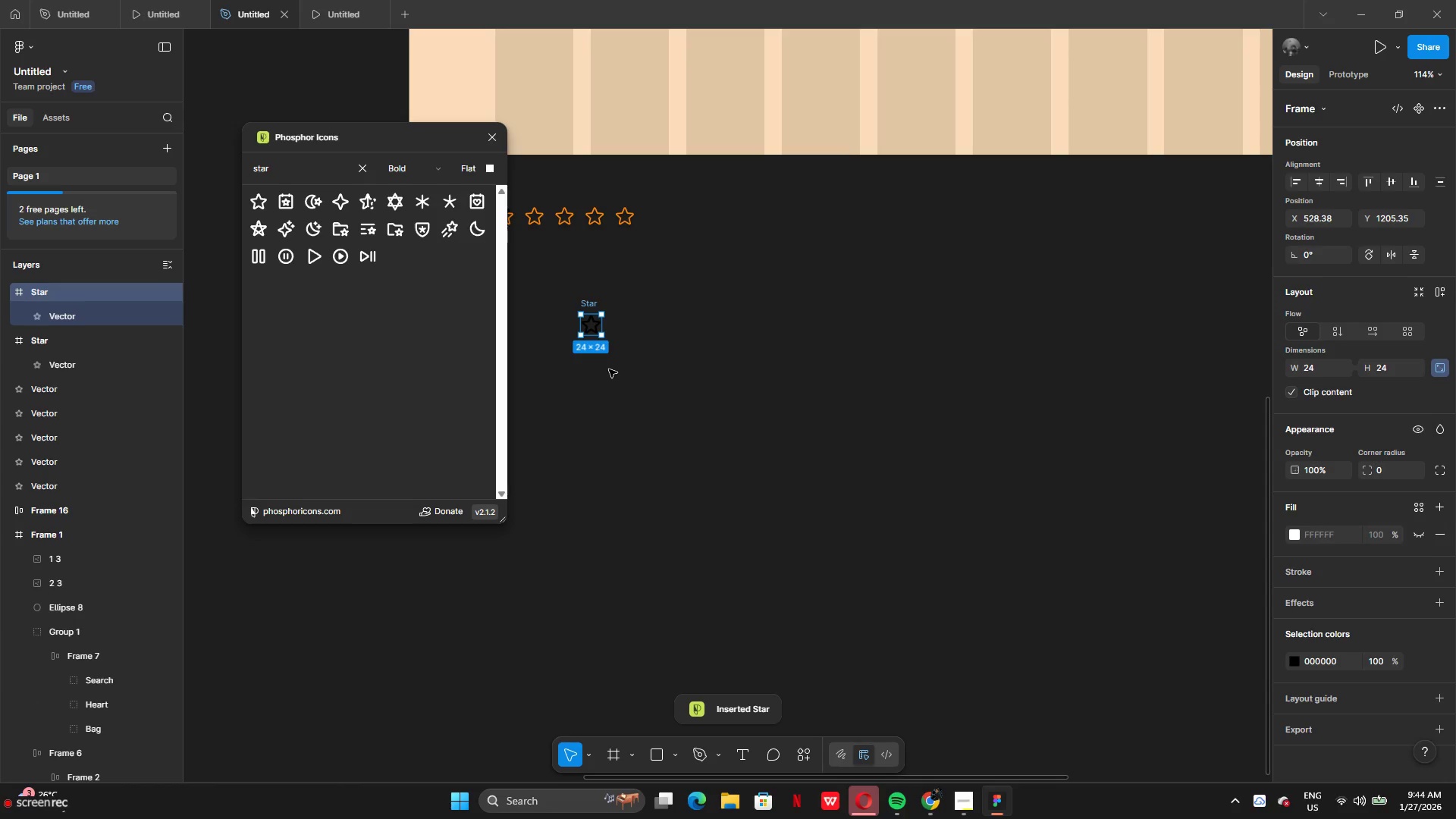 
key(Backspace)
 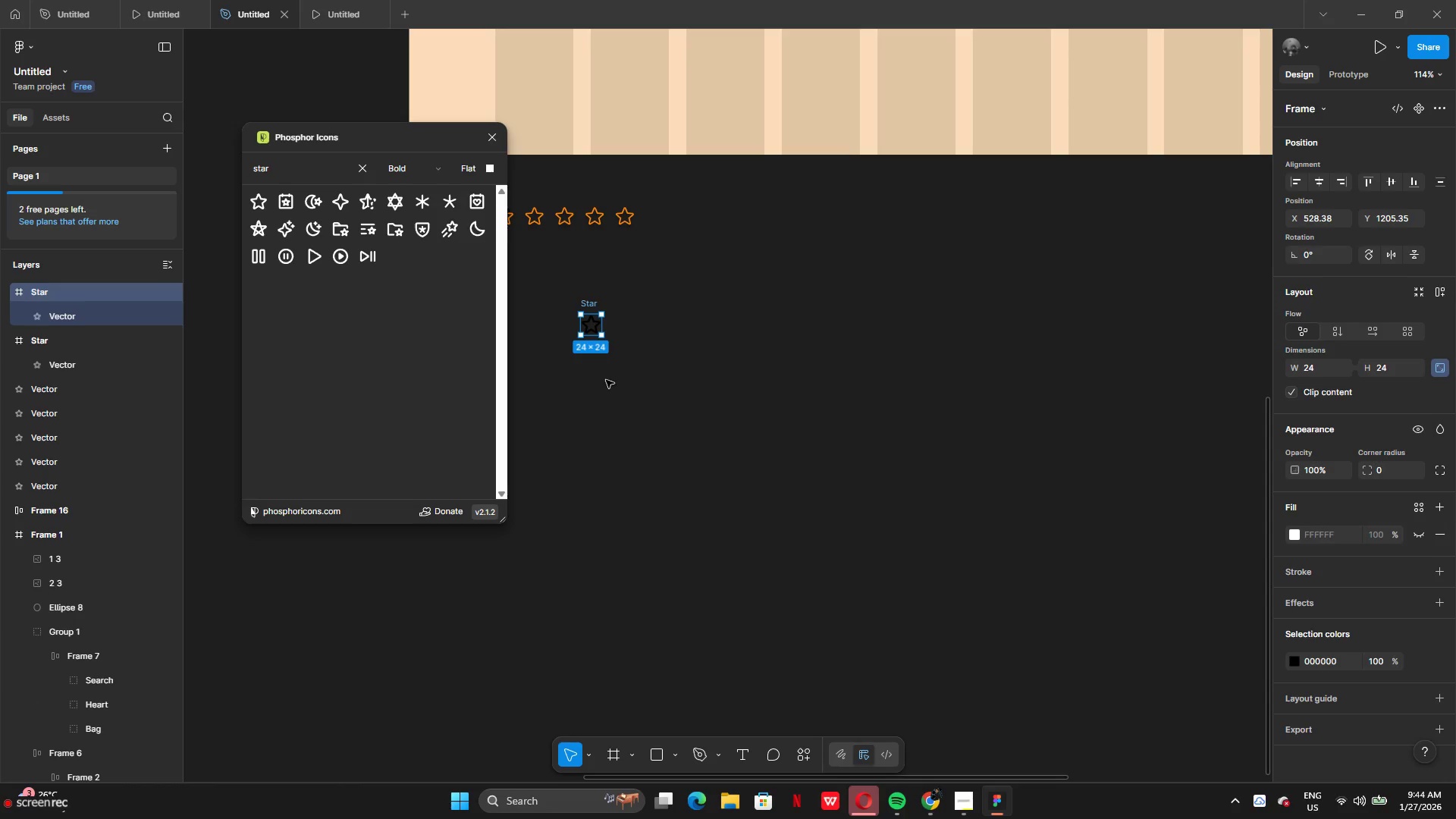 
double_click([591, 332])
 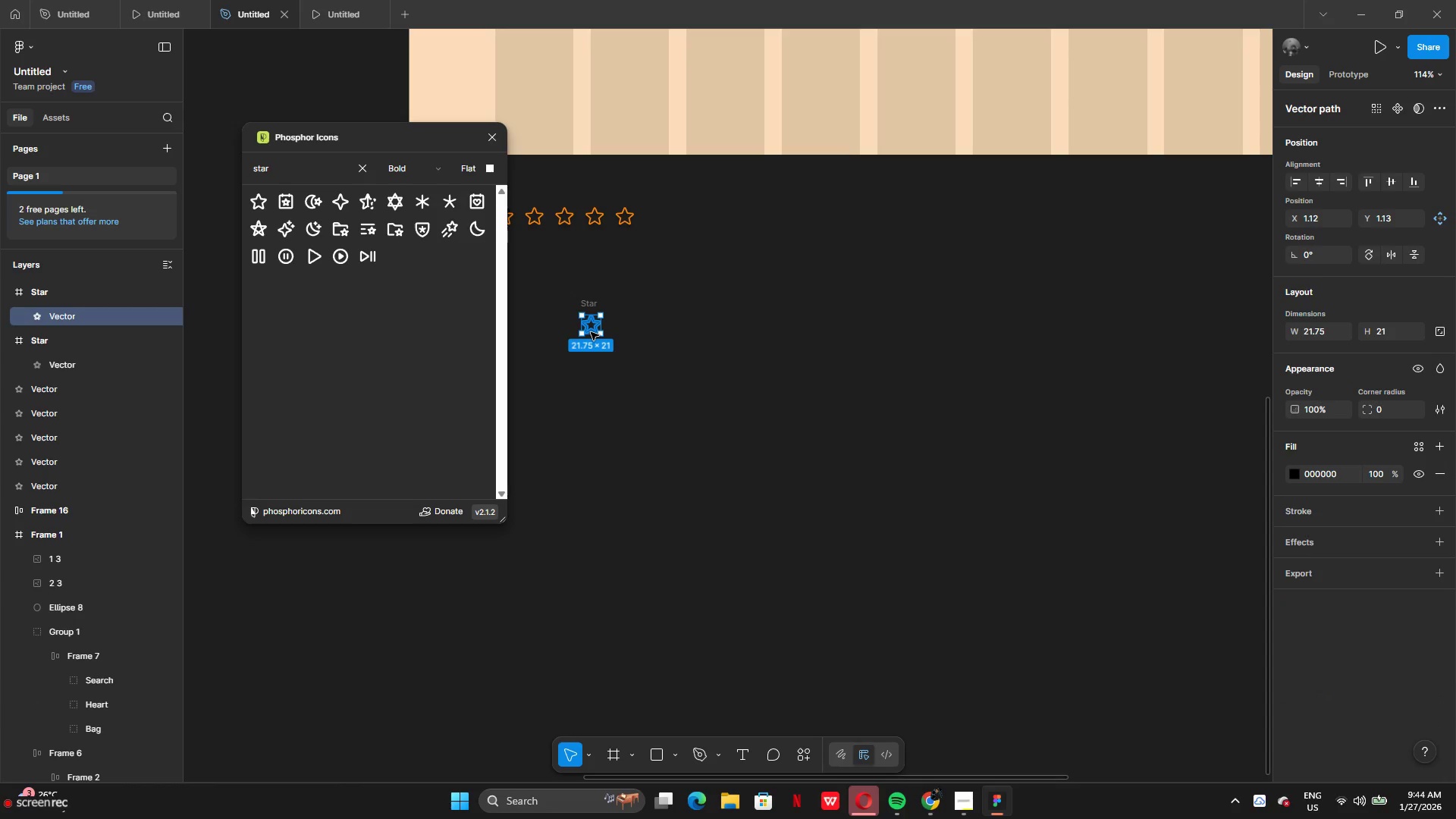 
key(Backslash)
 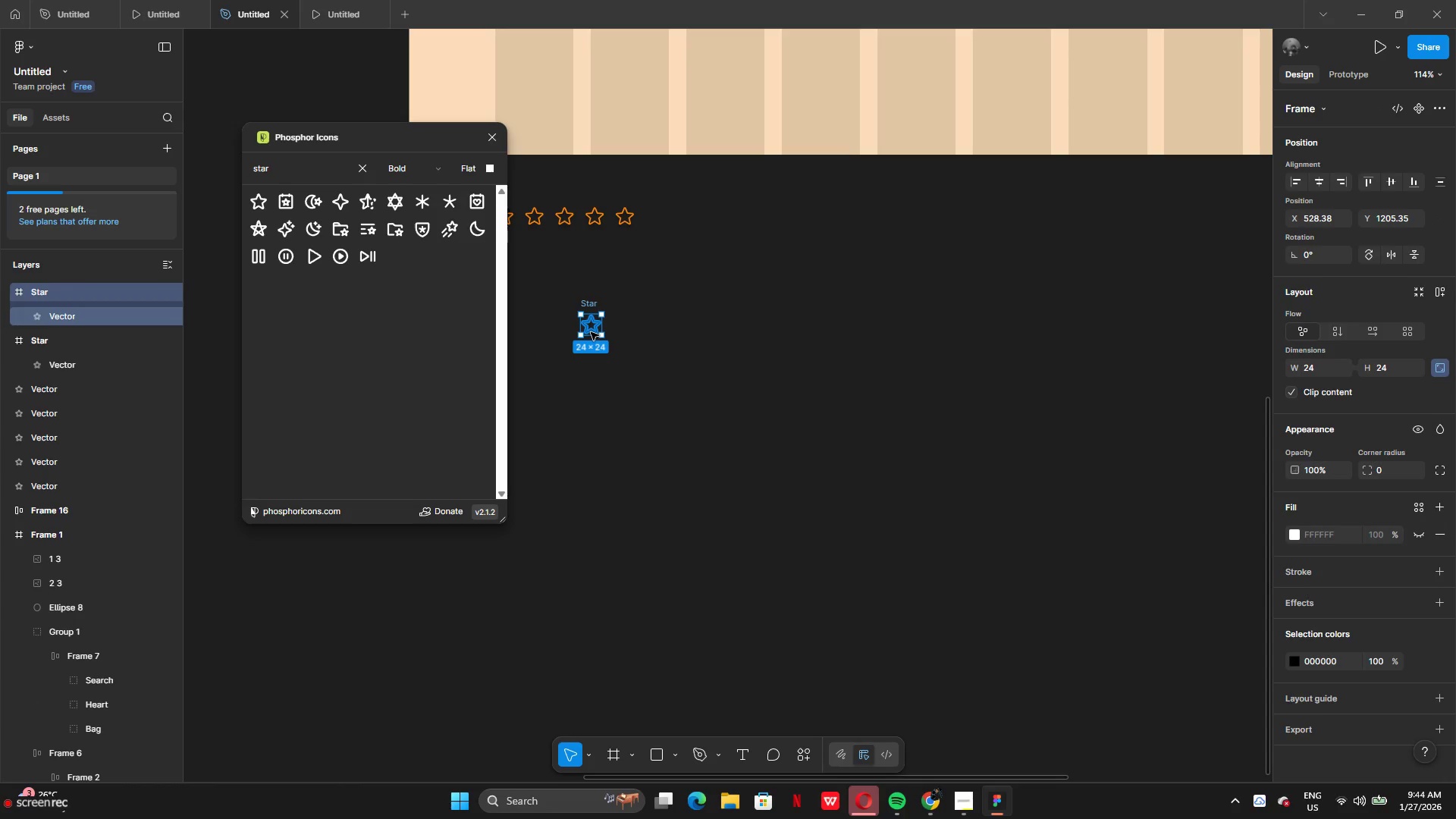 
key(Backspace)
 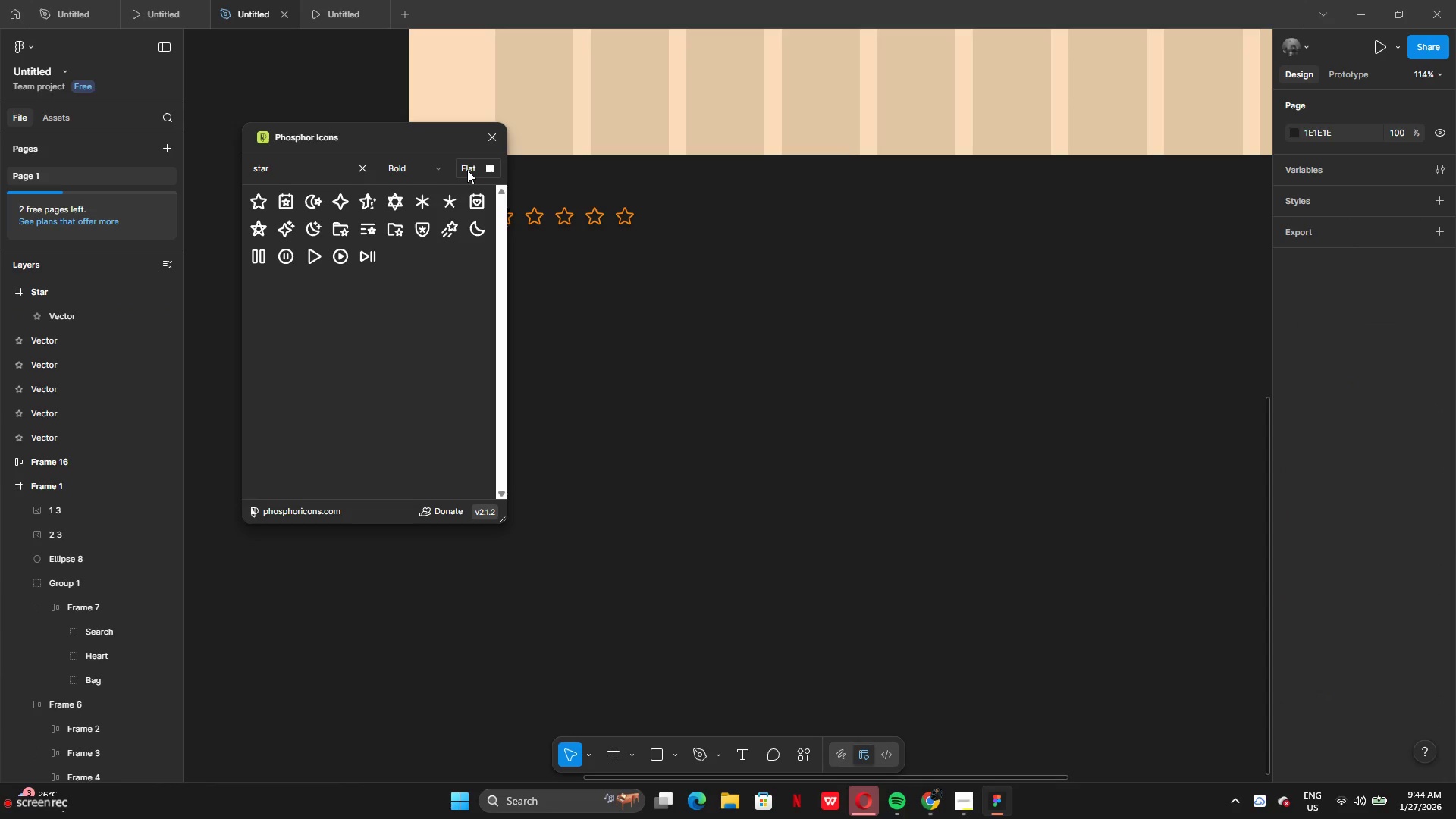 
left_click([491, 173])
 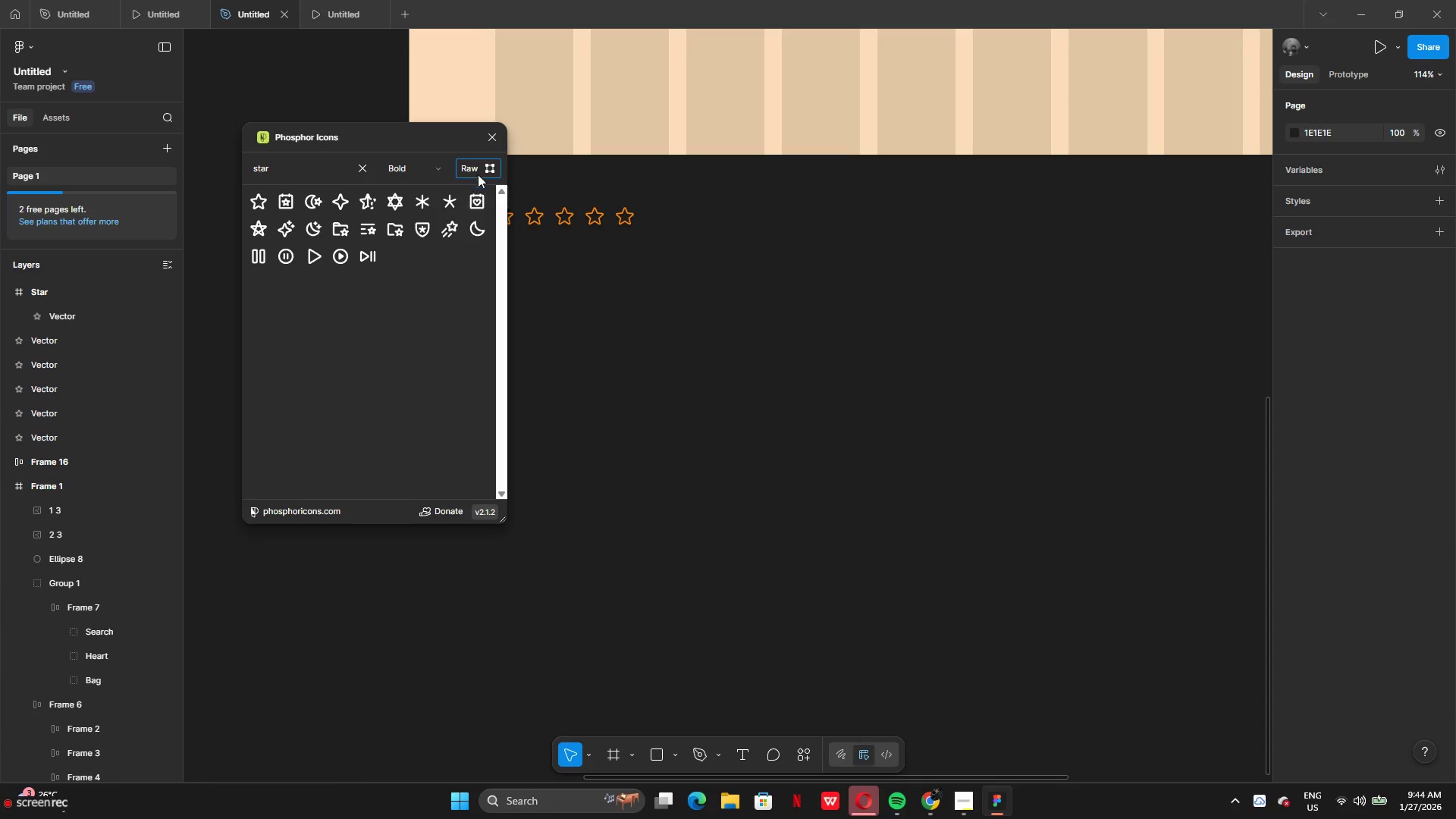 
left_click([484, 168])
 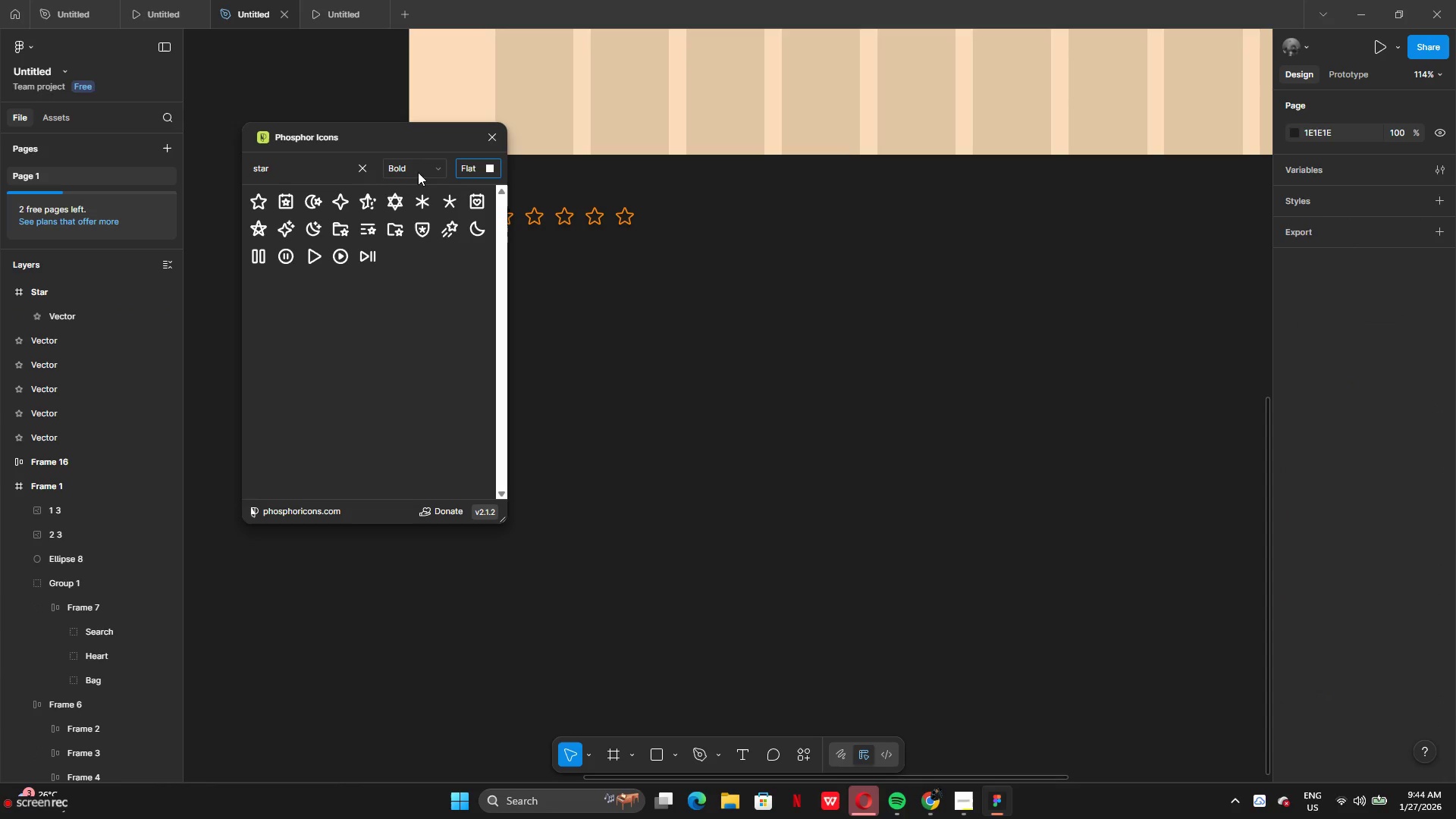 
left_click([422, 171])
 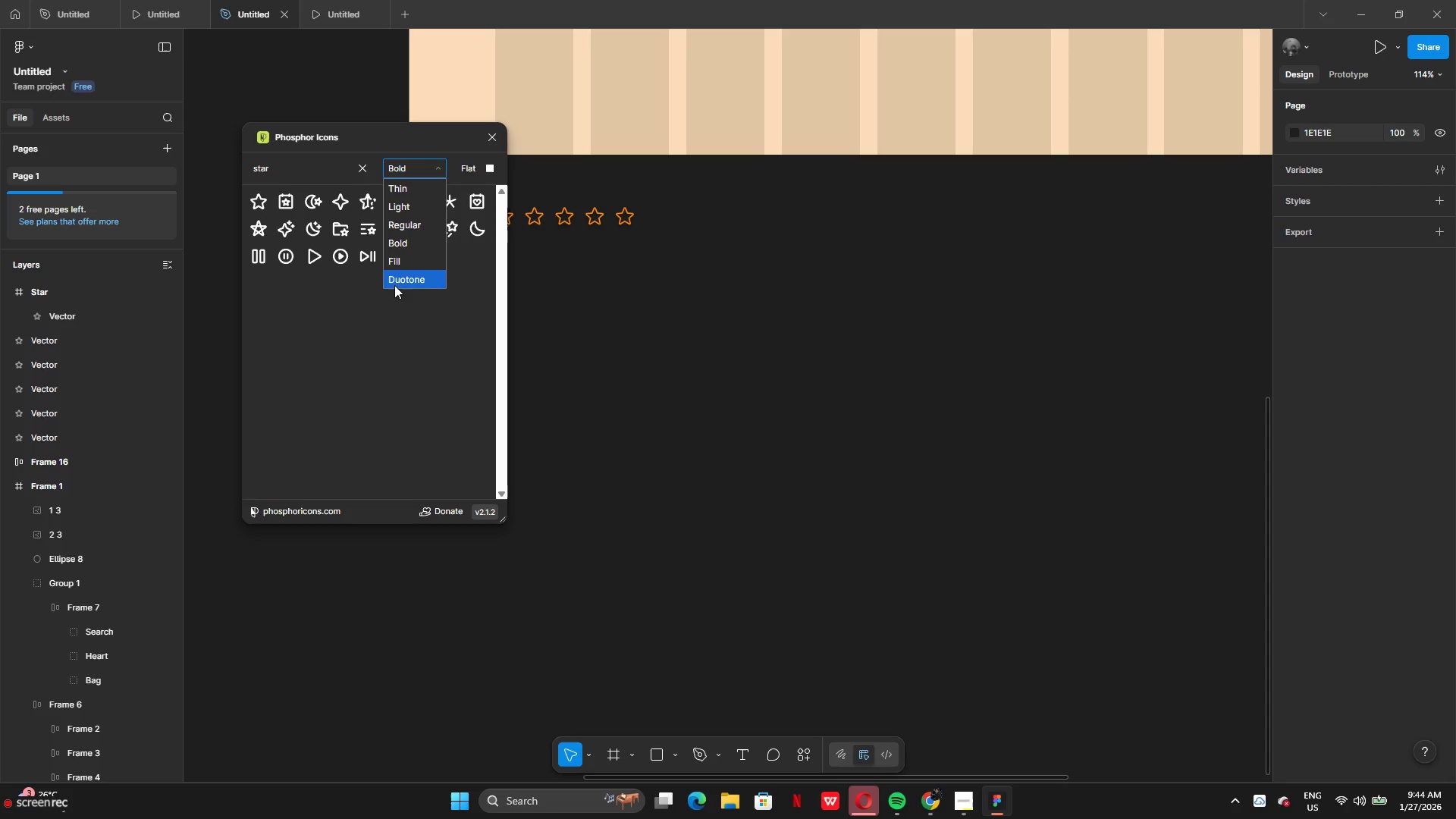 
left_click([402, 264])
 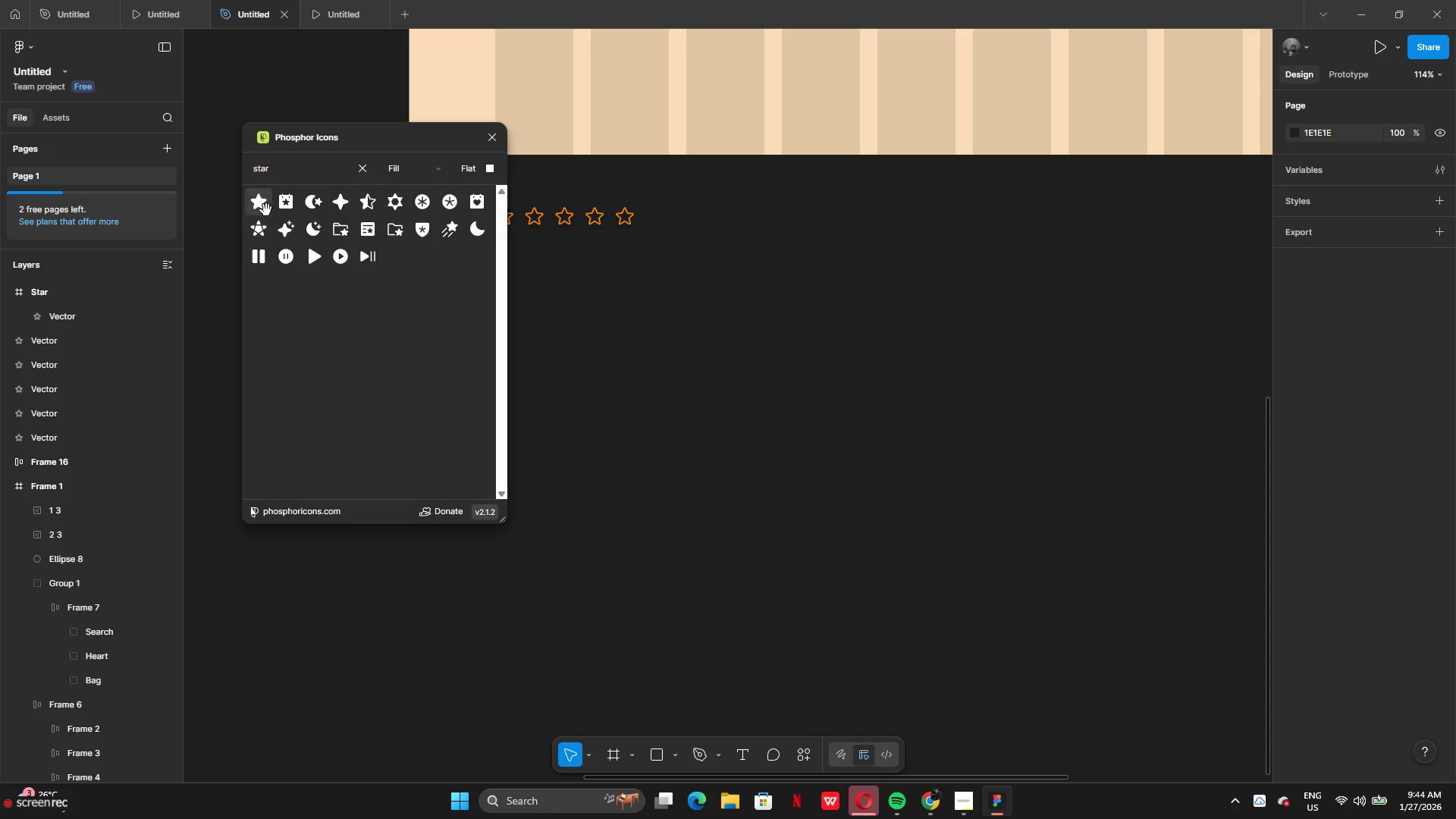 
left_click_drag(start_coordinate=[263, 207], to_coordinate=[622, 291])
 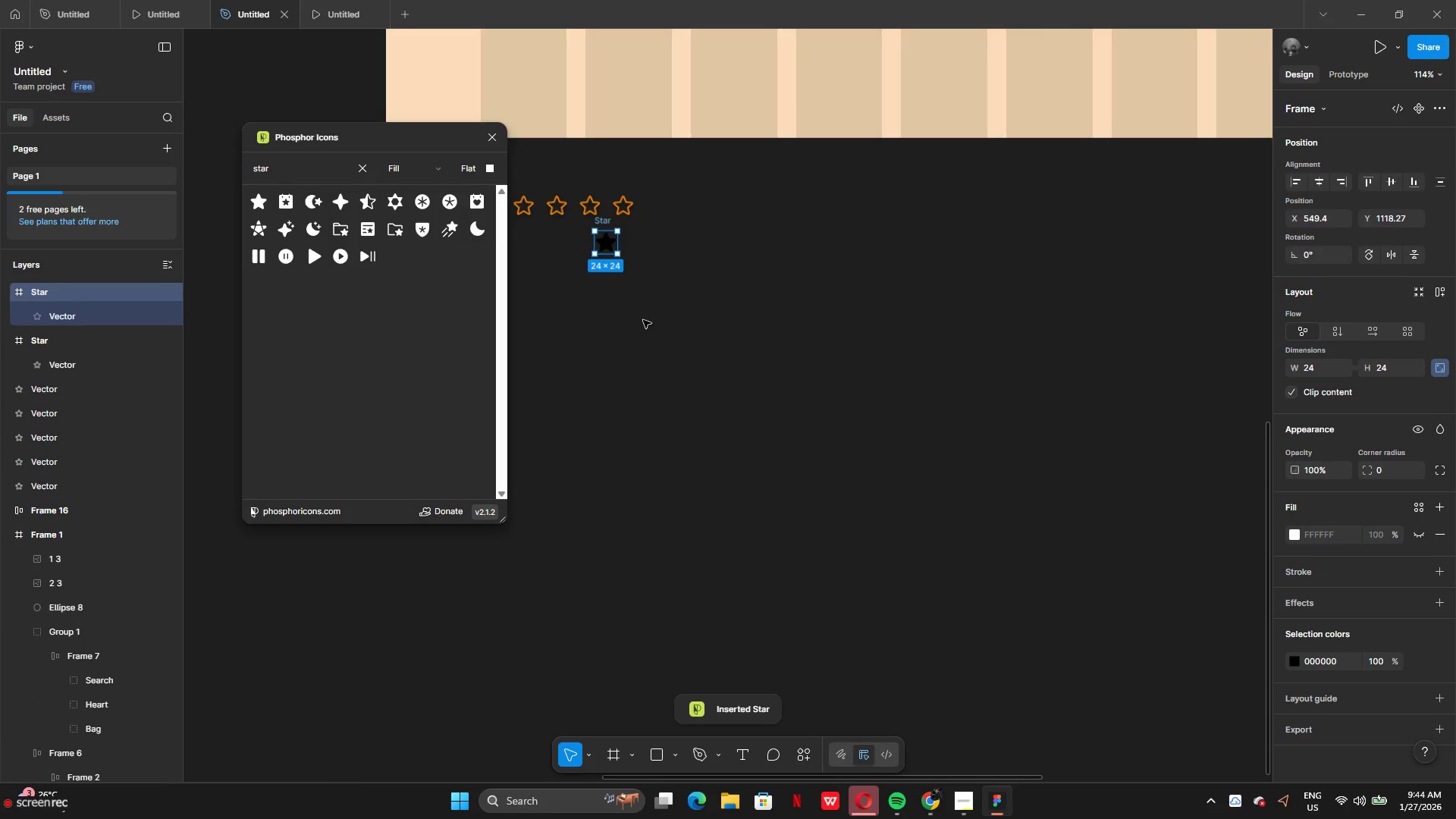 
left_click([624, 324])
 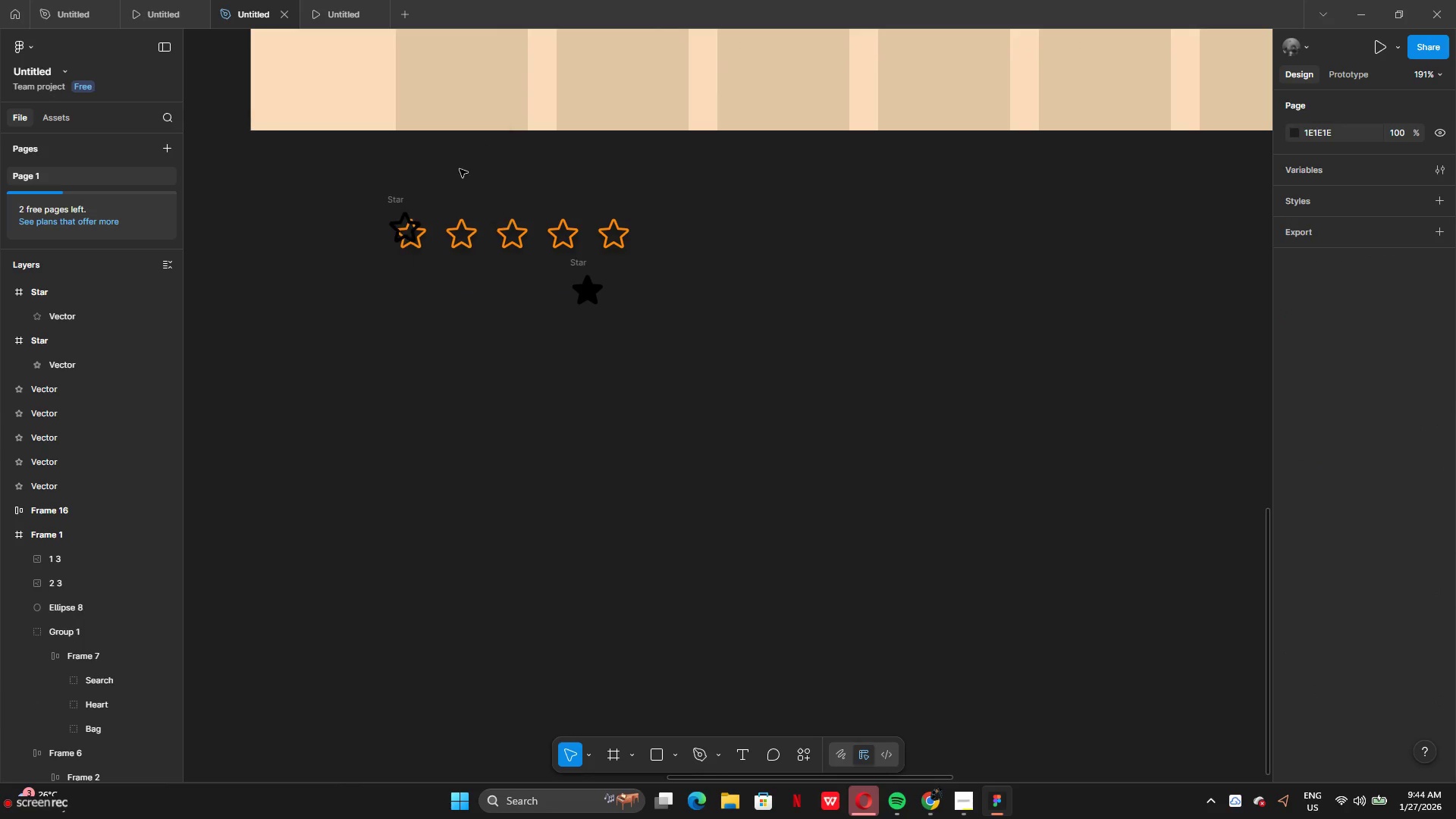 
left_click_drag(start_coordinate=[359, 202], to_coordinate=[632, 238])
 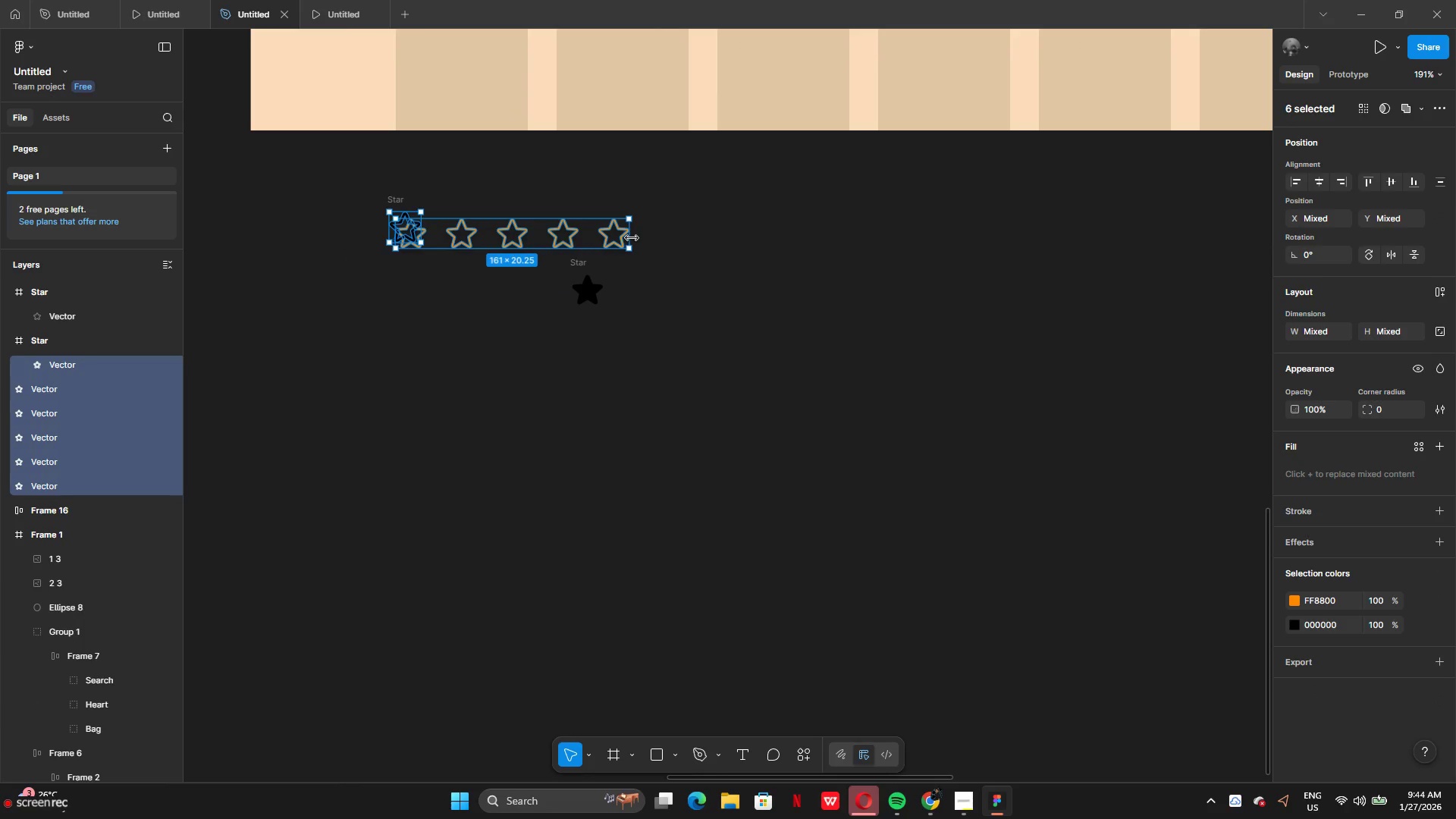 
key(Backspace)
 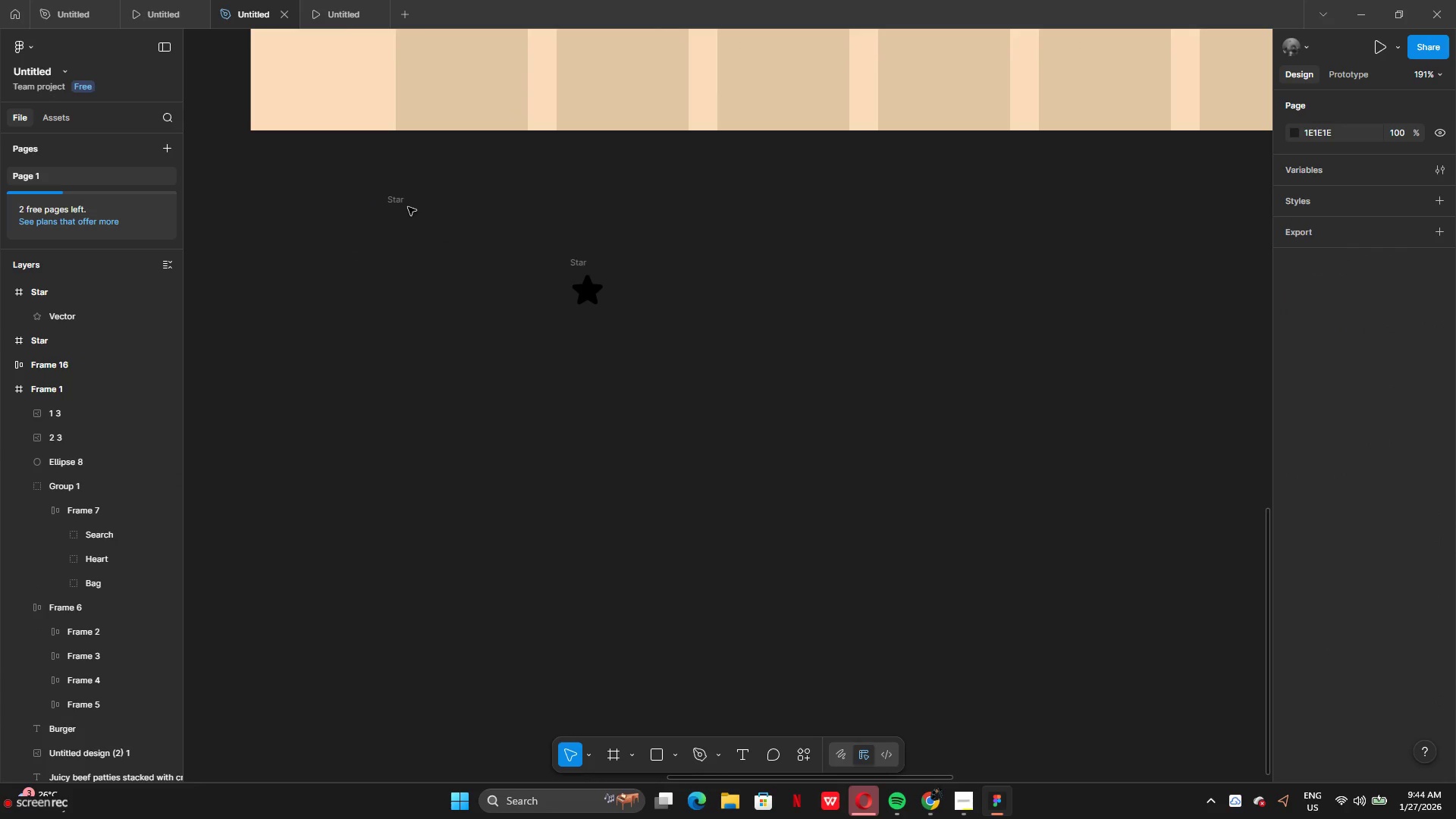 
double_click([408, 214])
 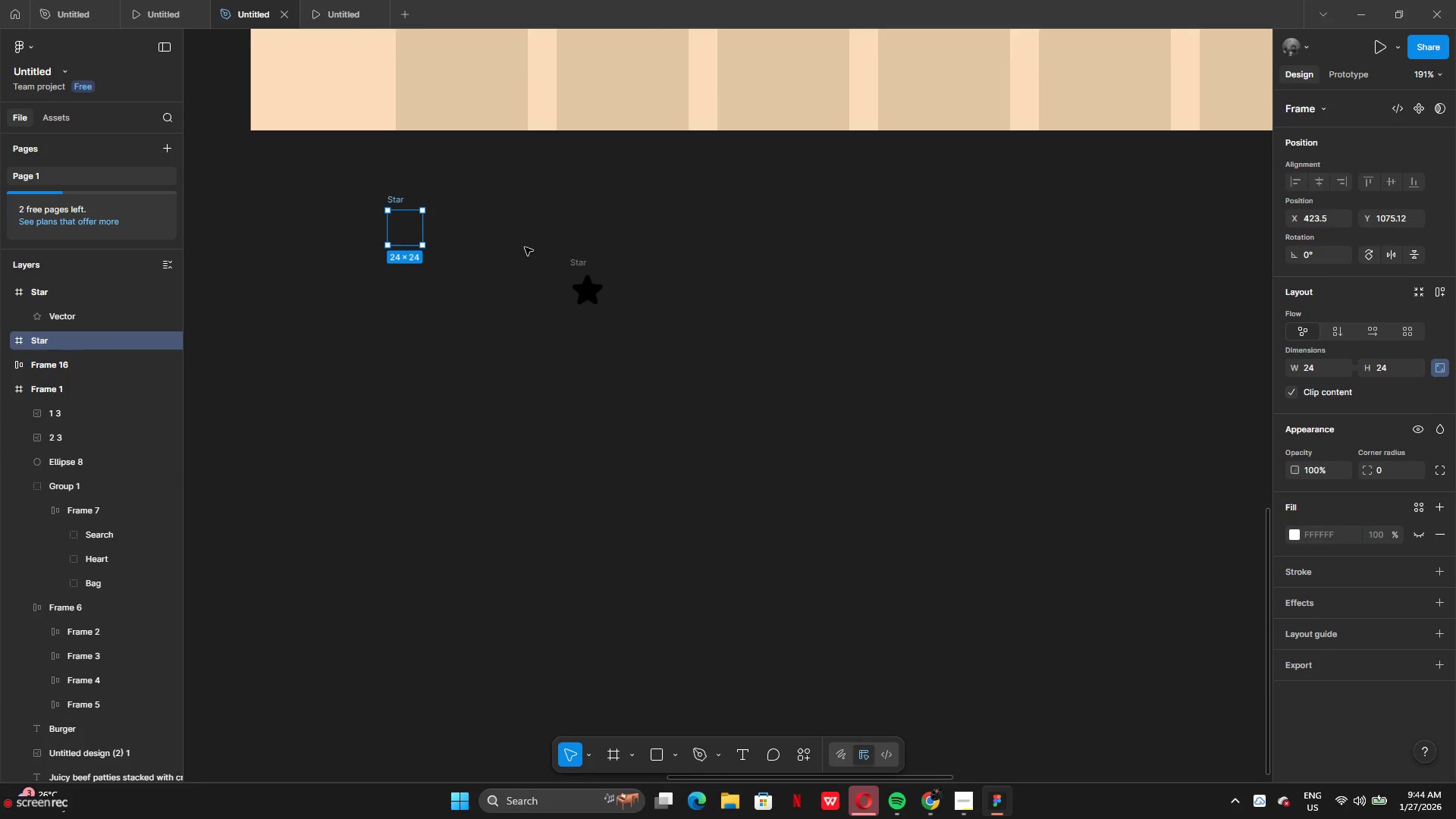 
key(Backspace)
 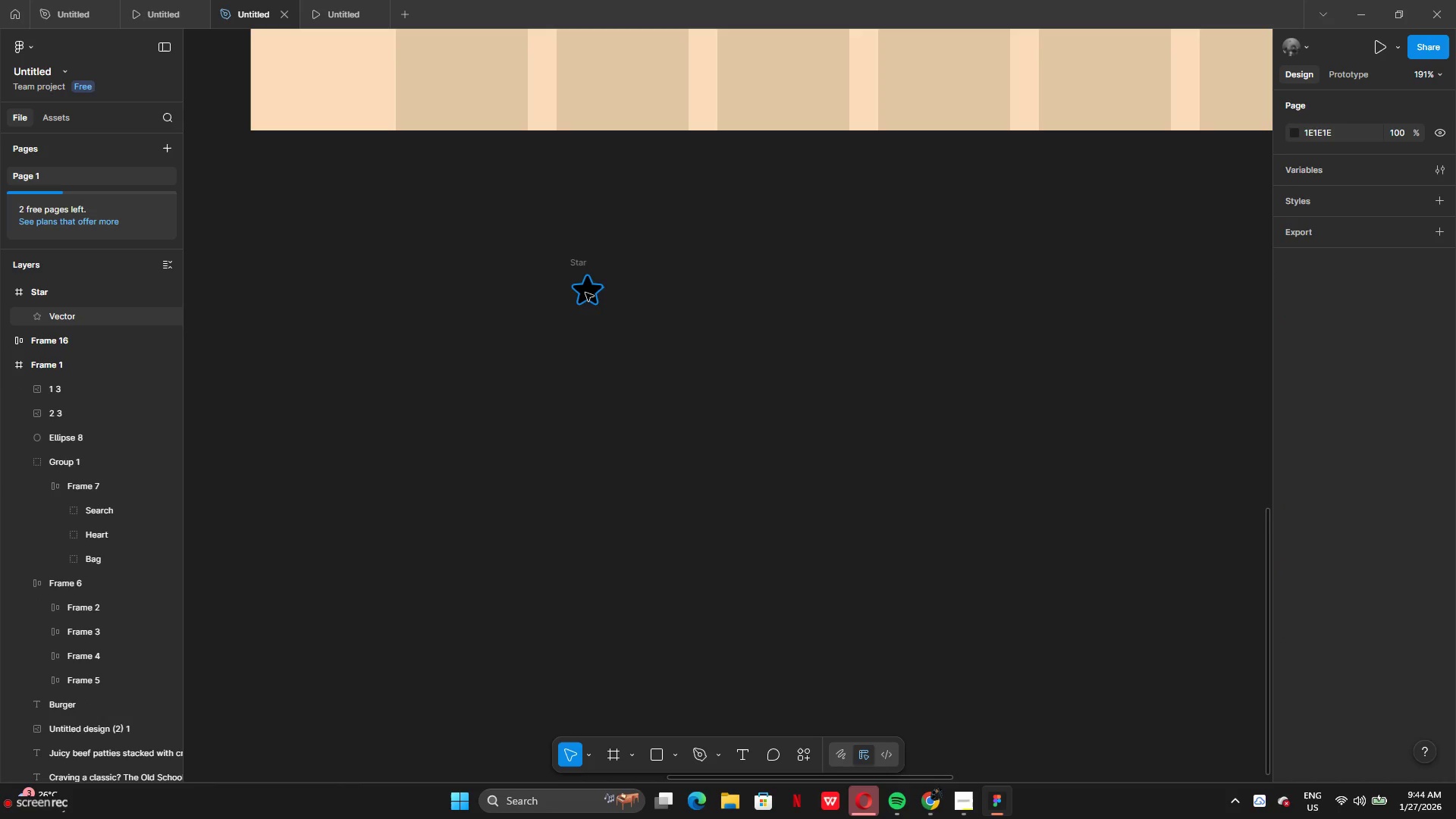 
left_click_drag(start_coordinate=[585, 293], to_coordinate=[499, 326])
 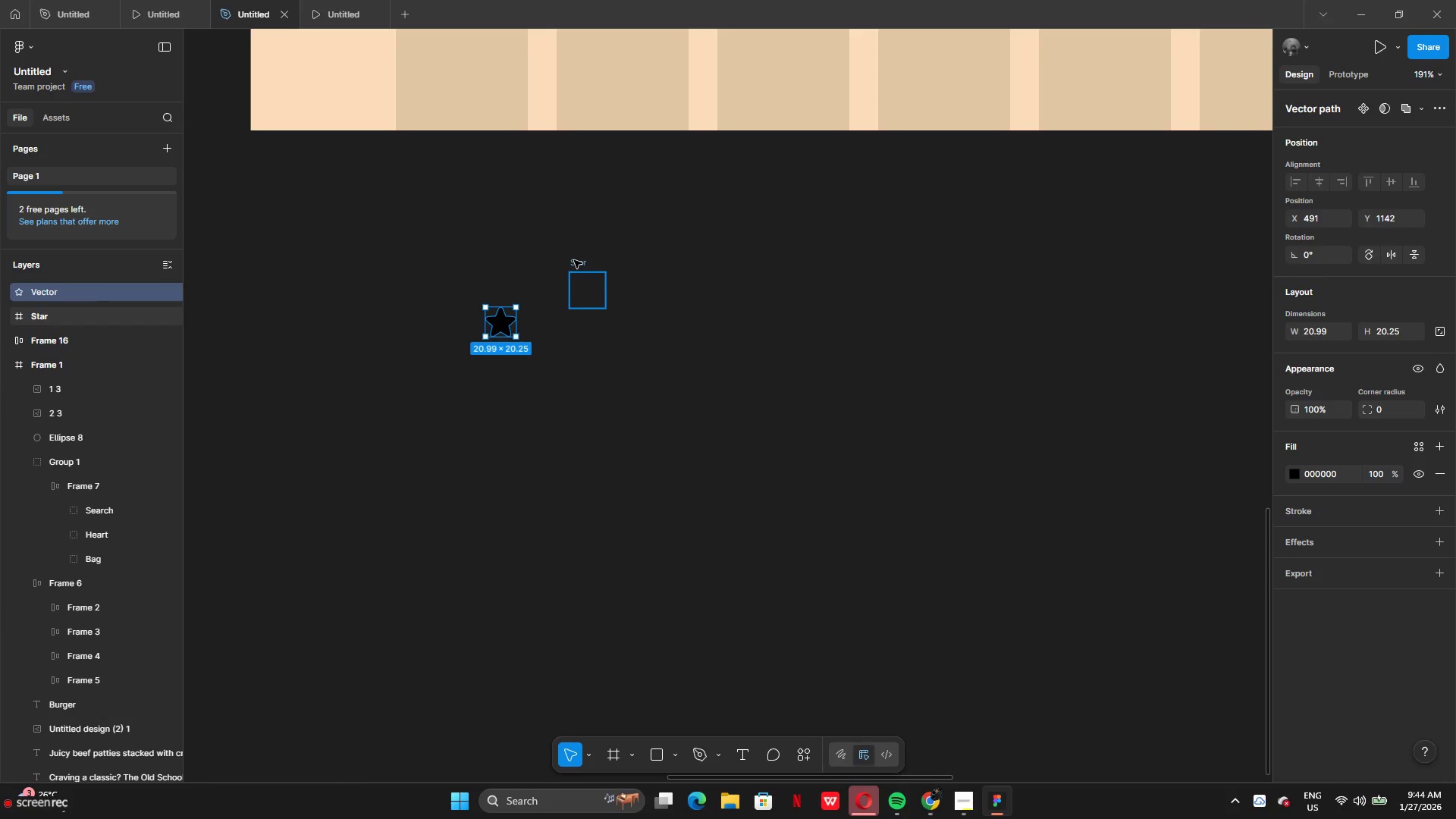 
key(Backspace)
 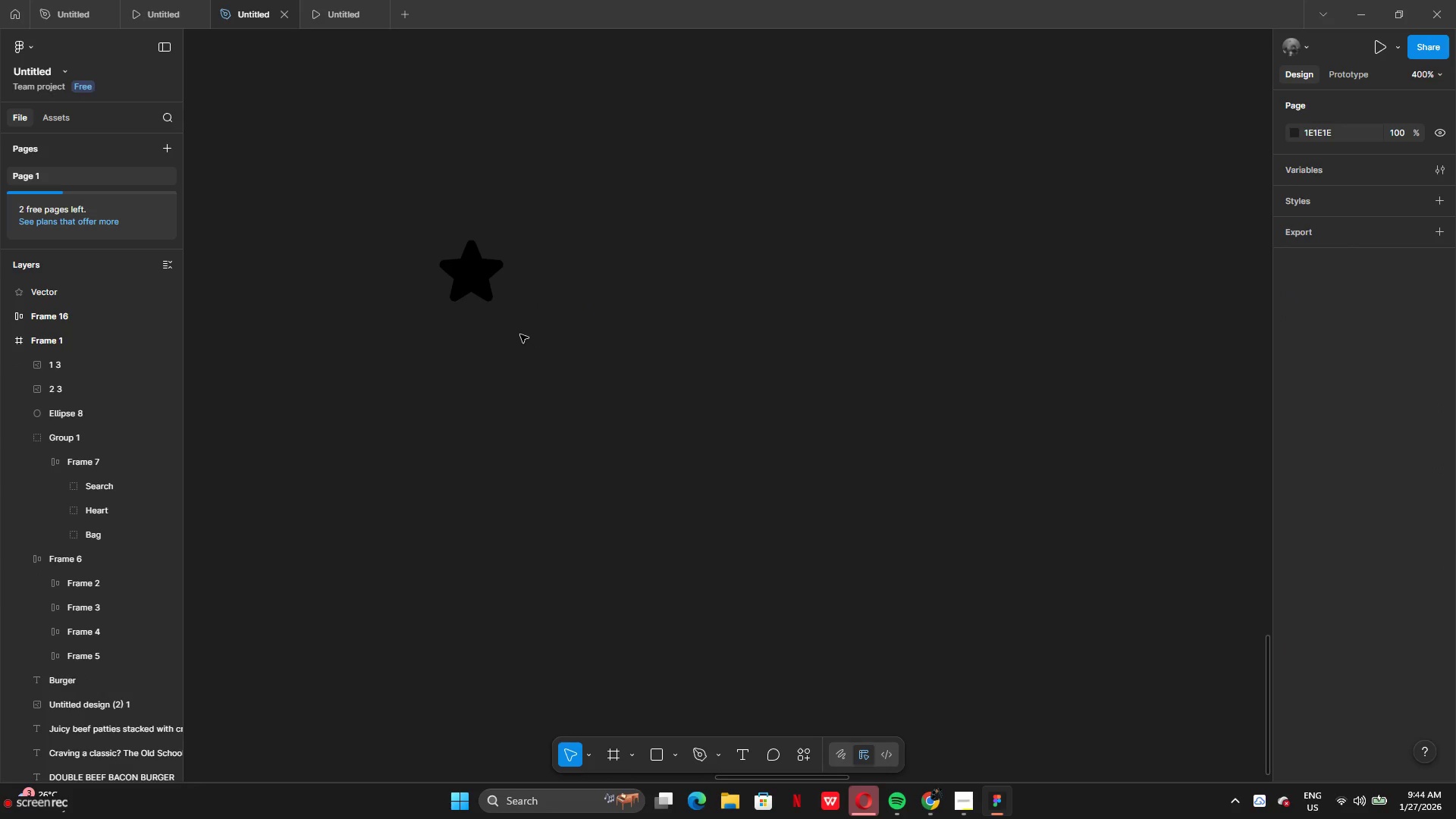 
left_click([479, 378])
 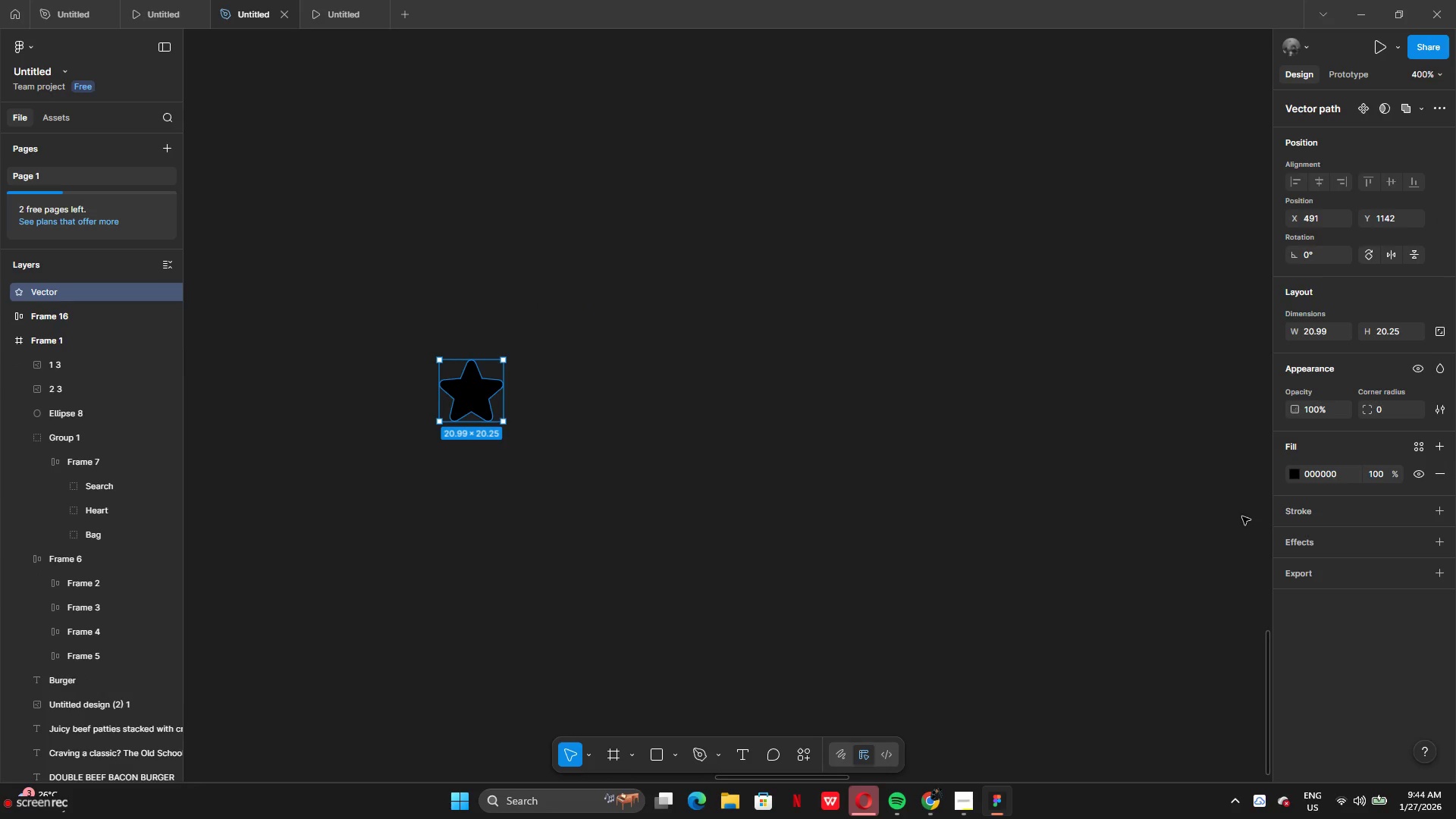 
left_click([1294, 473])
 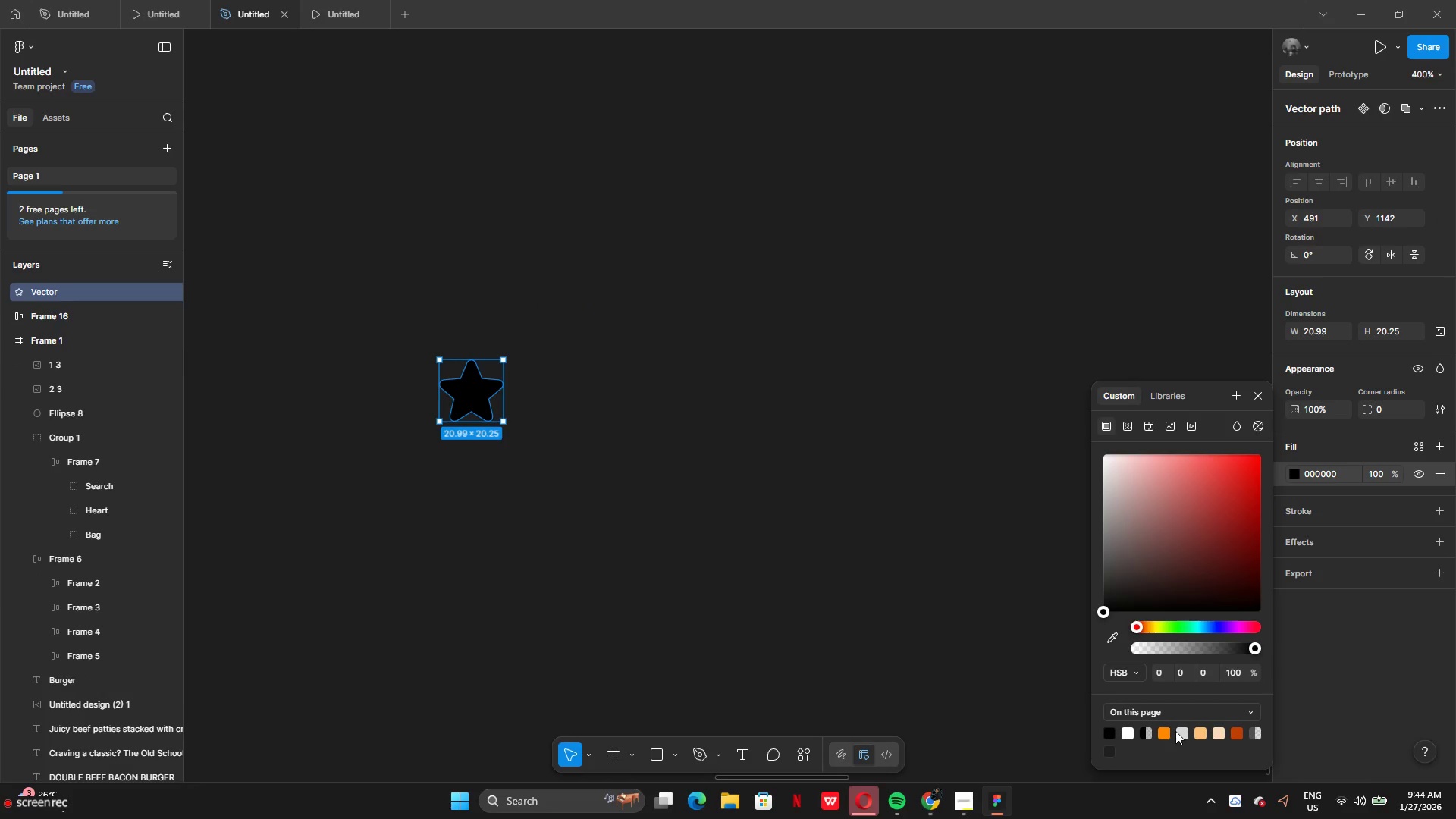 
left_click([1164, 733])
 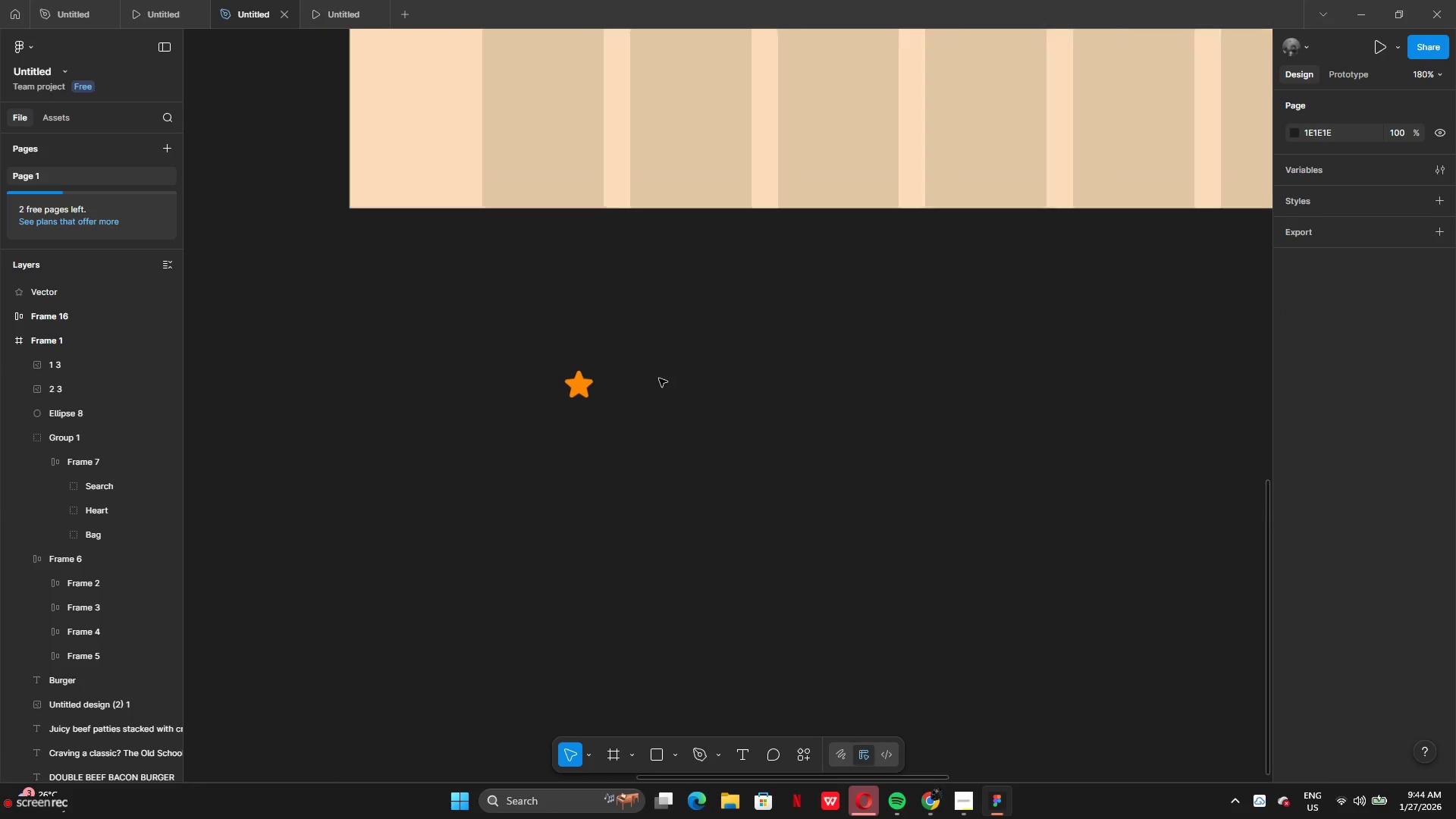 
wait(5.14)
 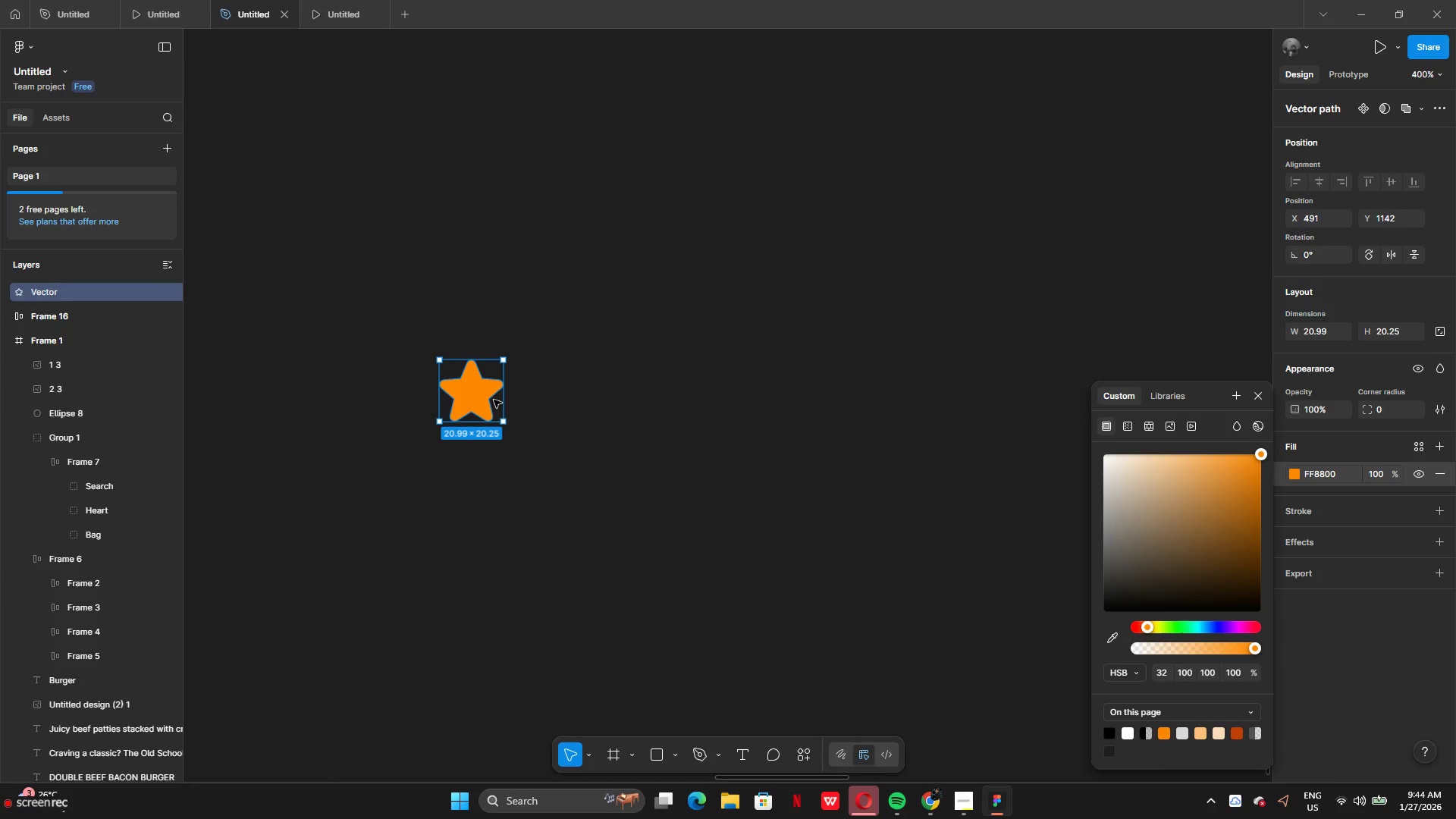 
hold_key(key=AltLeft, duration=1.92)
left_click_drag(start_coordinate=[491, 378], to_coordinate=[598, 379])
 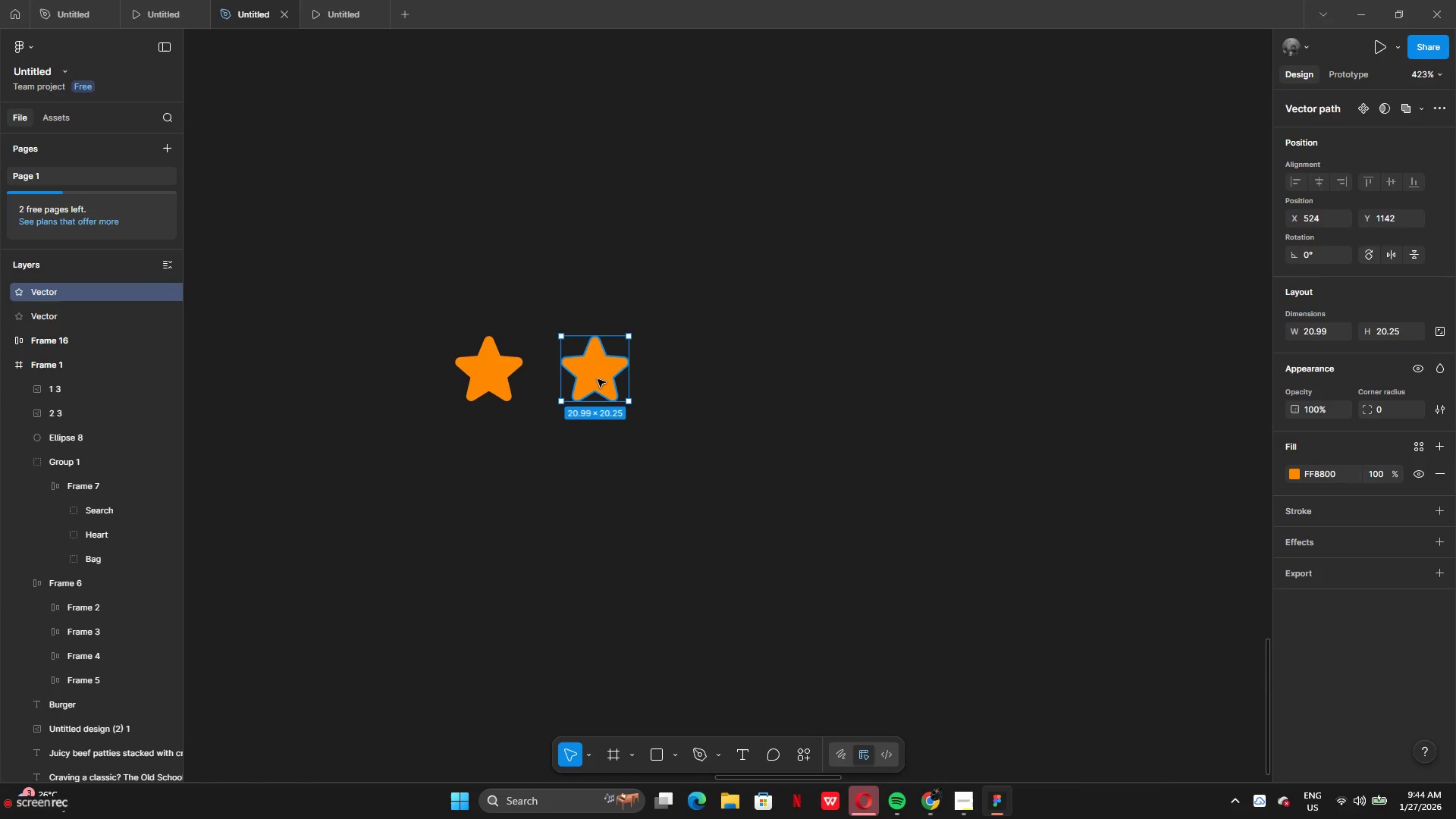 
hold_key(key=AltLeft, duration=3.92)
left_click_drag(start_coordinate=[598, 379], to_coordinate=[704, 381])
 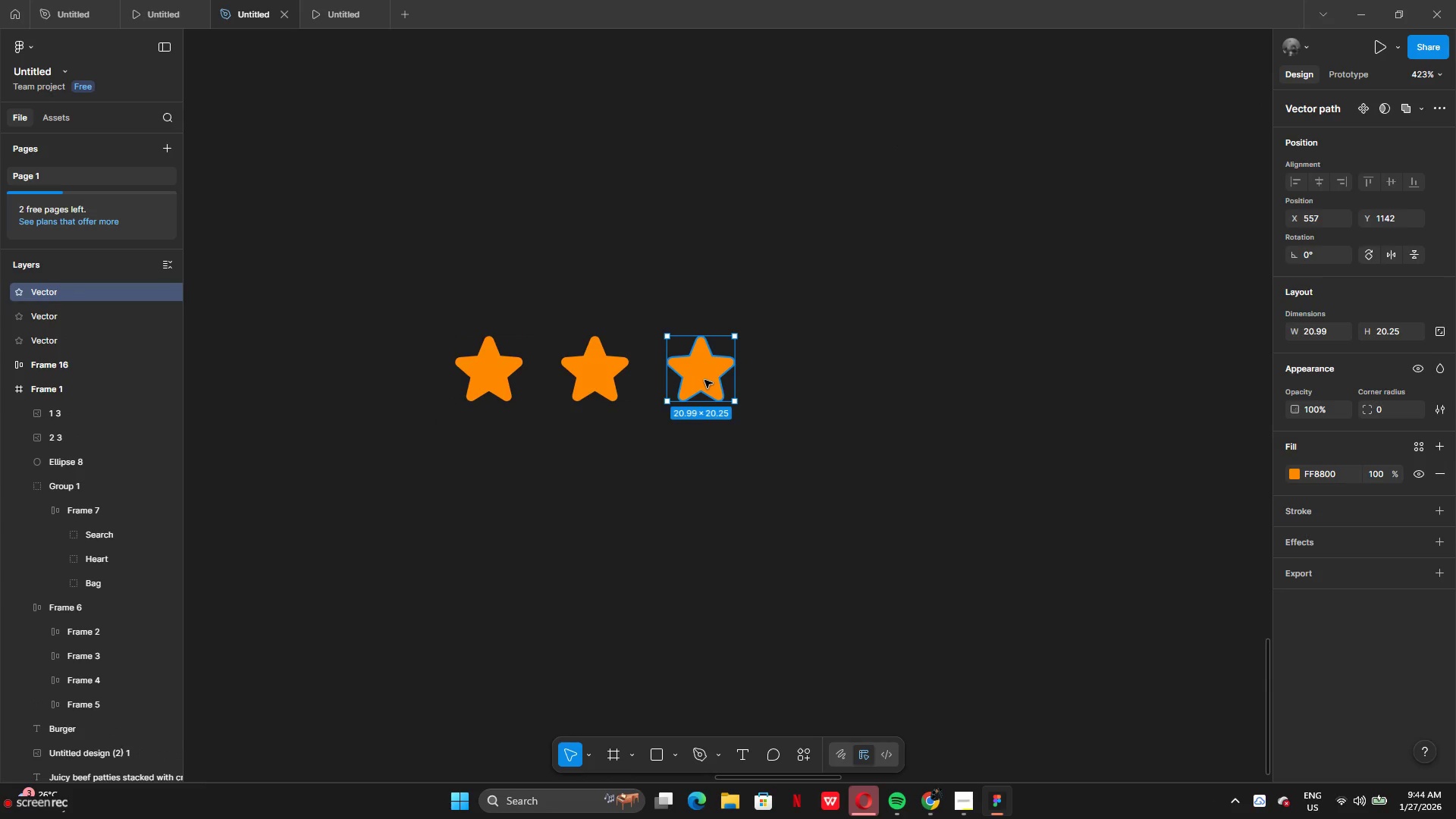 
hold_key(key=AltLeft, duration=2.3)
left_click_drag(start_coordinate=[704, 379], to_coordinate=[811, 381])
 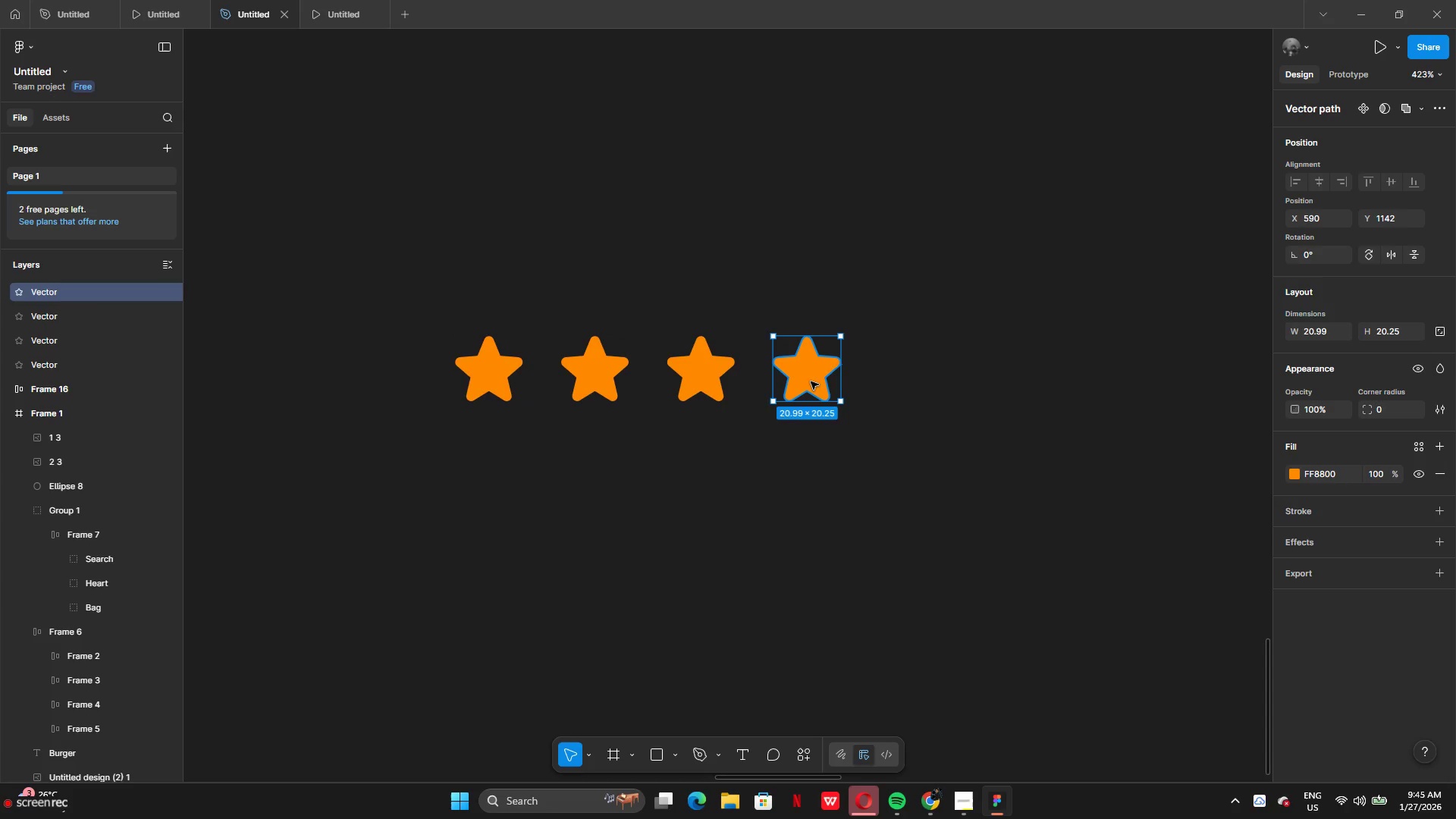 
hold_key(key=AltLeft, duration=2.36)
left_click_drag(start_coordinate=[811, 381], to_coordinate=[917, 381])
 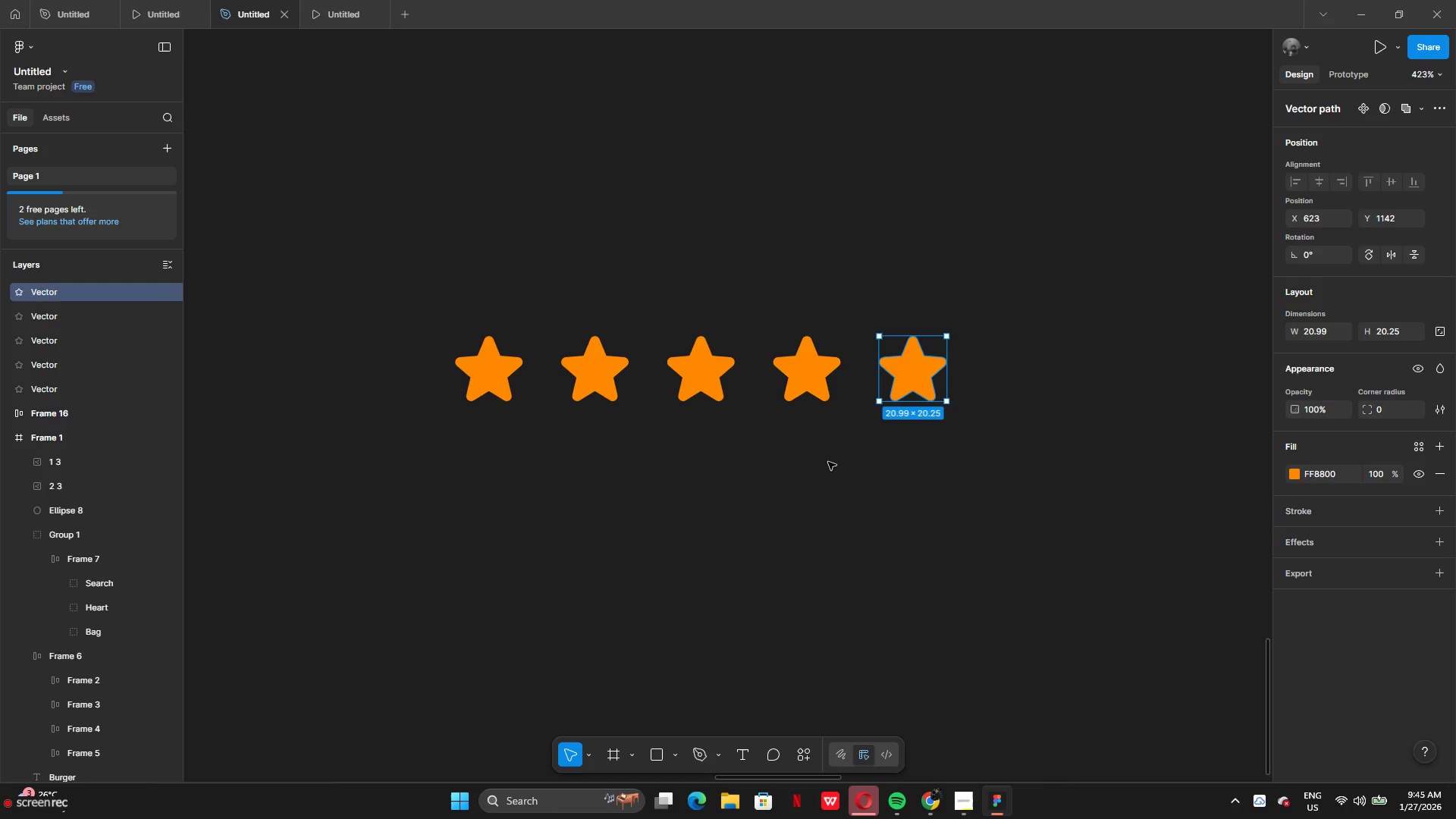 
left_click([828, 462])
 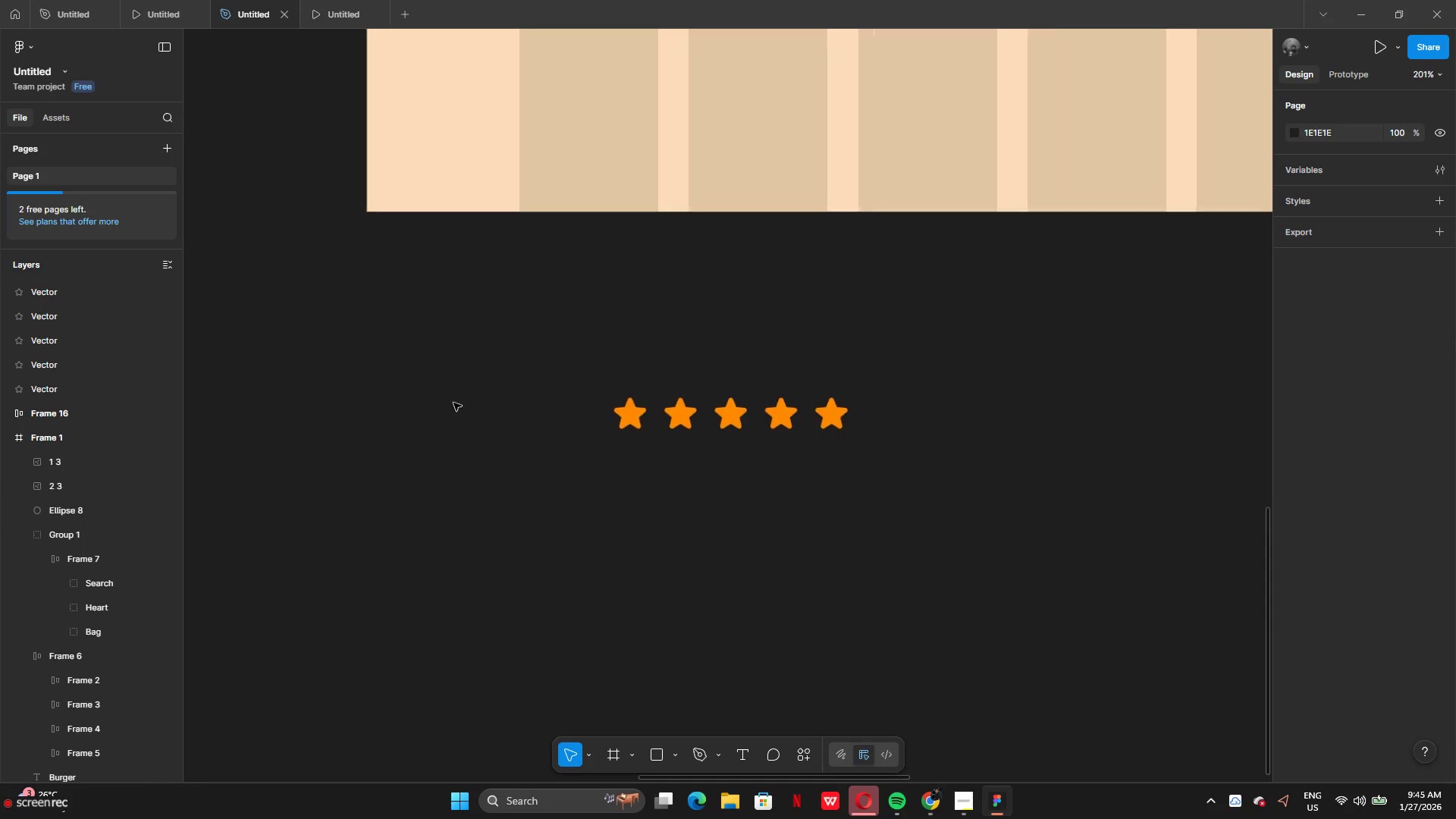 
left_click_drag(start_coordinate=[479, 396], to_coordinate=[952, 439])
 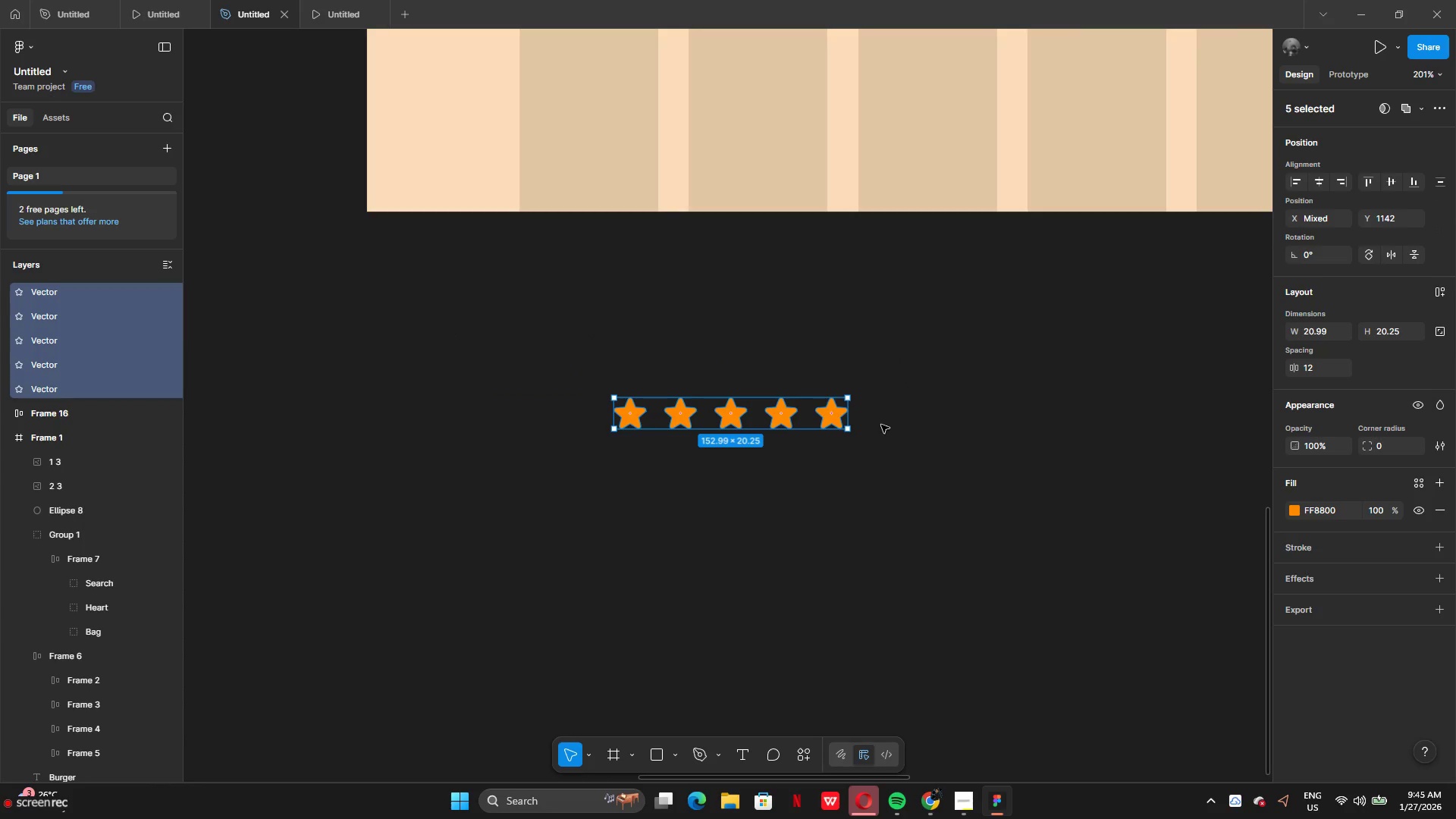 
key(Shift+A)
 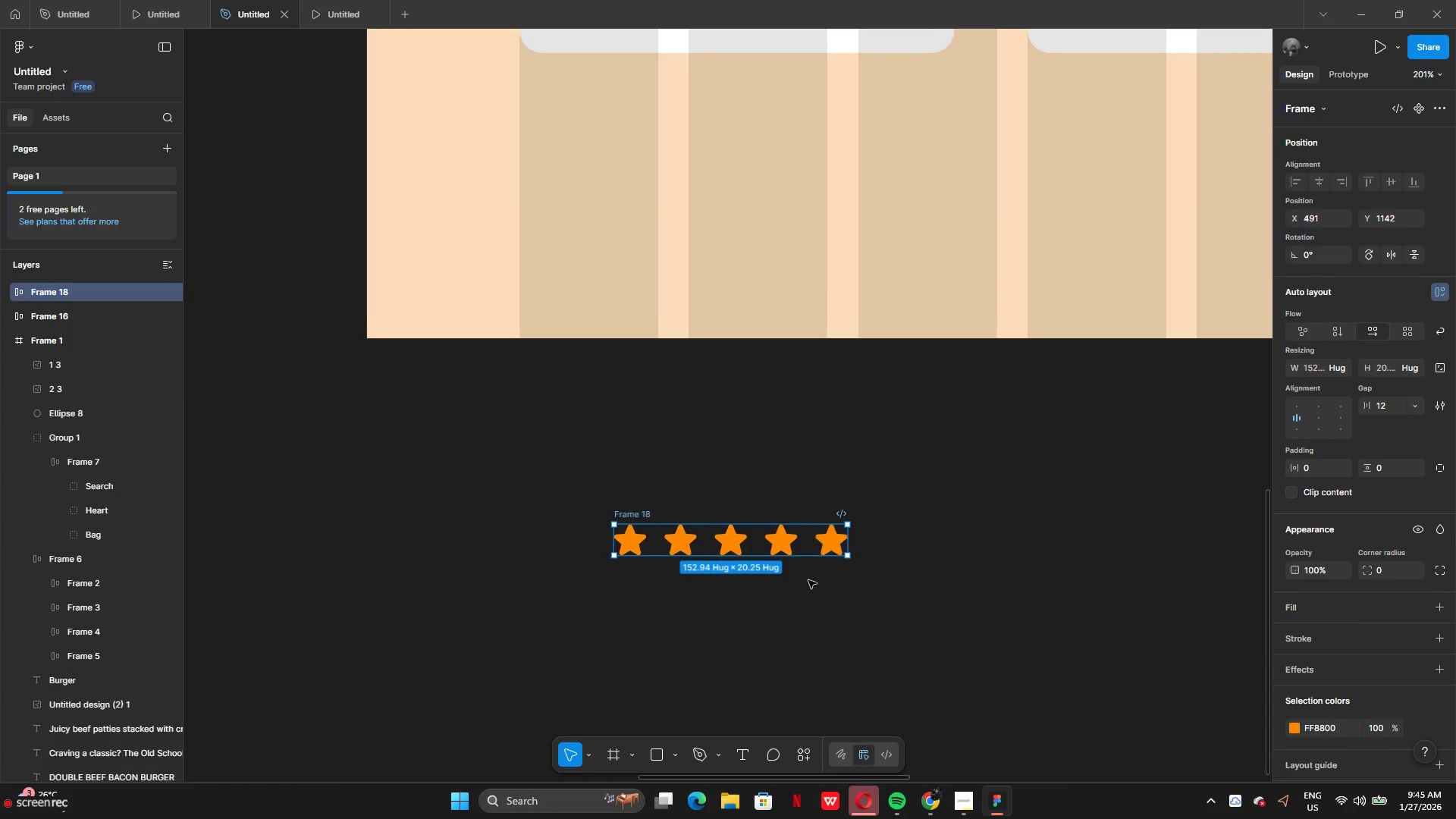 
left_click_drag(start_coordinate=[802, 541], to_coordinate=[801, 536])
 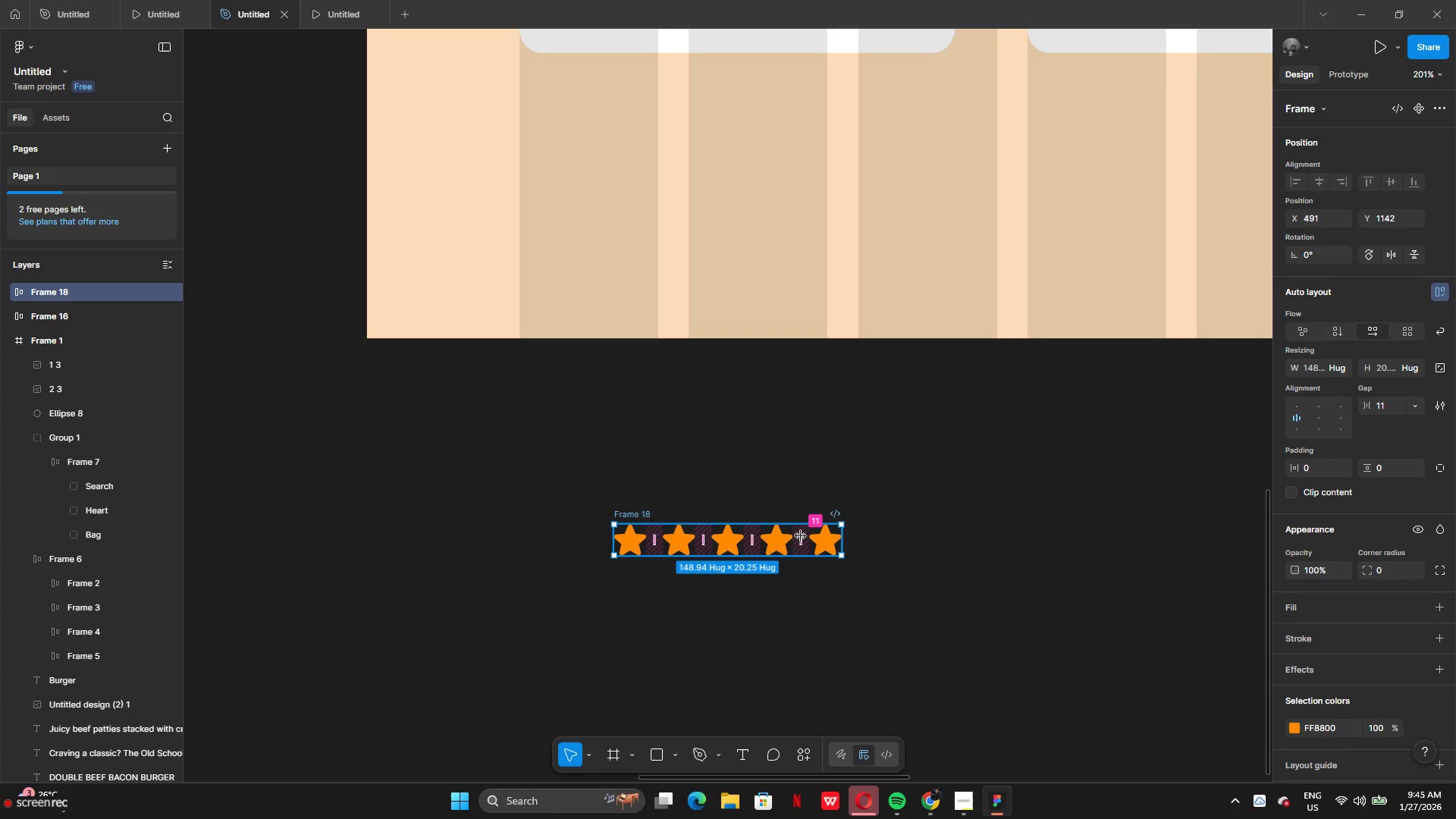 
key(Control+Z)
 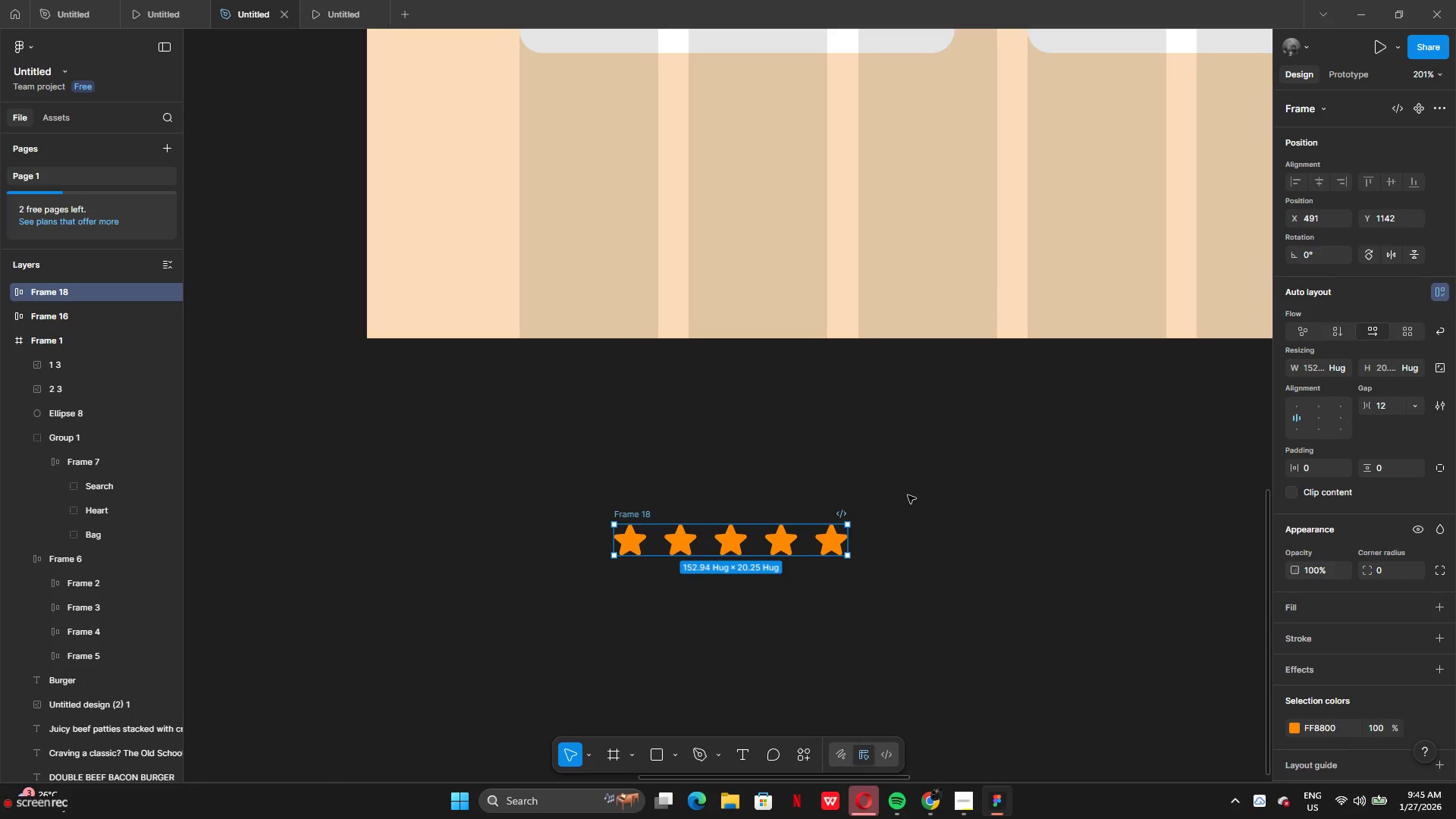 
left_click([908, 495])
 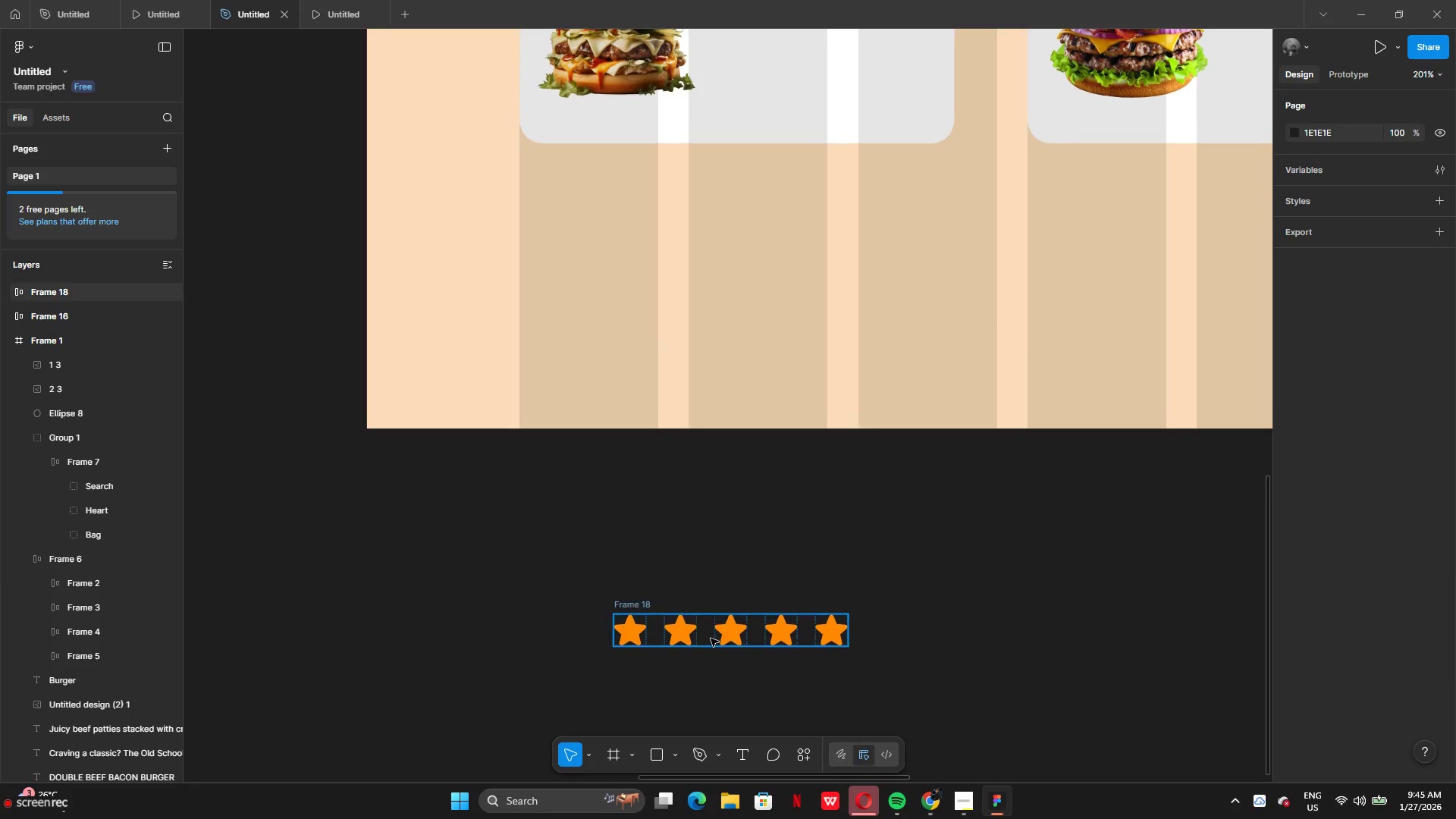 
left_click_drag(start_coordinate=[711, 644], to_coordinate=[788, 203])
 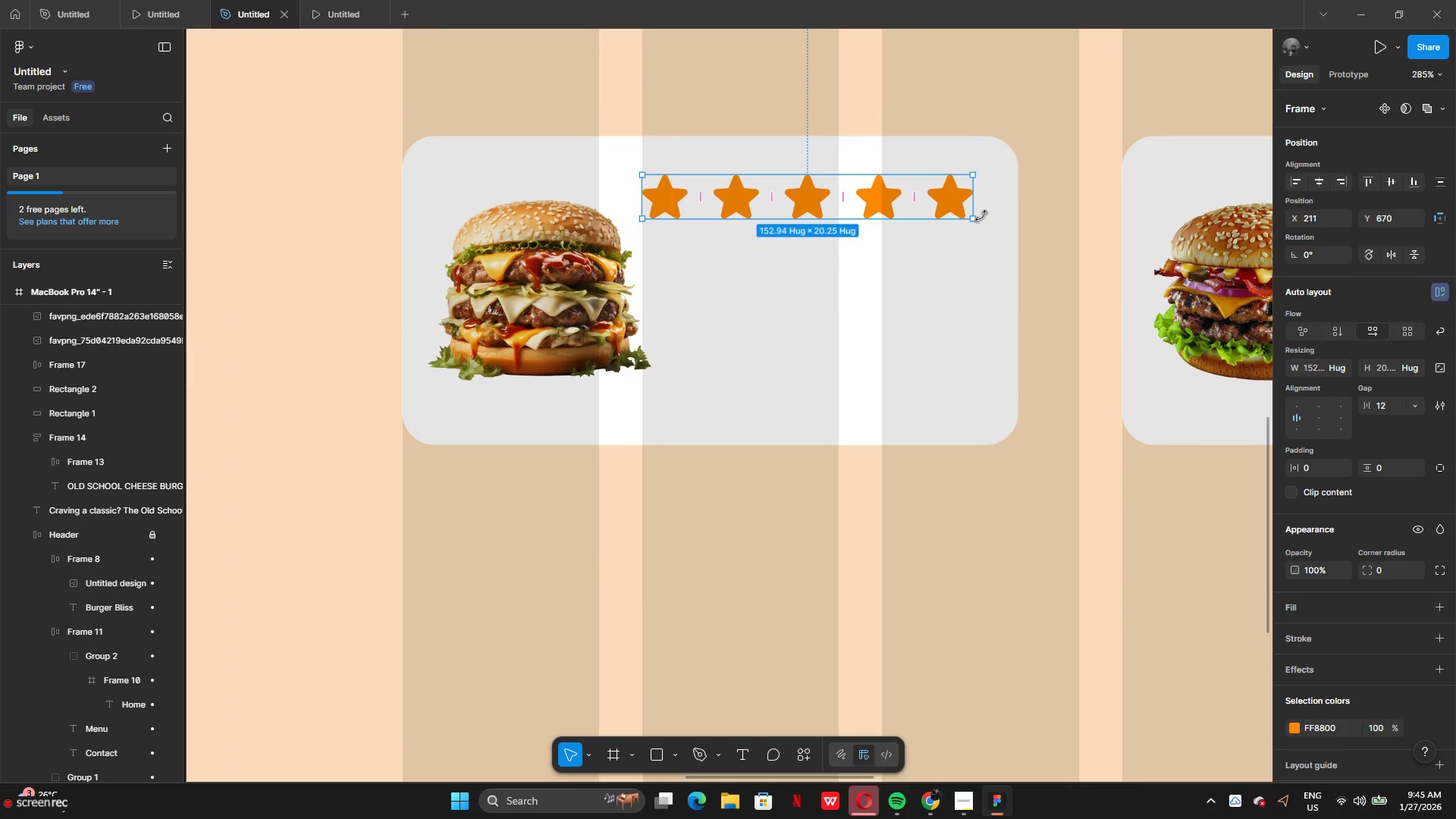 
left_click_drag(start_coordinate=[974, 218], to_coordinate=[971, 223])
 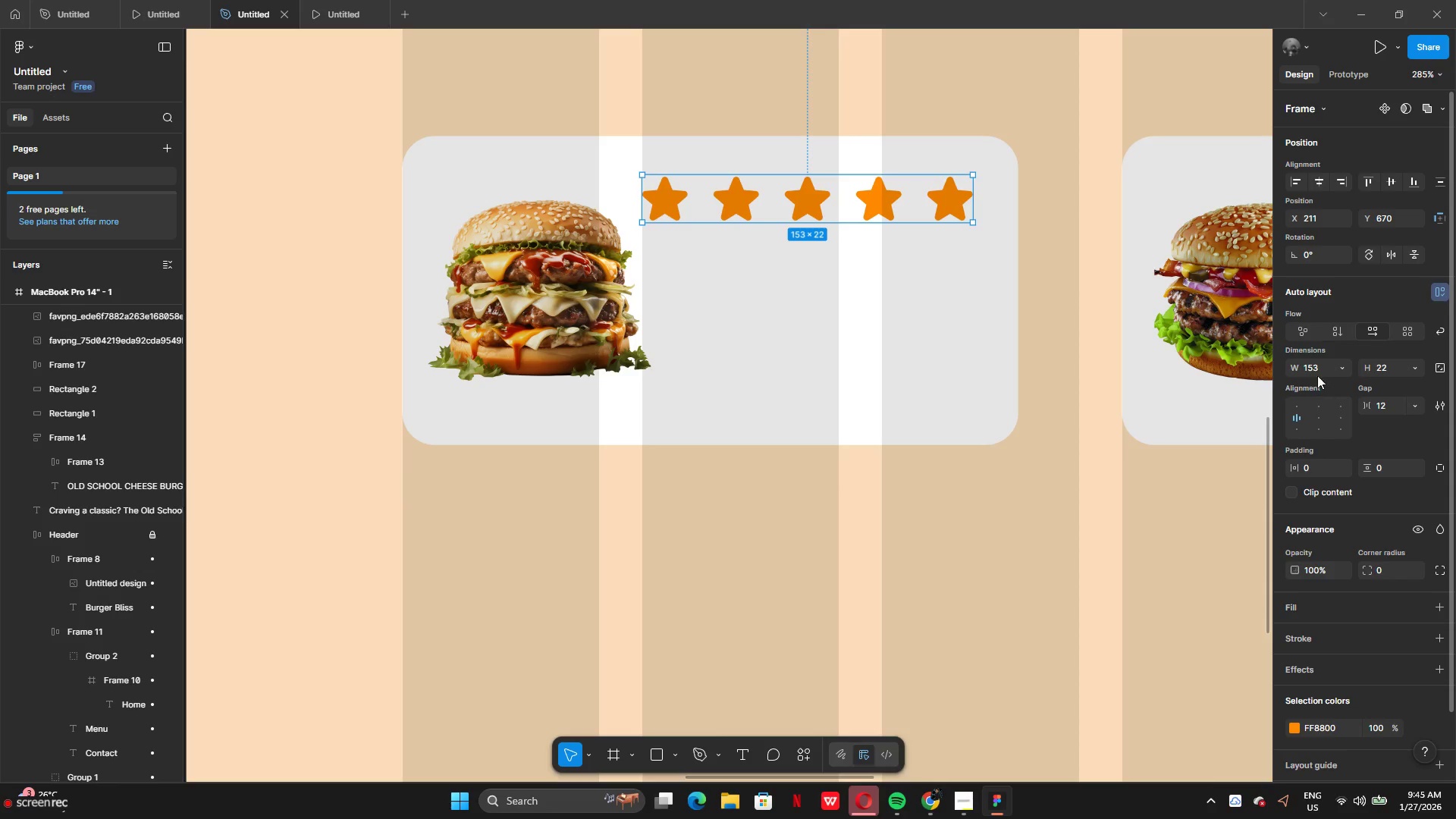 
left_click([1317, 369])
 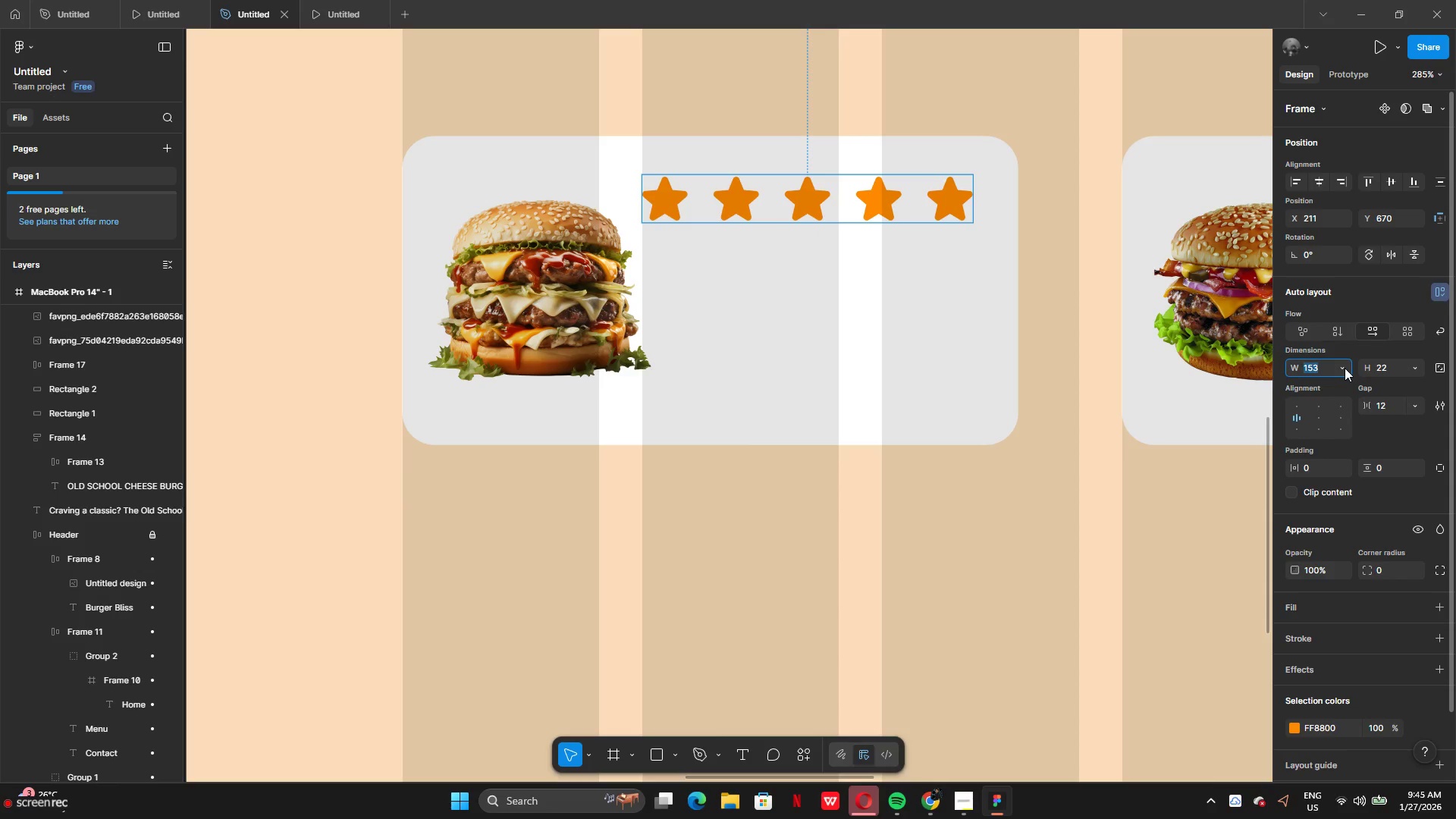 
left_click([1345, 368])
 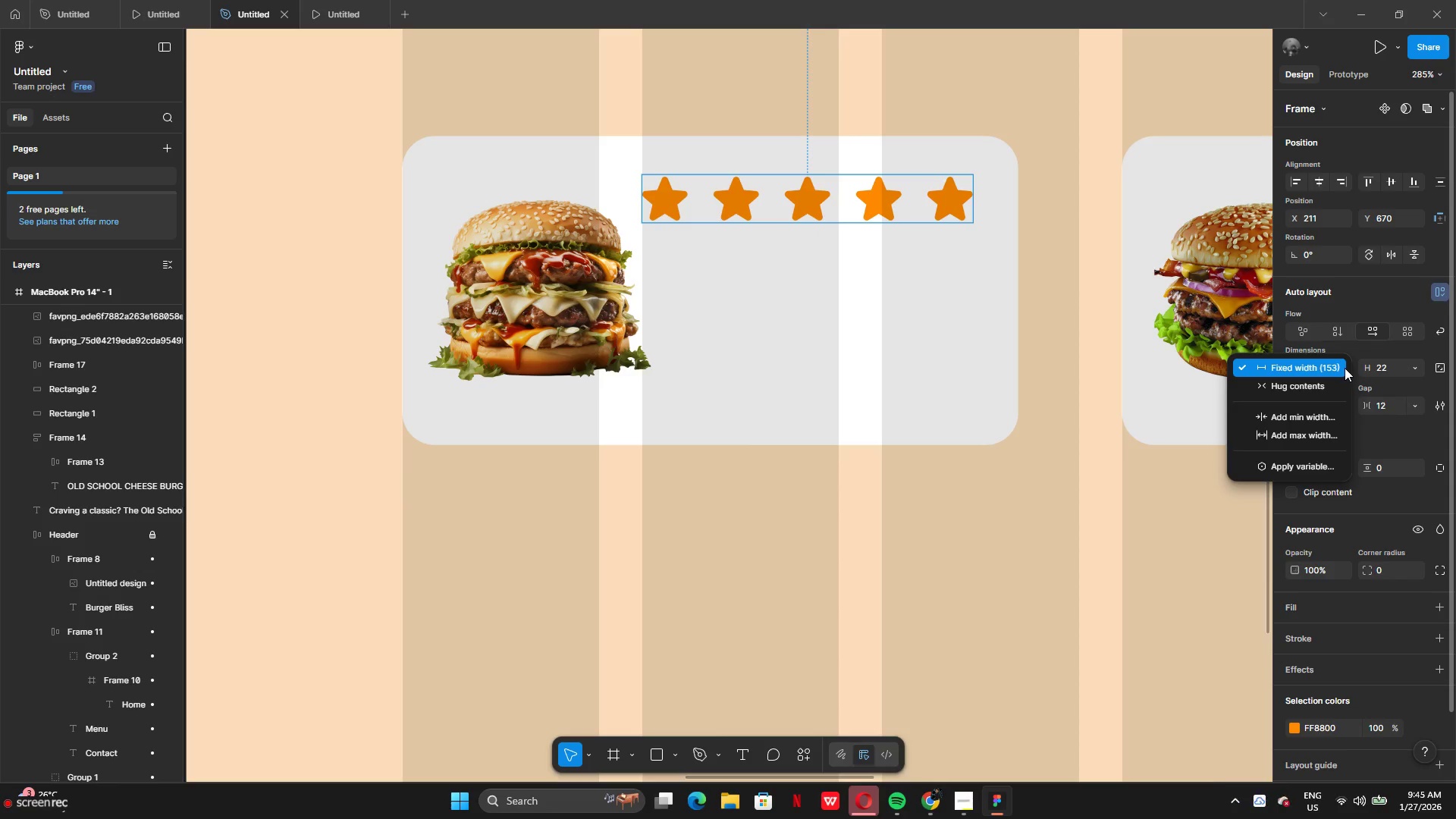 
left_click([1345, 368])
 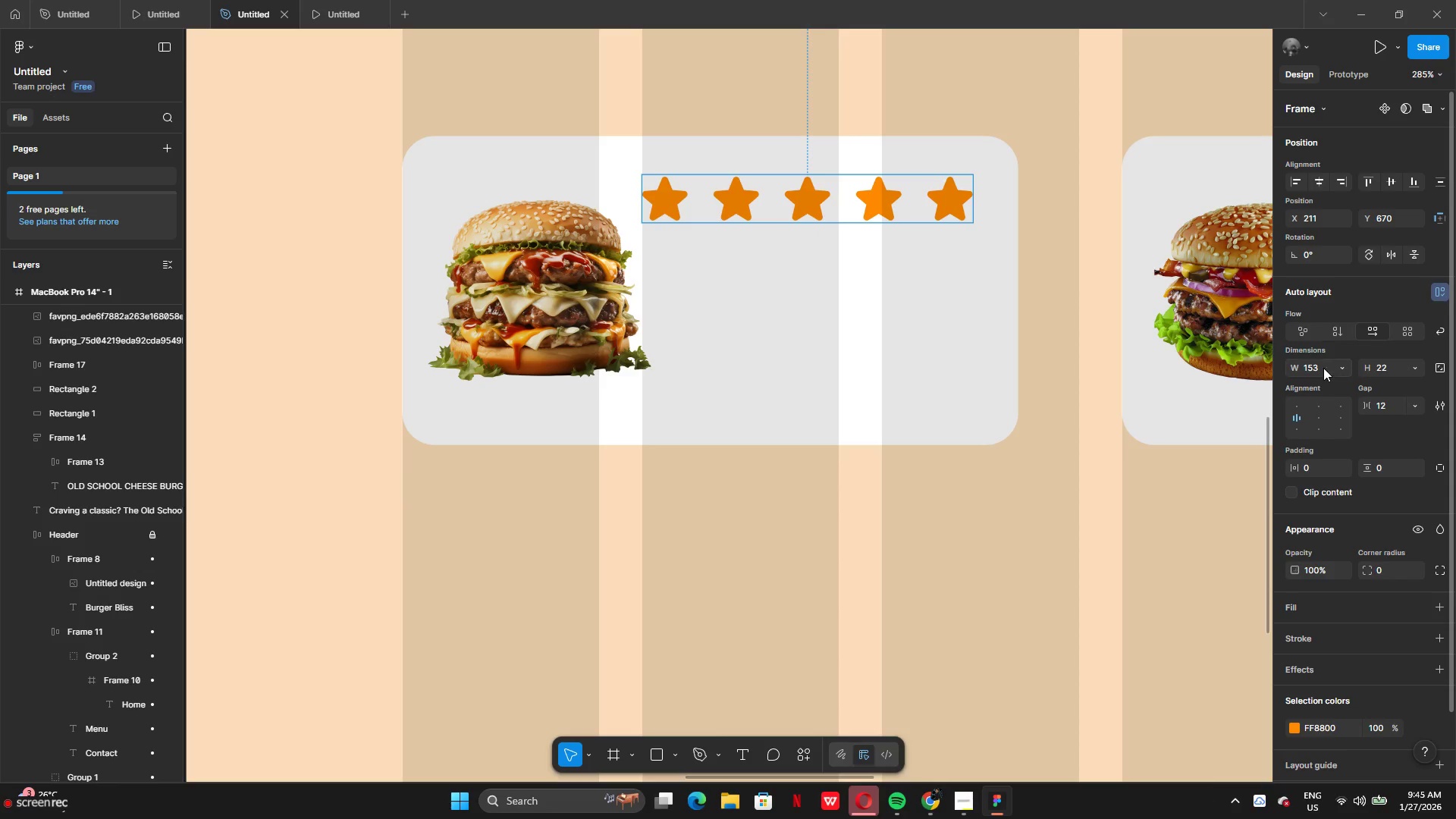 
left_click([1323, 368])
 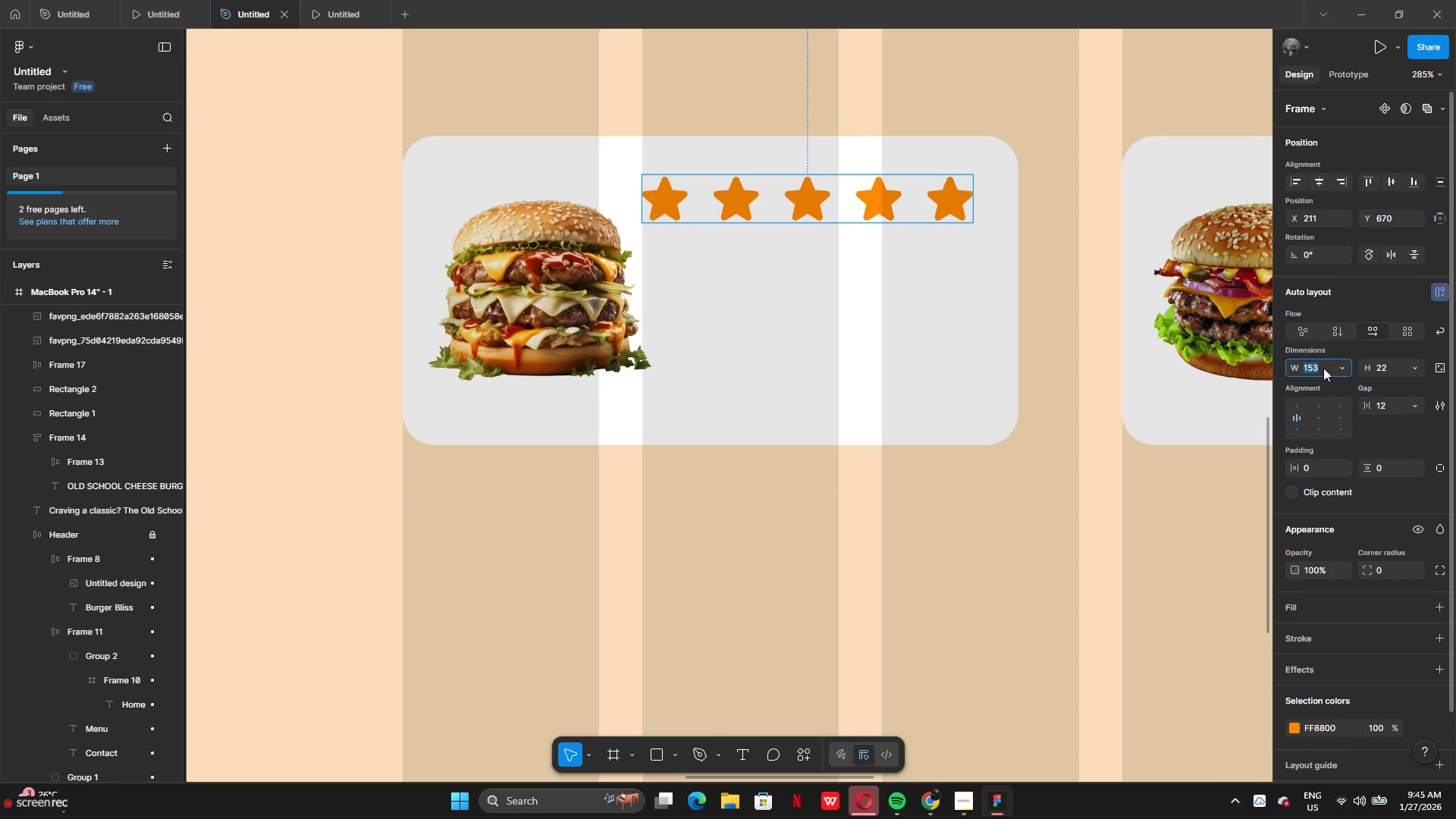 
left_click([1323, 368])
 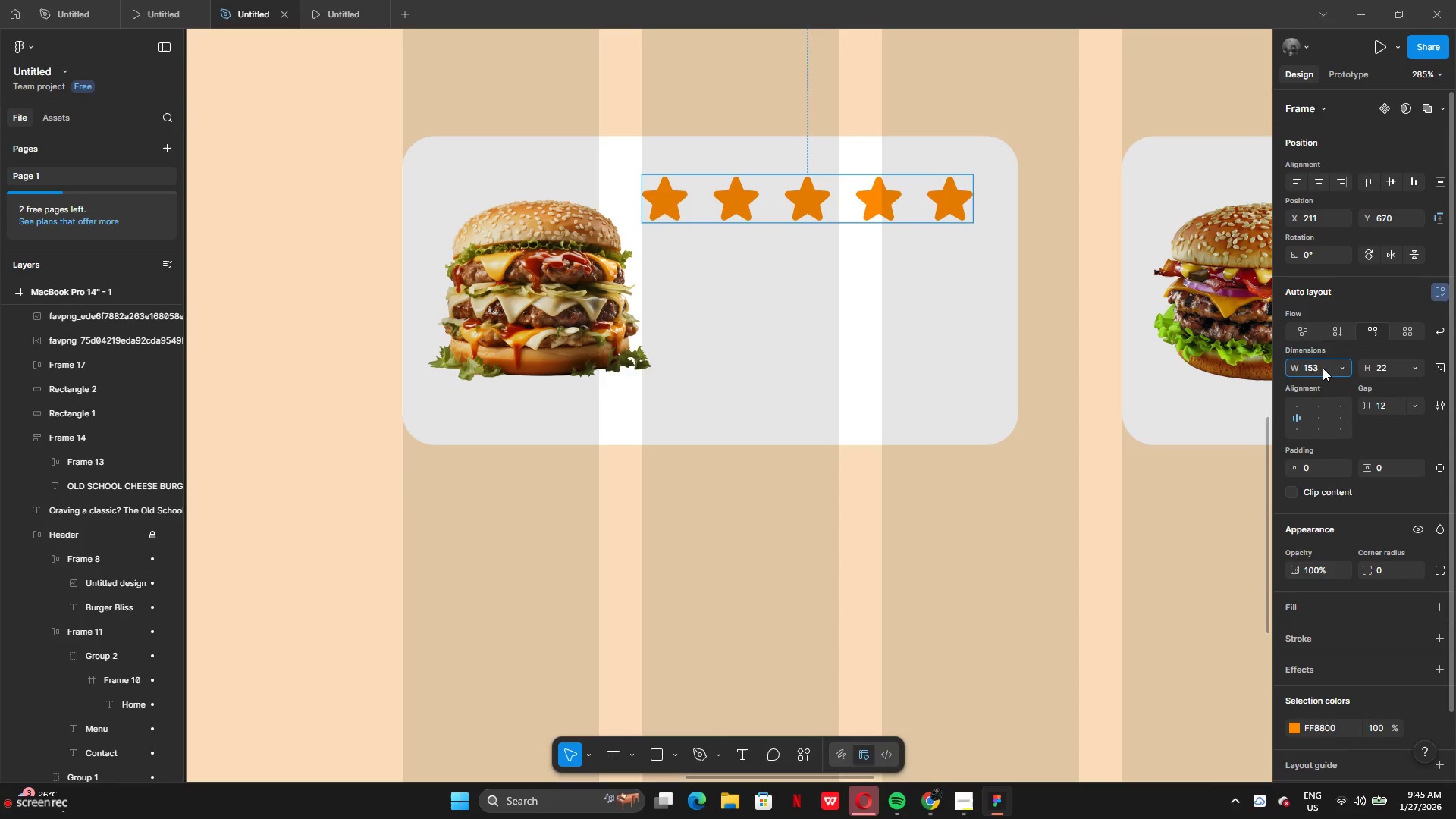 
key(Backspace)
 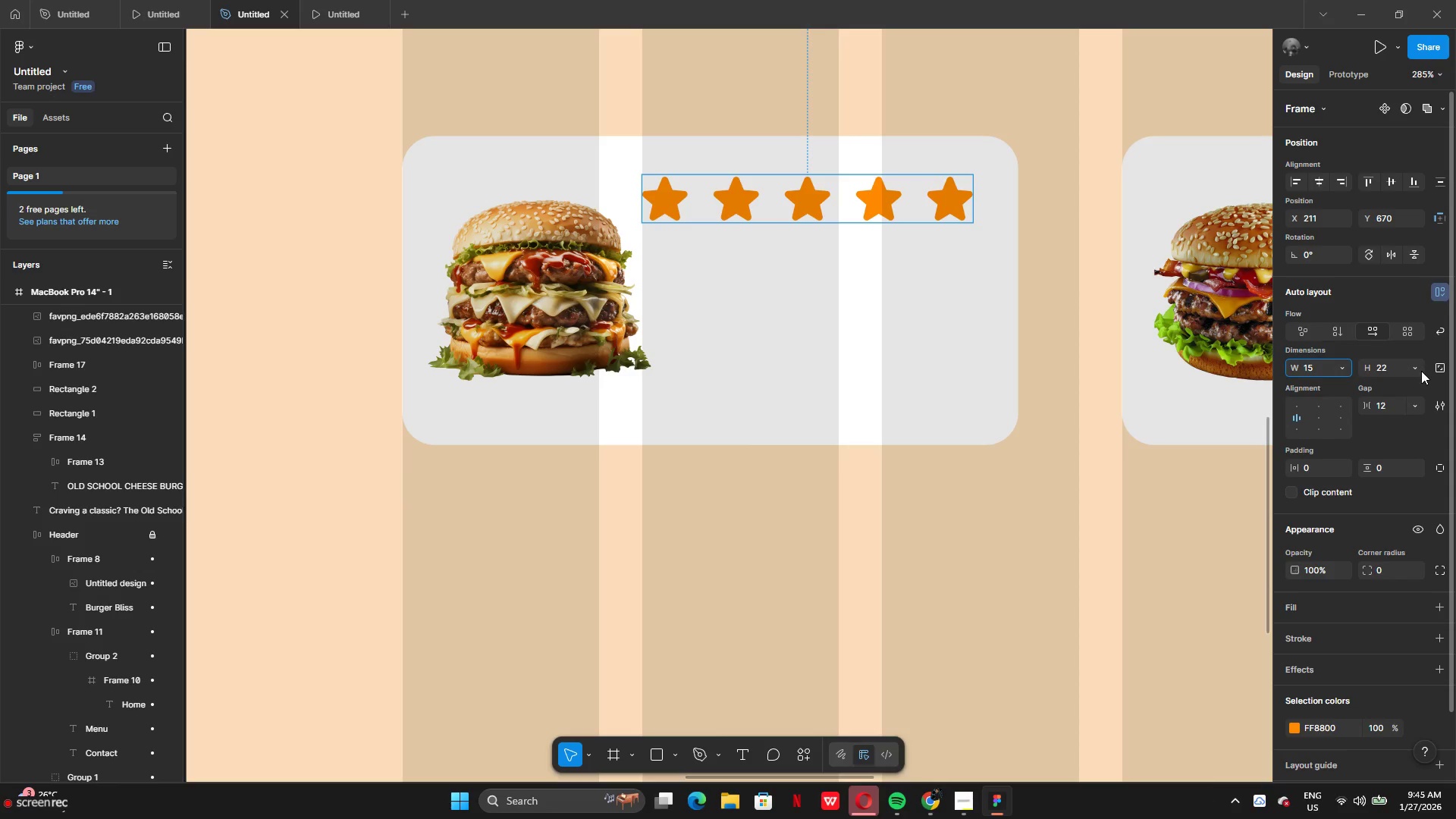 
left_click([1436, 369])
 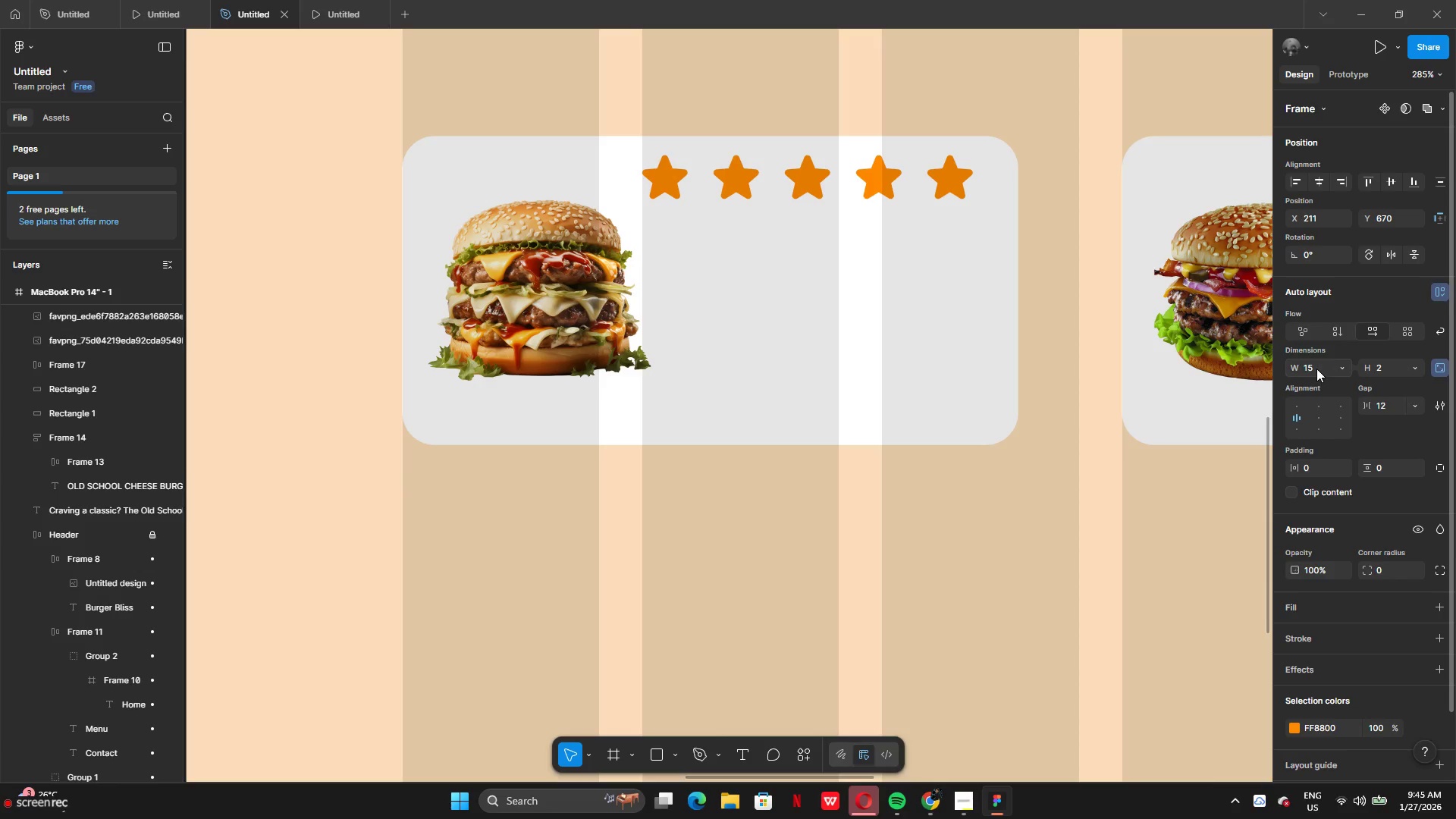 
left_click([1316, 368])
 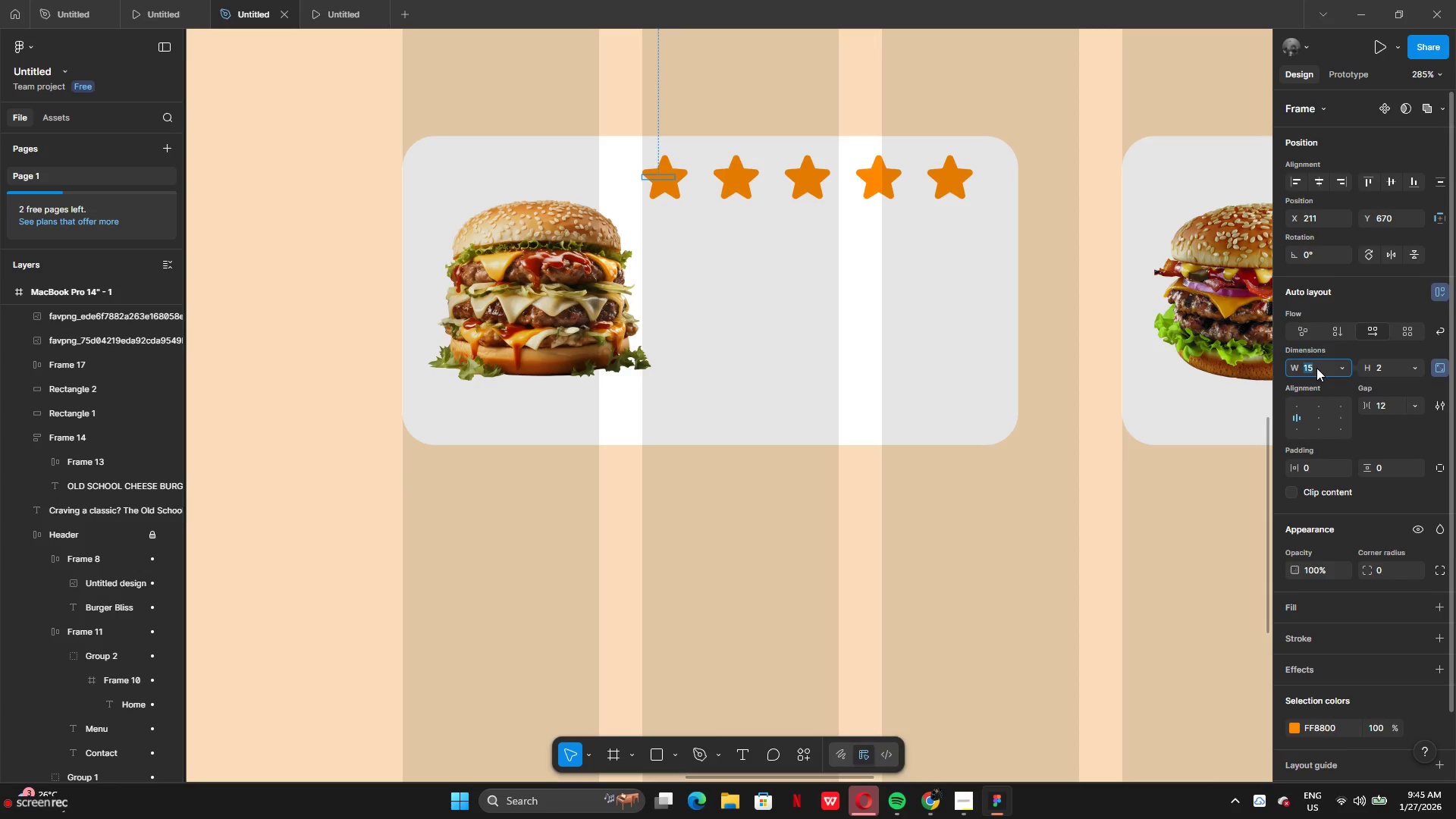 
key(Control+Z)
 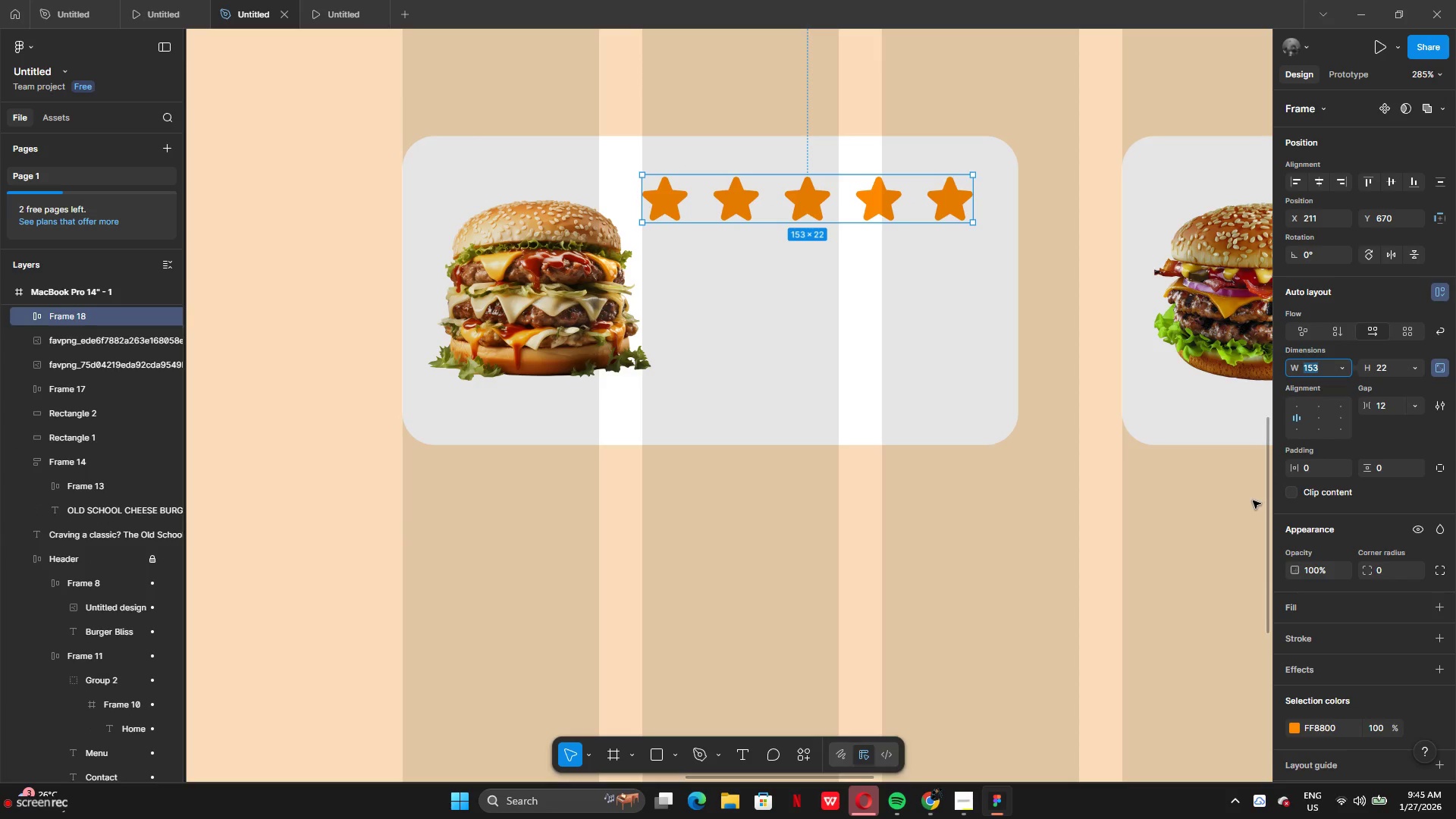 
left_click([1251, 500])
 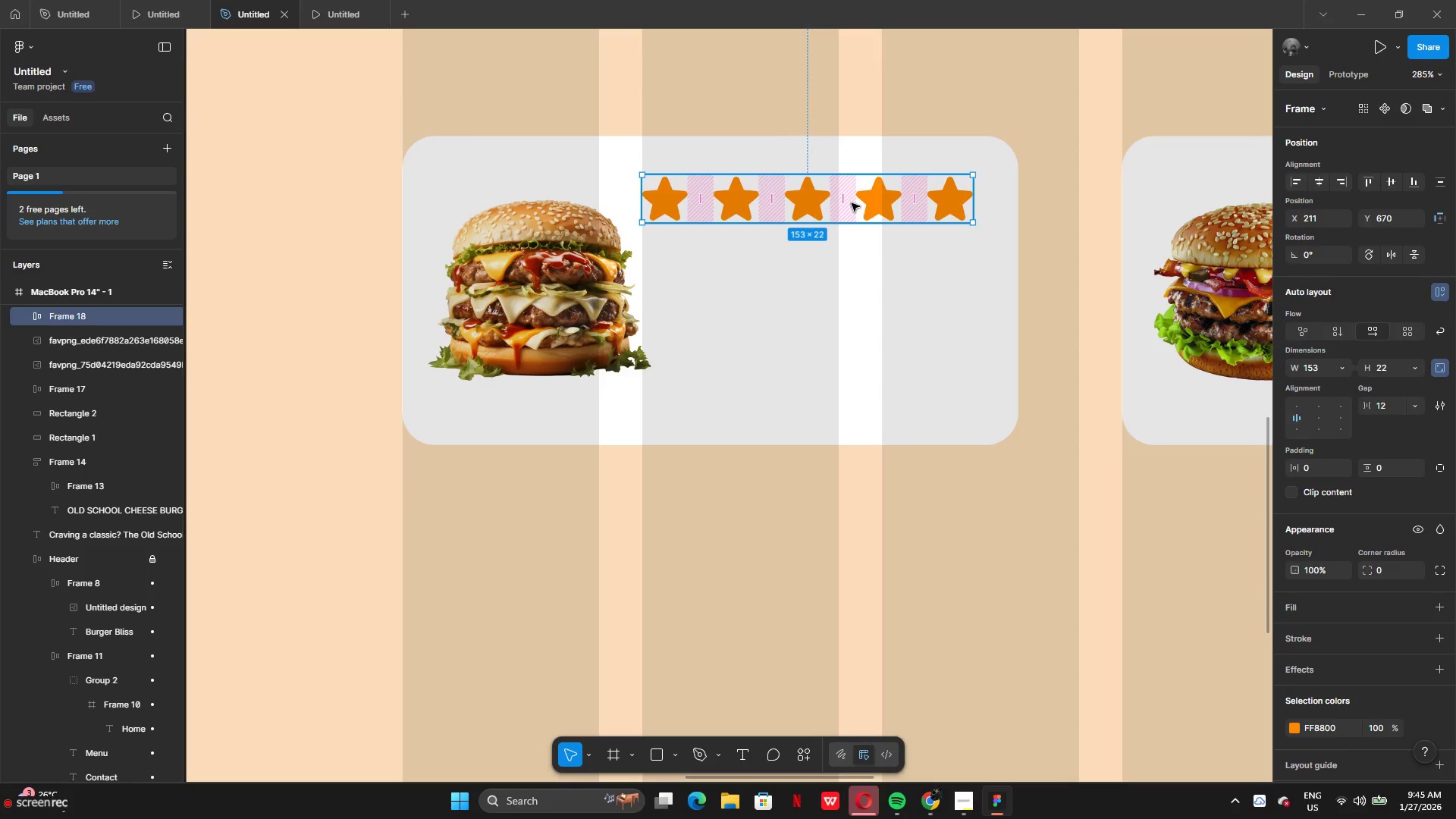 
key(K)
 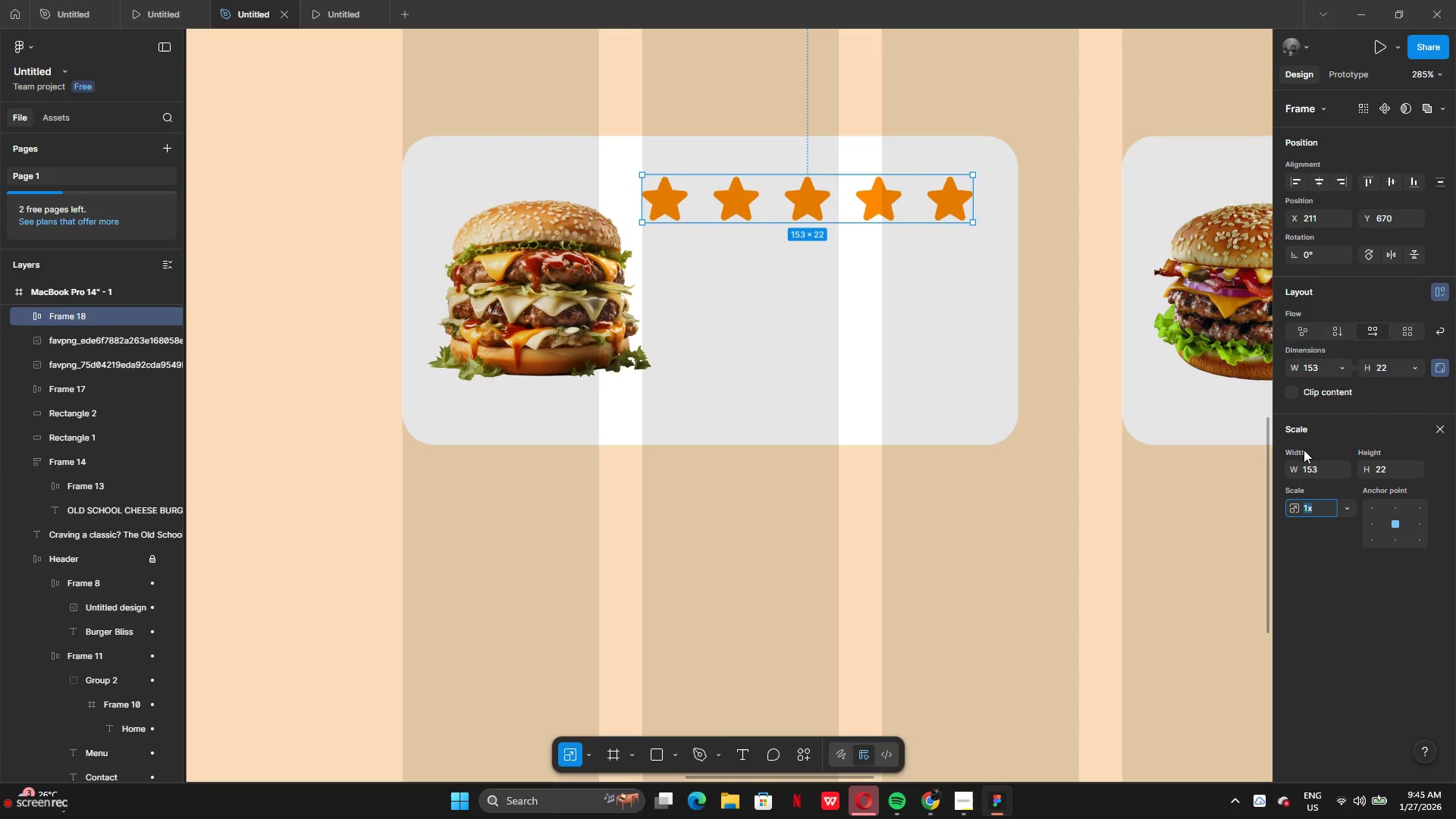 
left_click([1316, 469])
 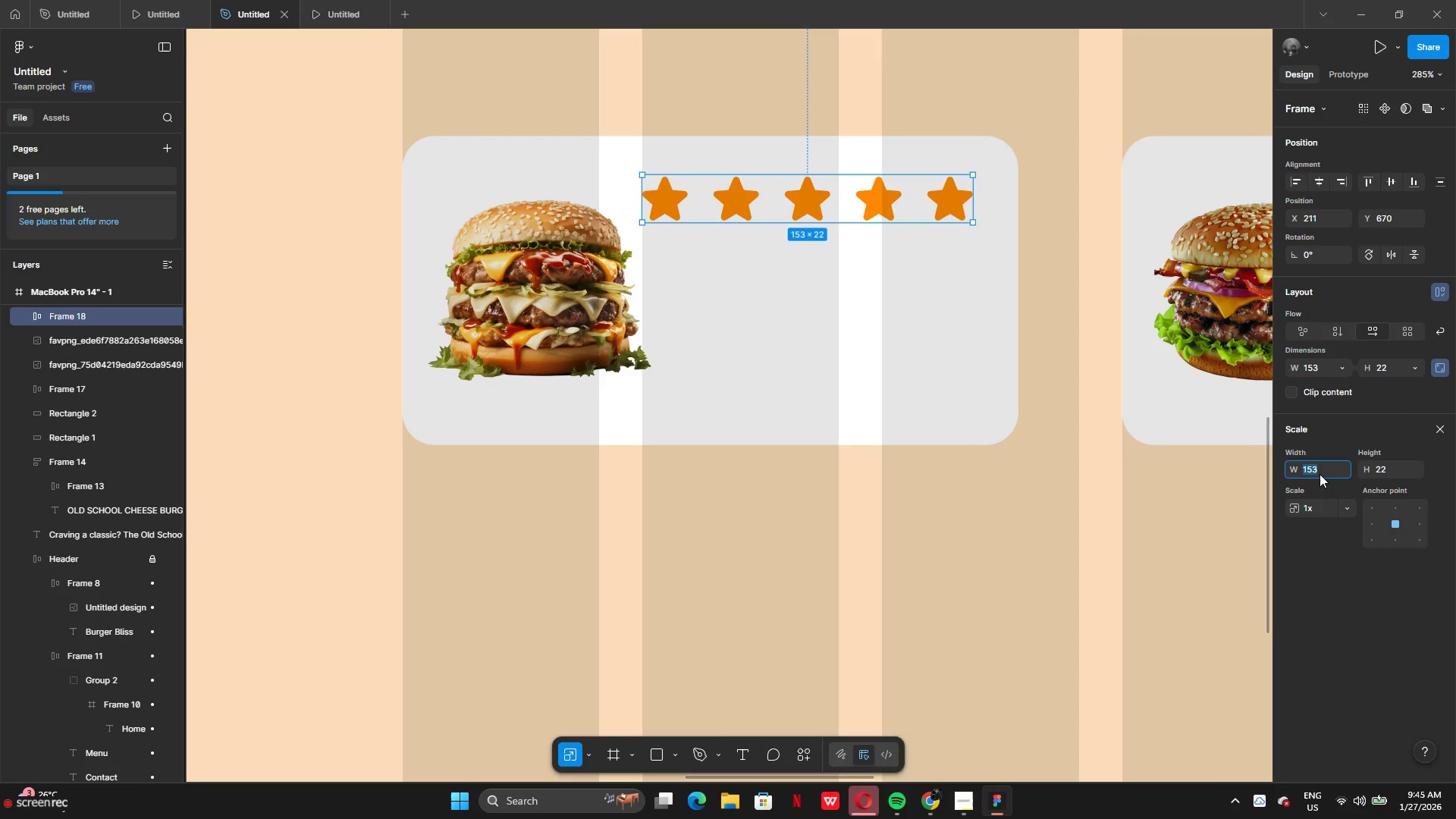 
left_click([1320, 474])
 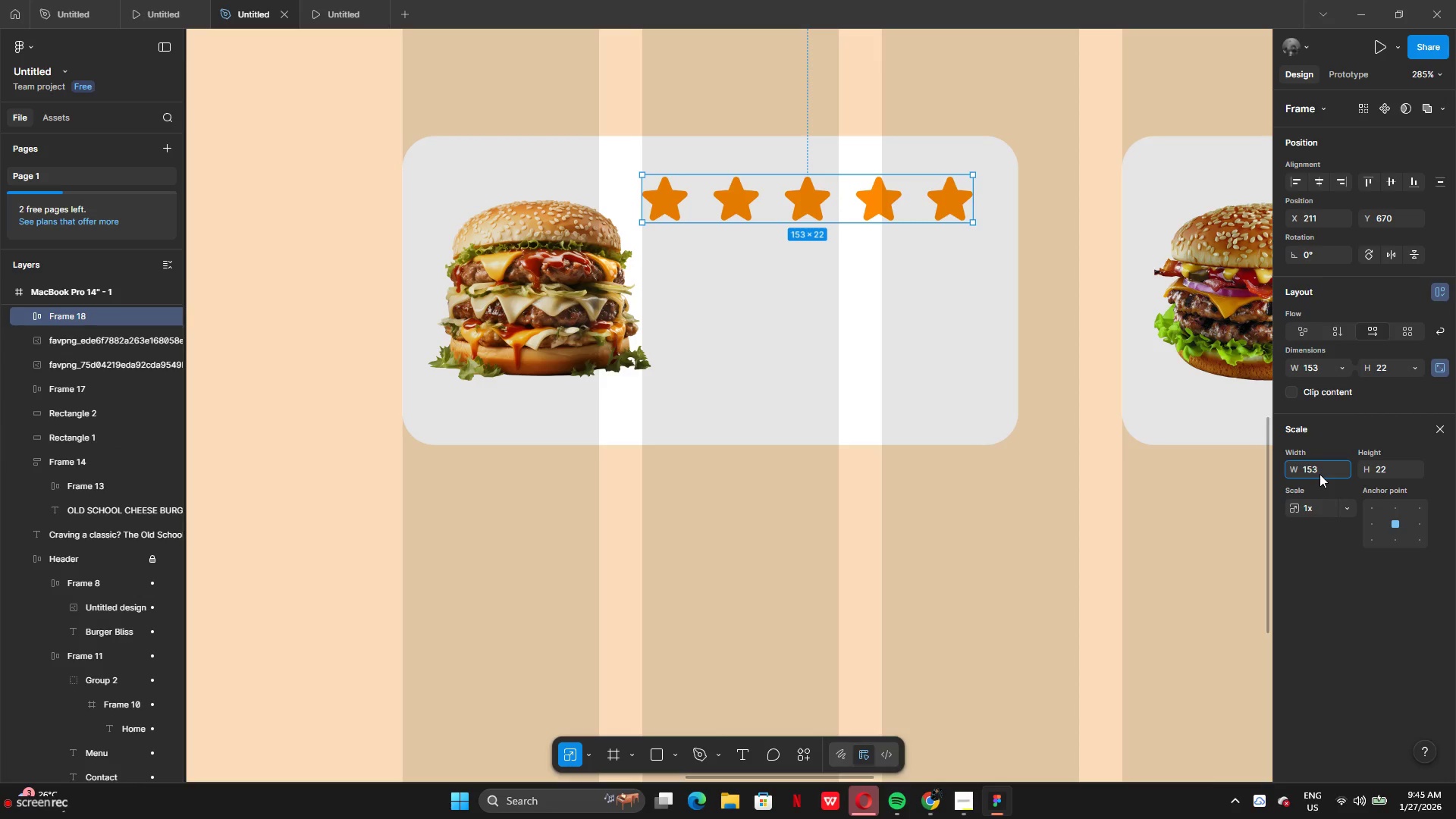 
key(Backspace)
key(Backspace)
type(30)
 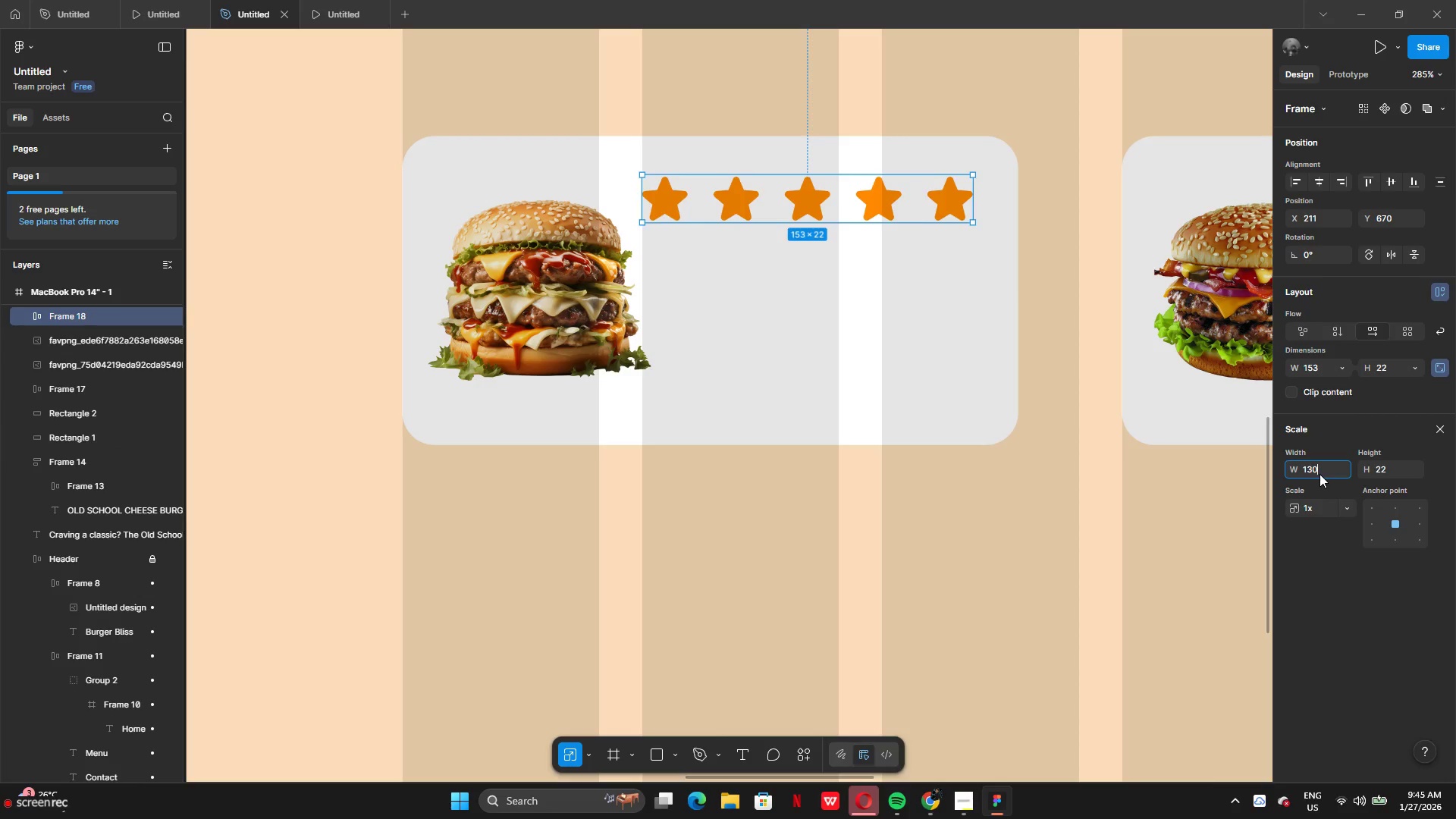 
key(Enter)
 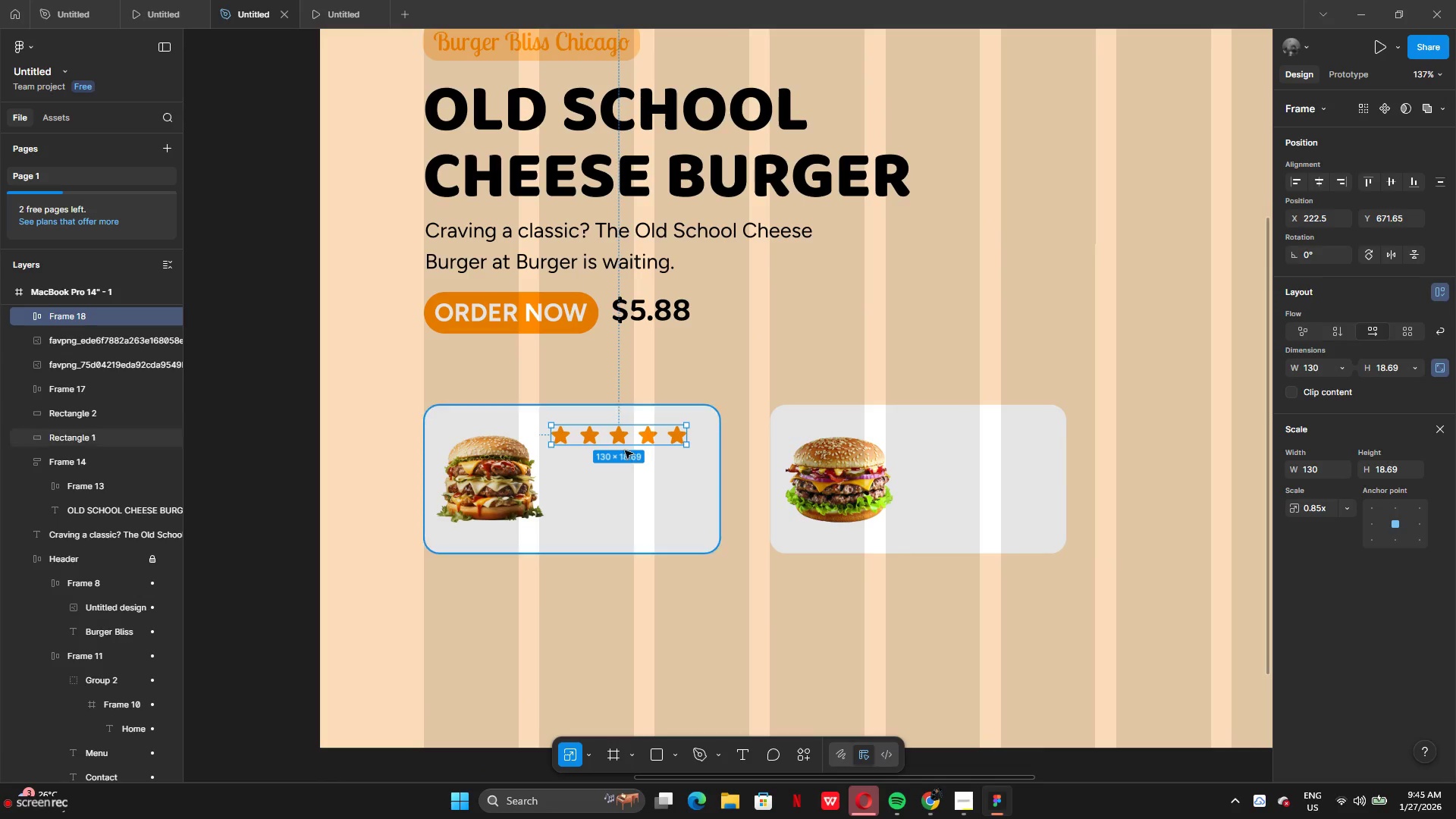 
wait(5.39)
 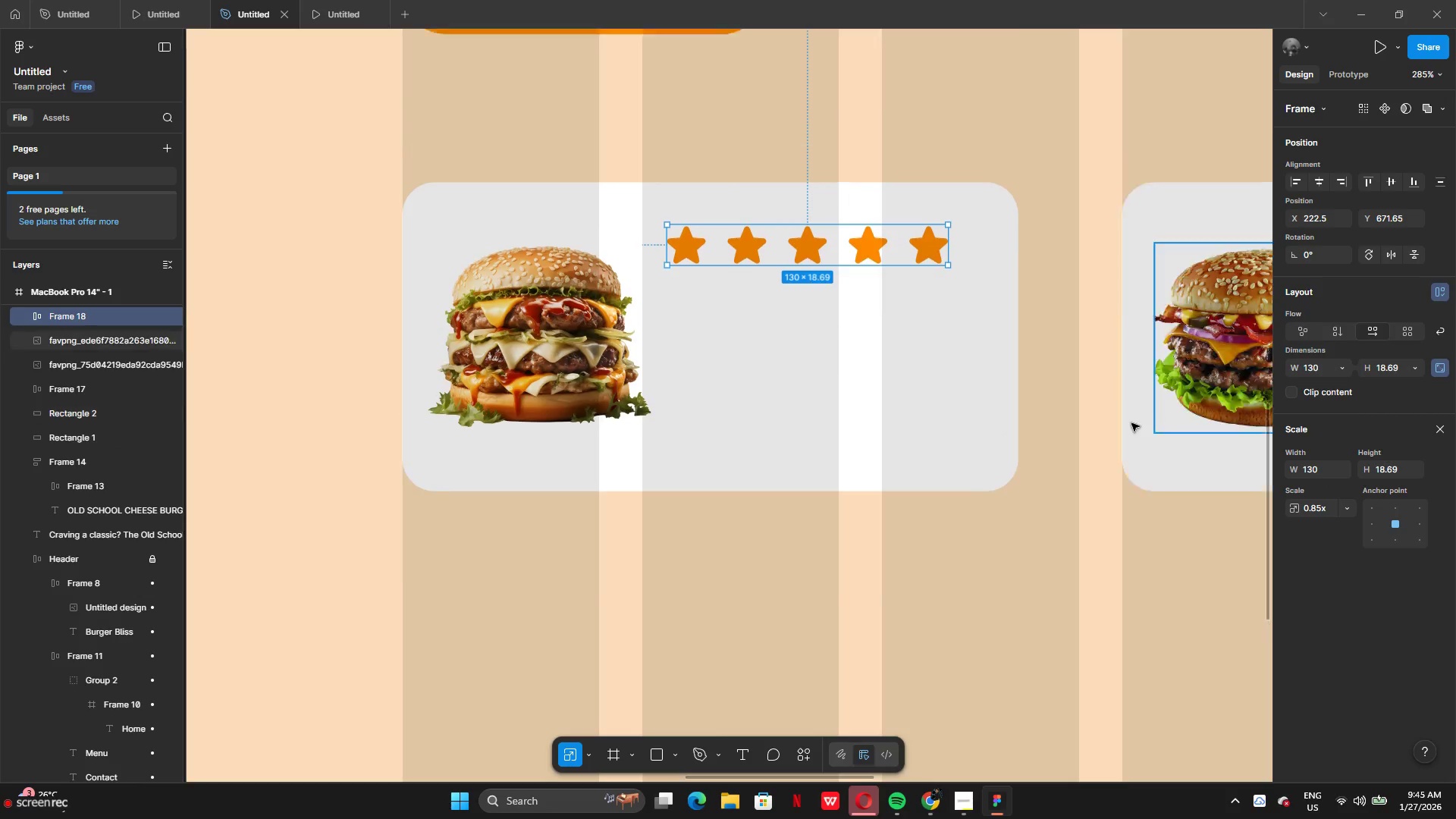 
left_click_drag(start_coordinate=[622, 433], to_coordinate=[623, 441])
 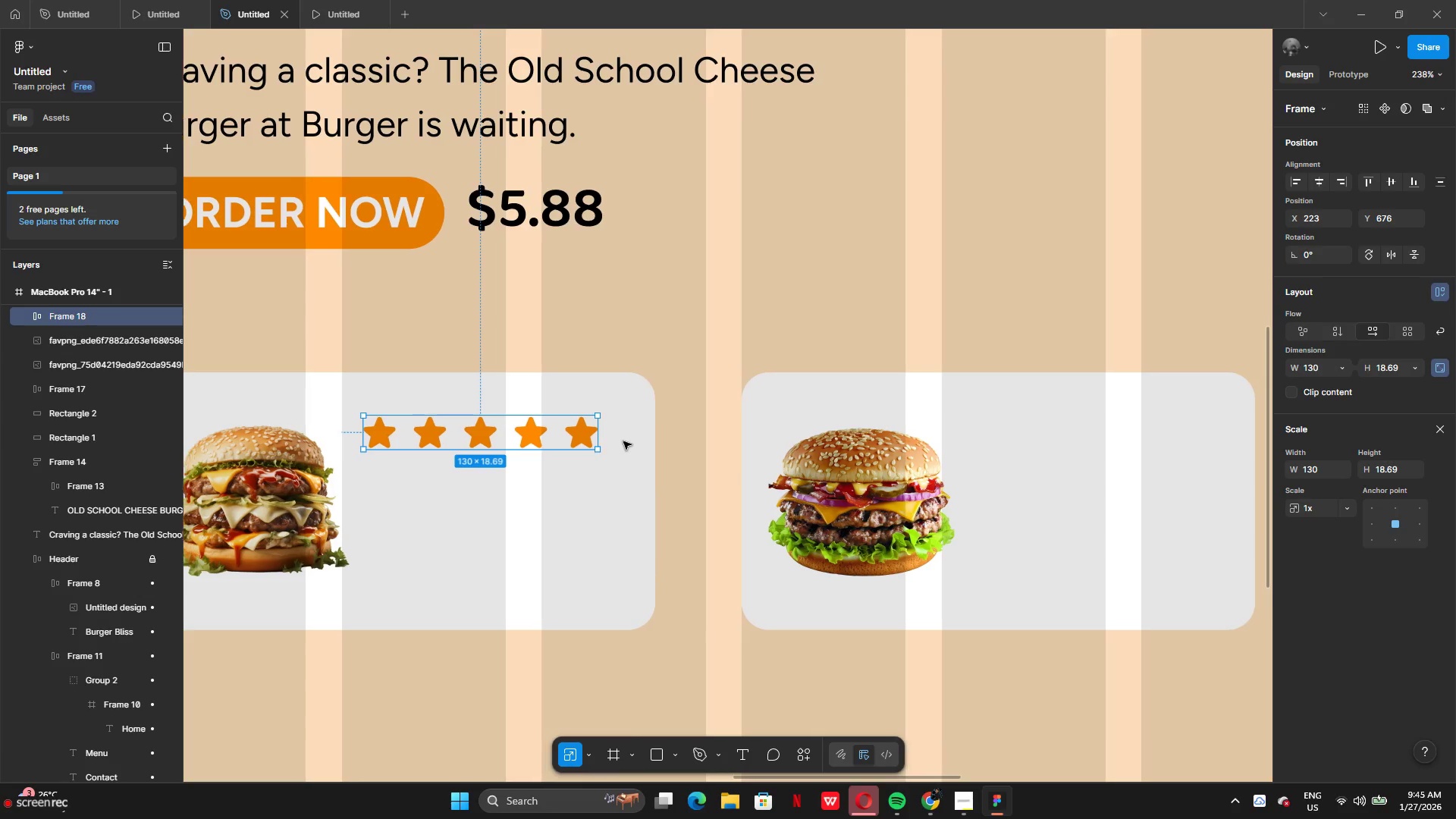 
hold_key(key=AltLeft, duration=7.12)
left_click_drag(start_coordinate=[519, 436], to_coordinate=[1133, 438])
 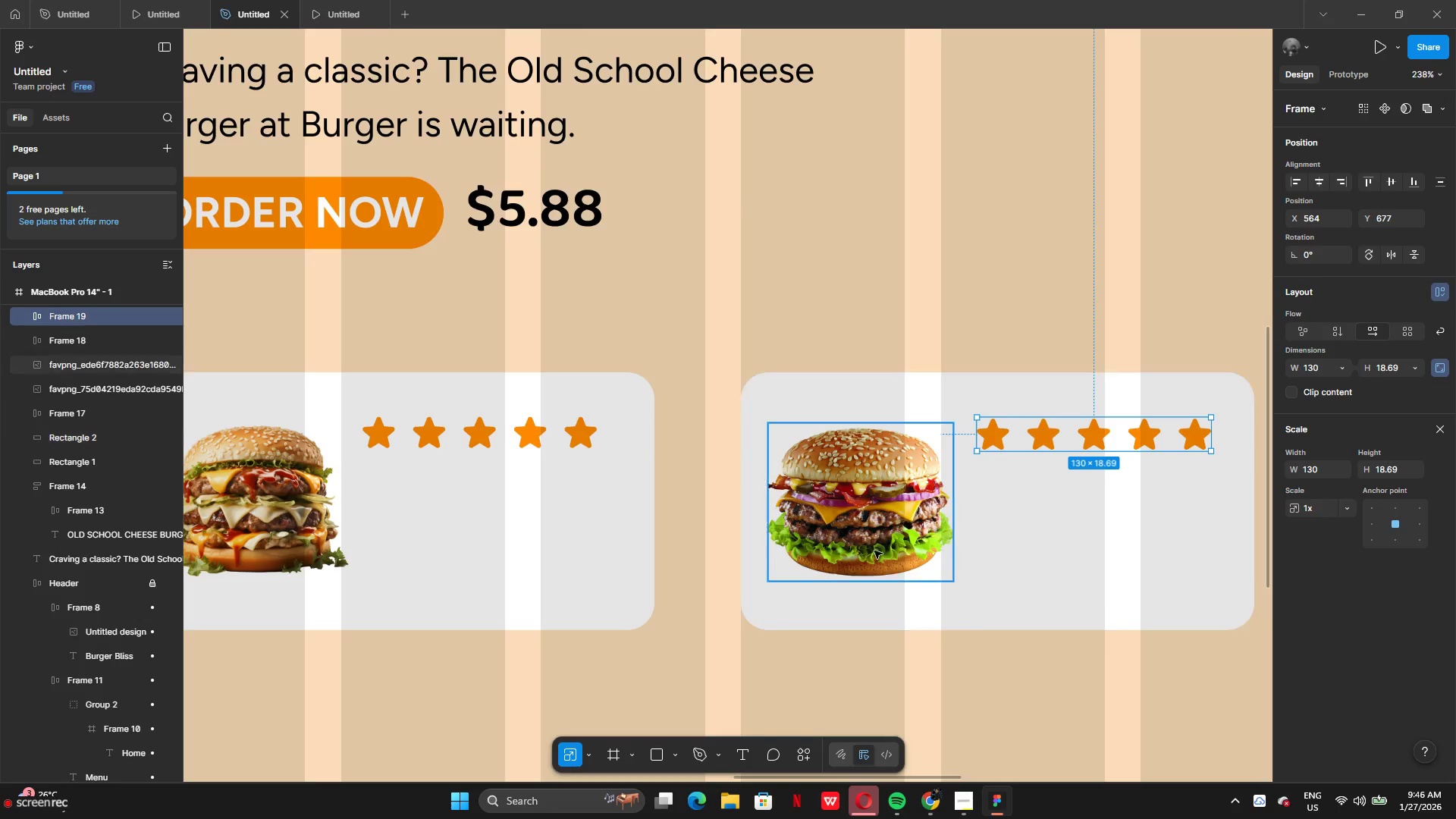 
hold_key(key=AltLeft, duration=0.8)
 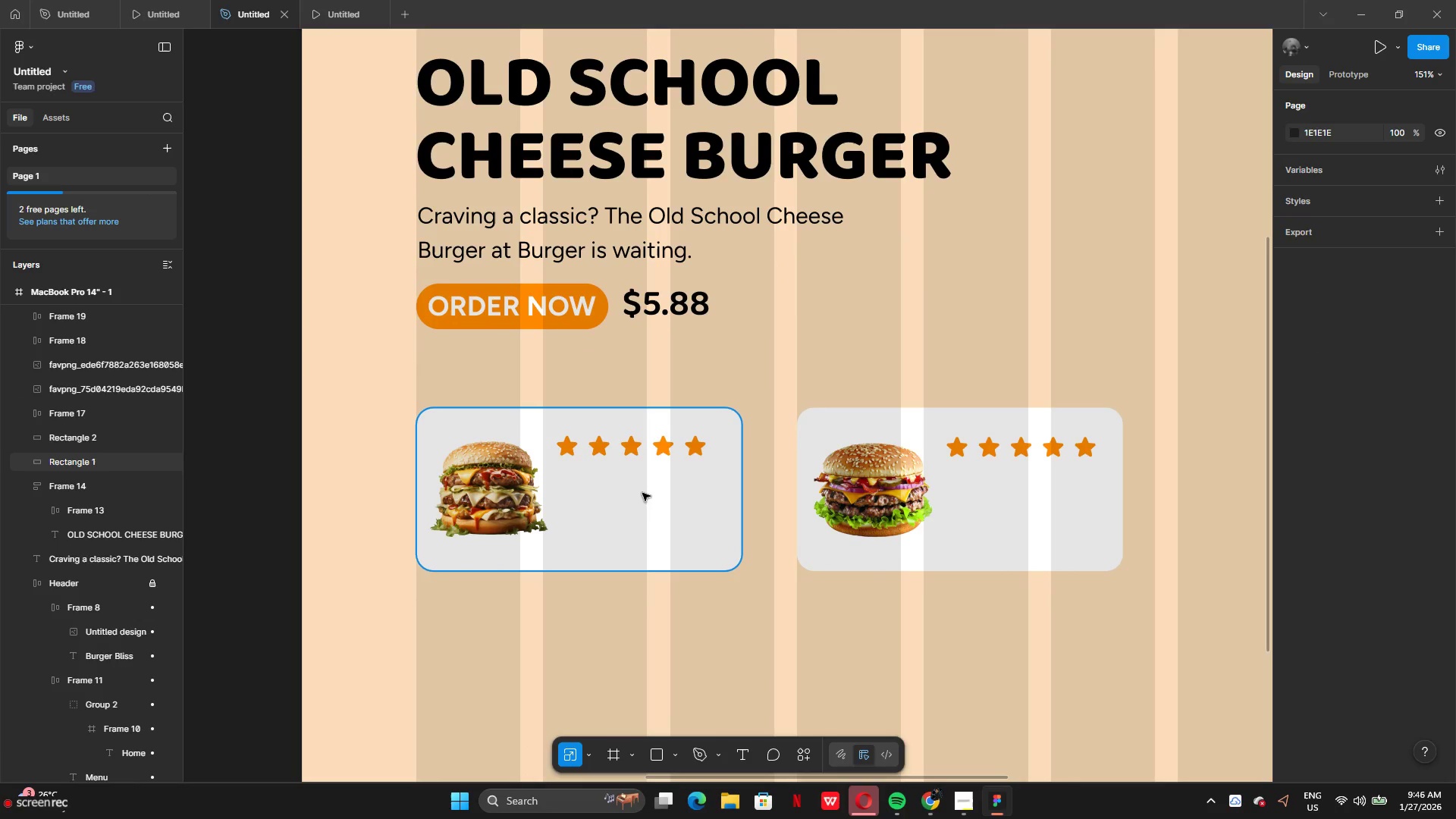 
wait(9.17)
 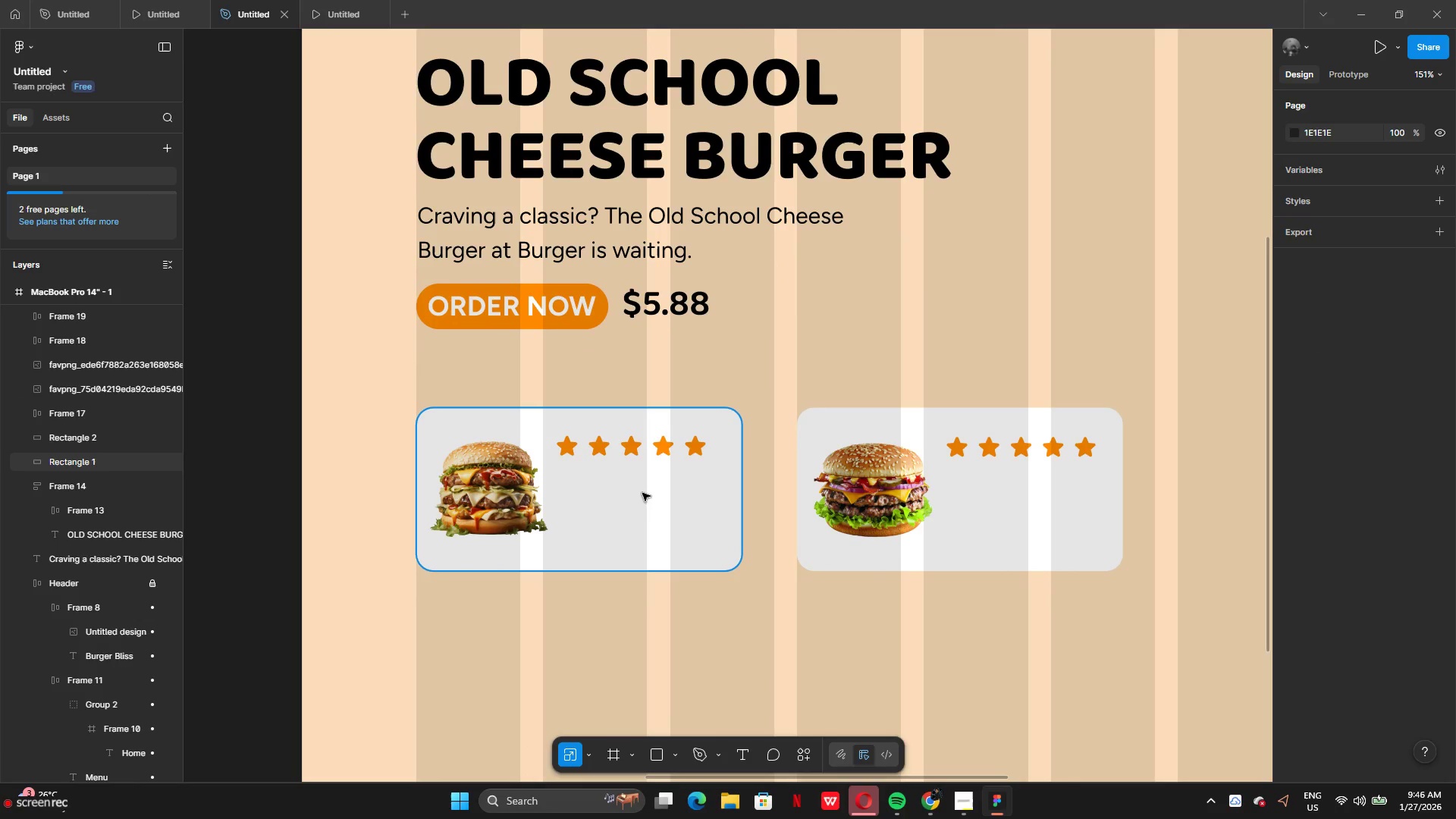 
left_click([166, 14])
 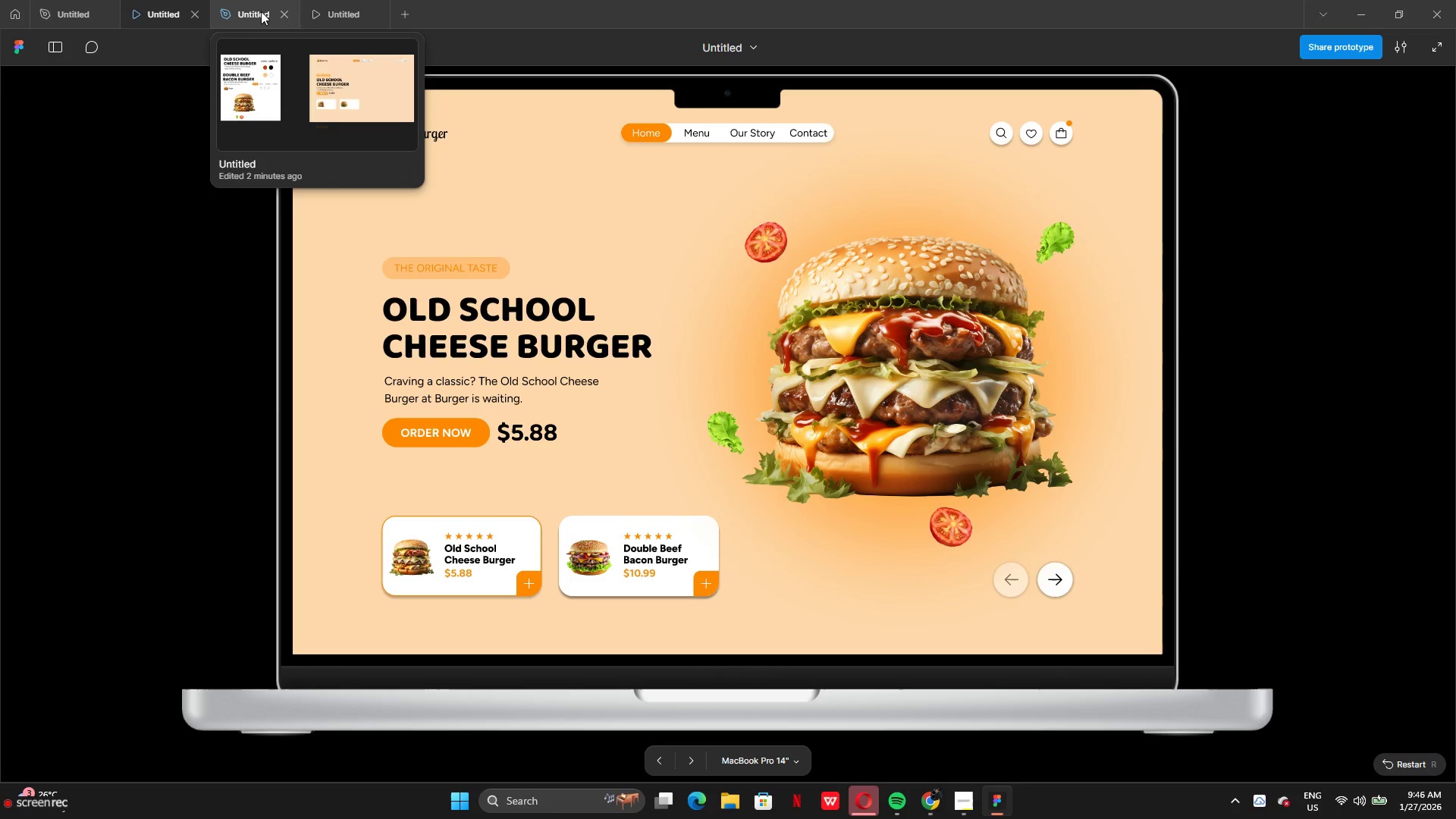 
left_click([261, 11])
 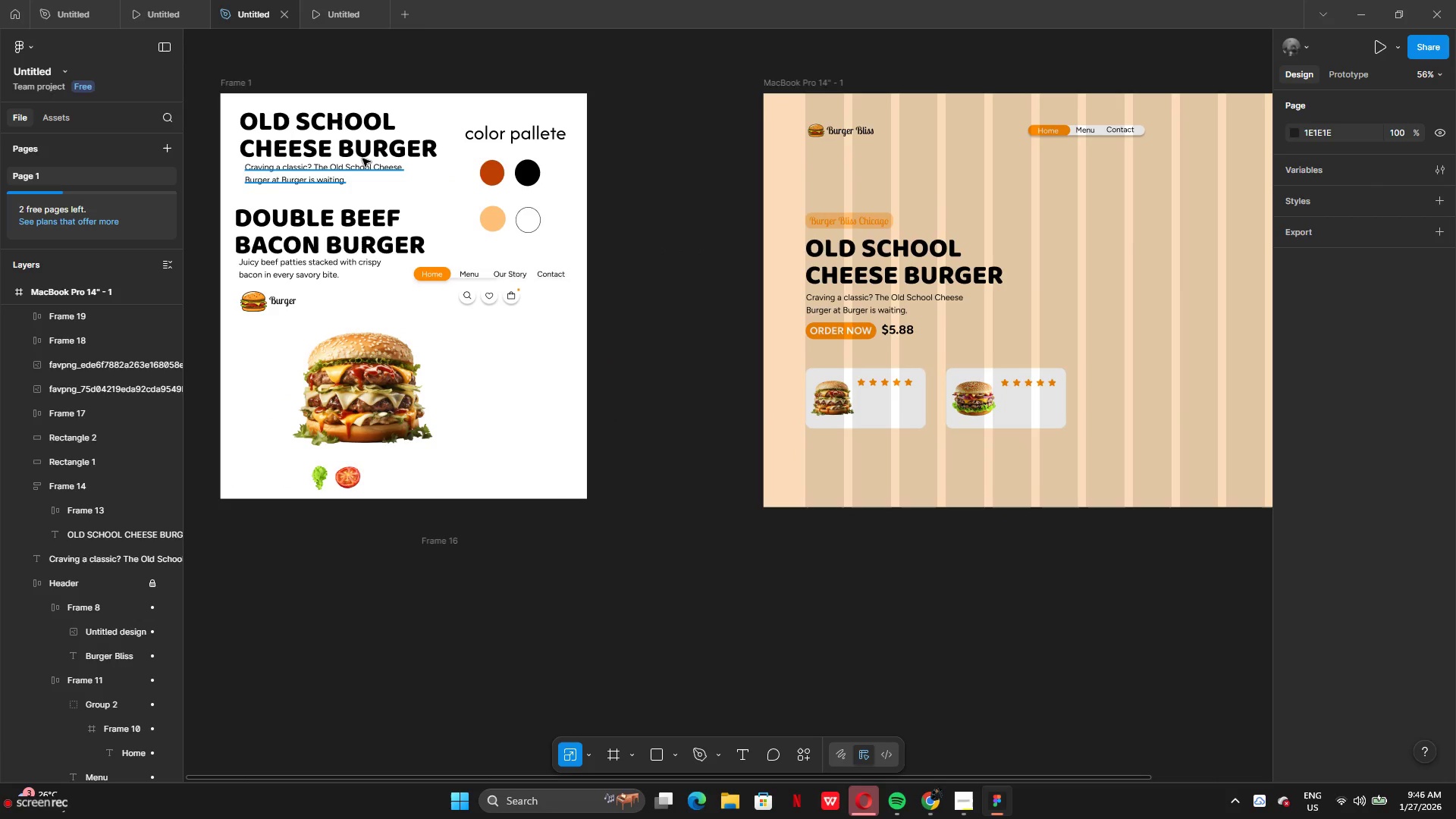 
wait(5.28)
 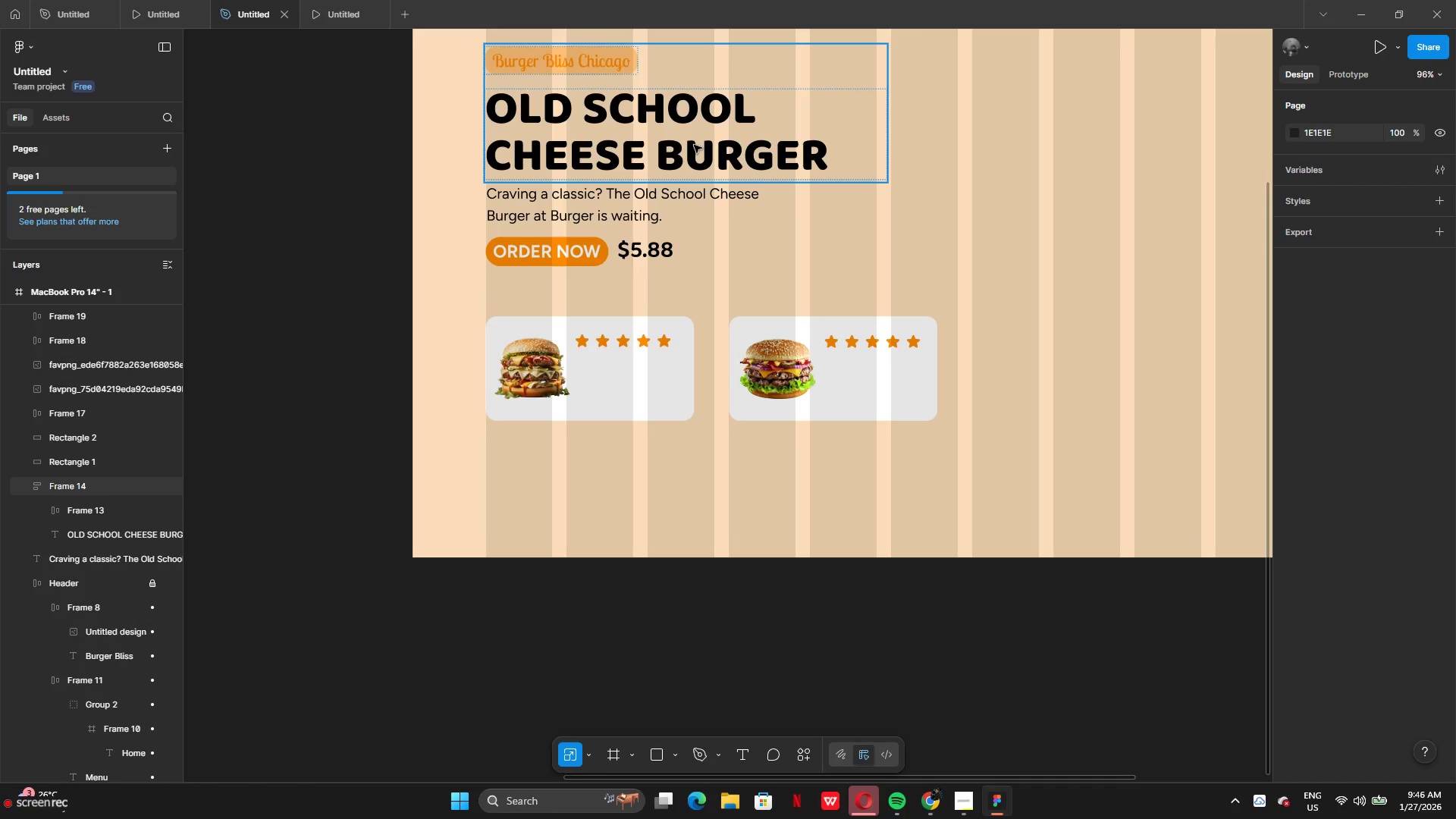 
hold_key(key=AltLeft, duration=1.19)
left_click_drag(start_coordinate=[364, 144], to_coordinate=[717, 622])
 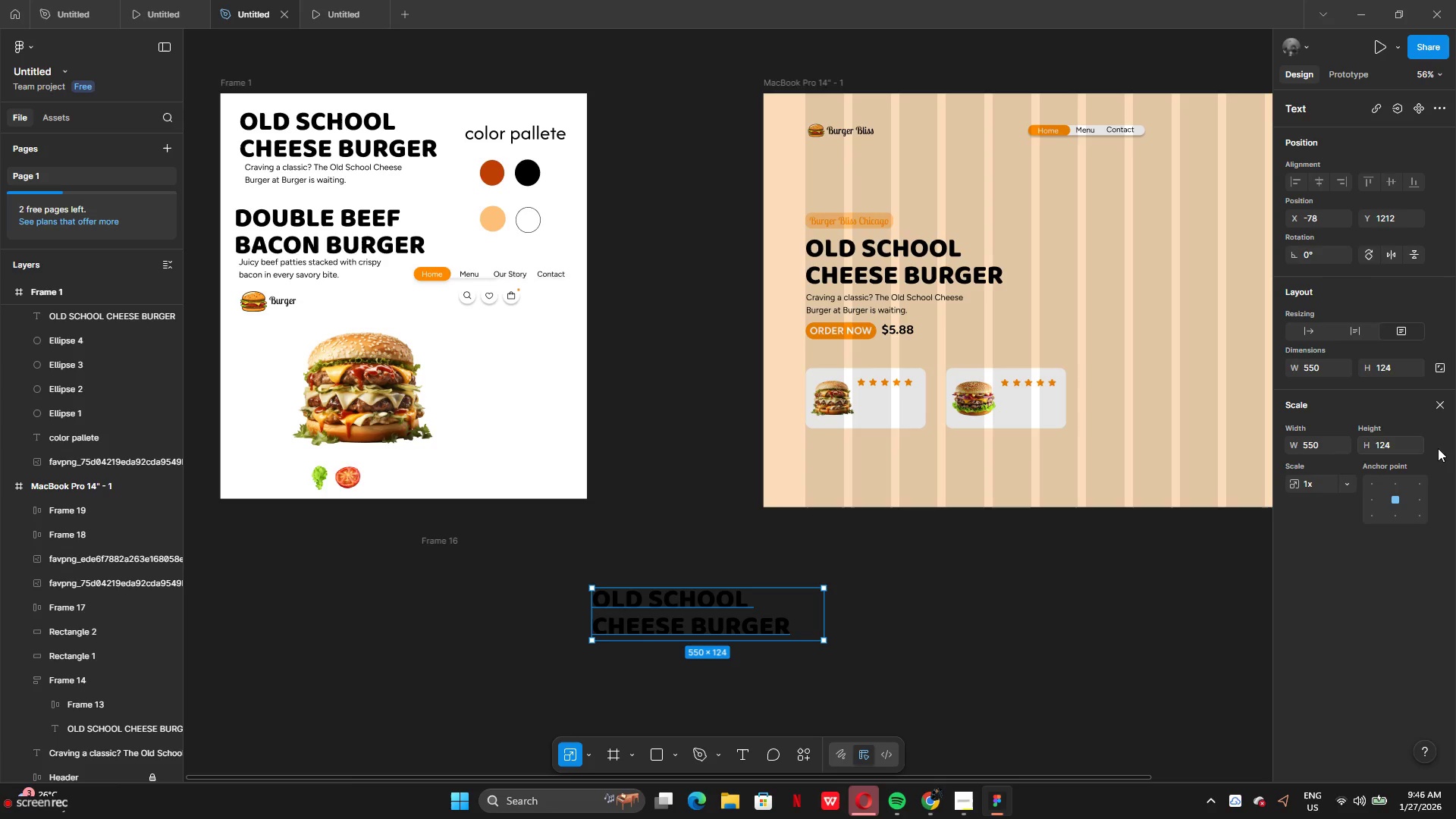 
left_click([1441, 398])
 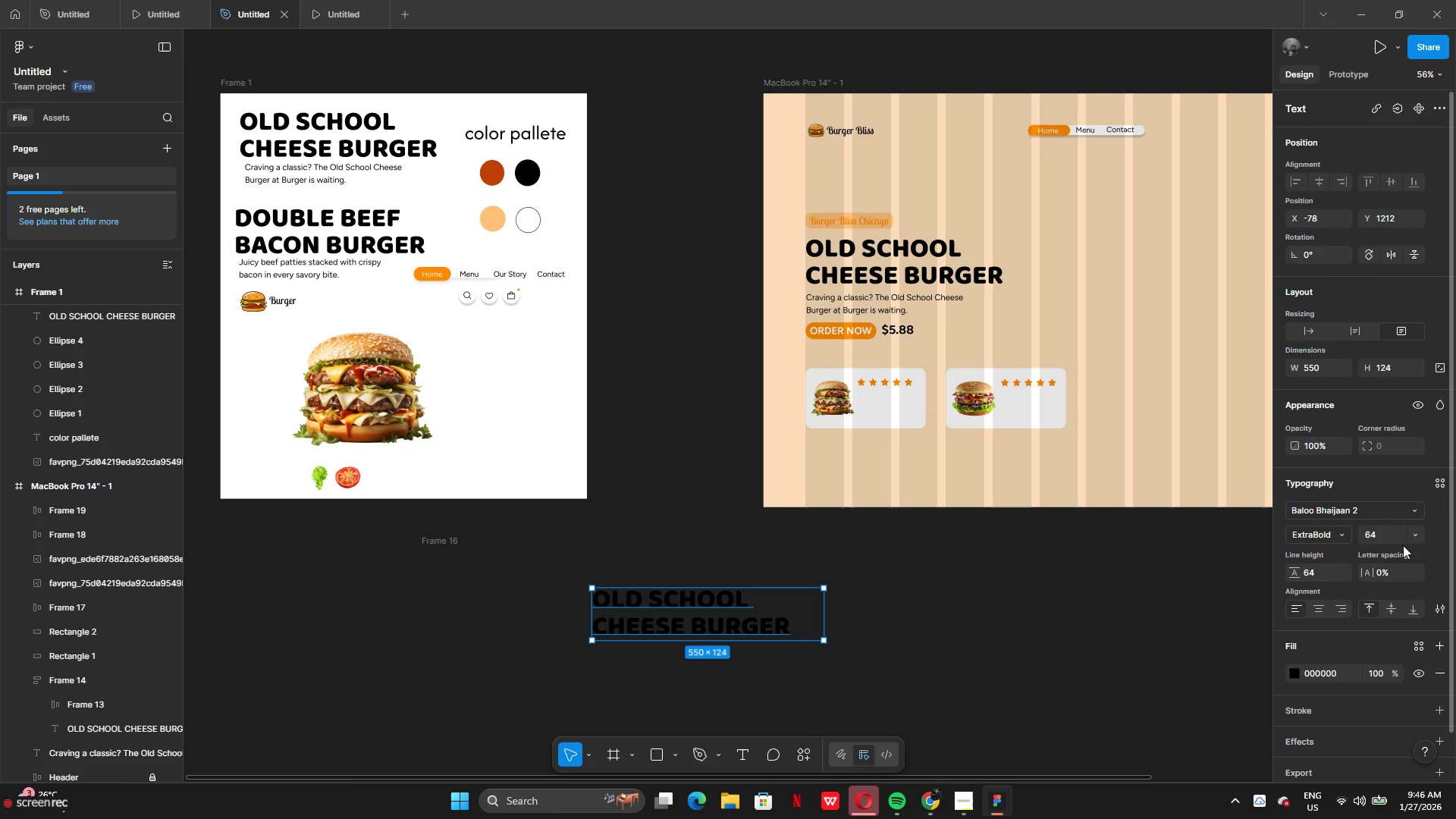 
left_click([1414, 539])
 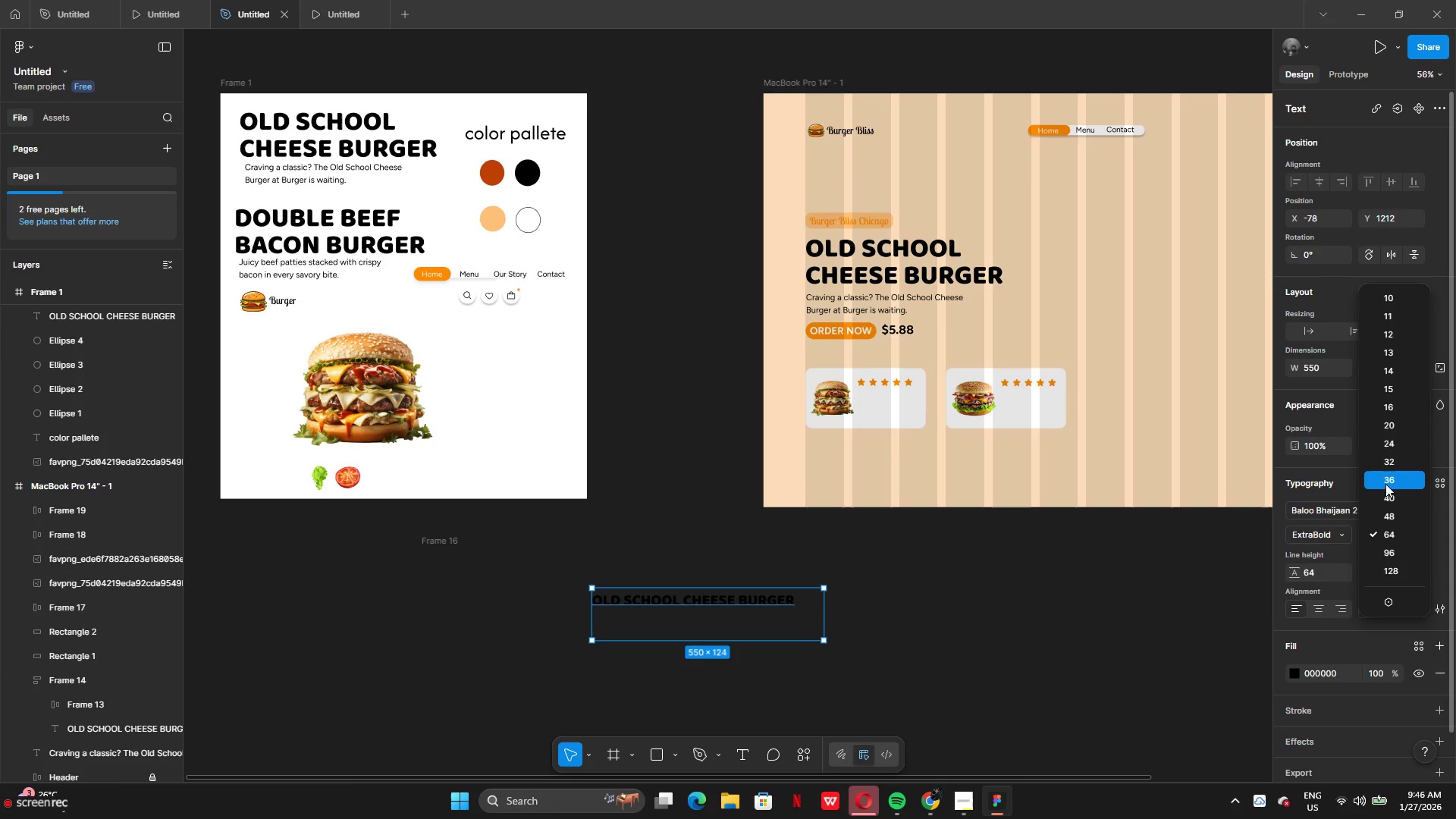 
mouse_move([1386, 450])
 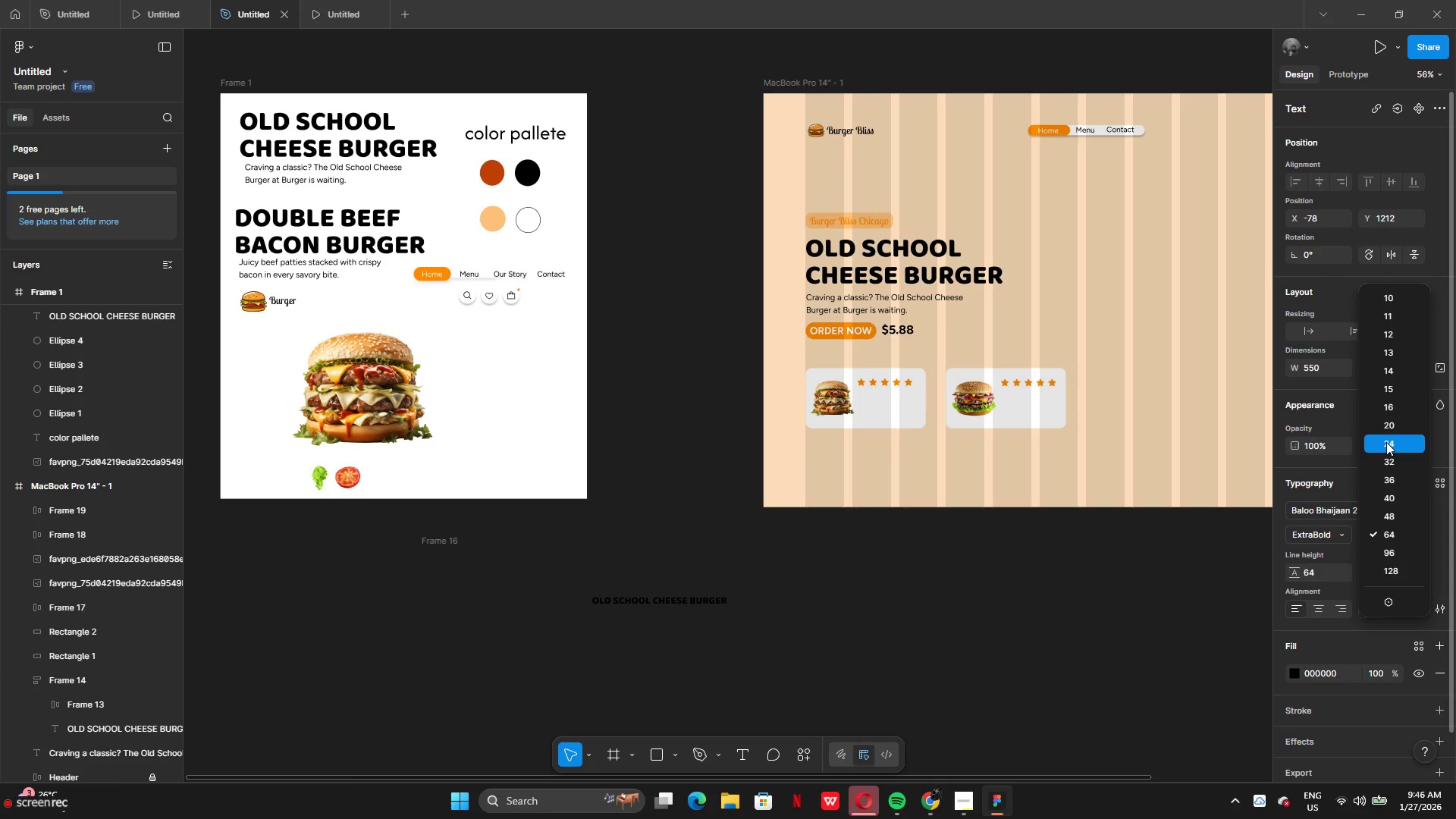 
left_click([1386, 442])
 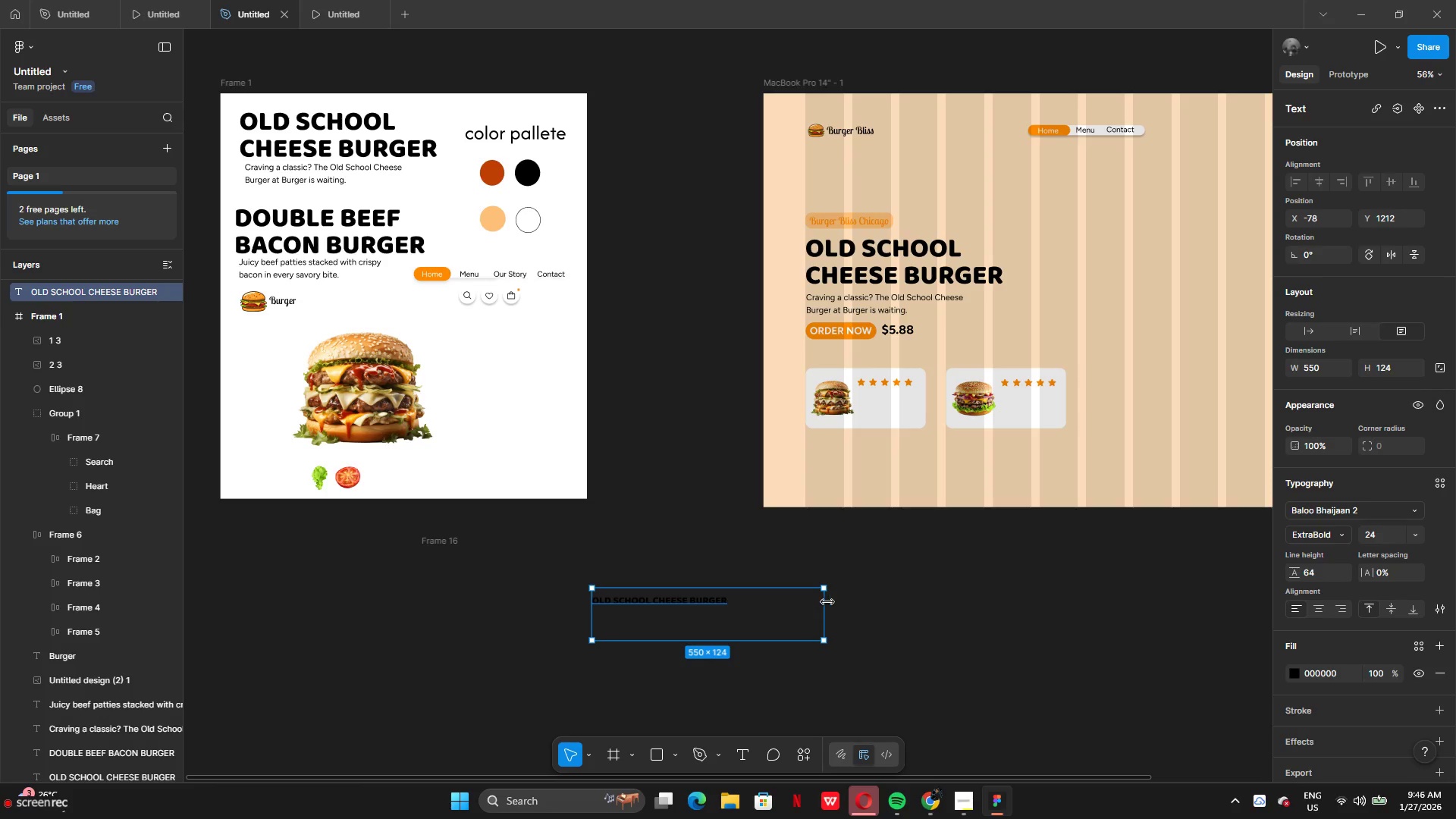 
left_click_drag(start_coordinate=[829, 607], to_coordinate=[684, 583])
 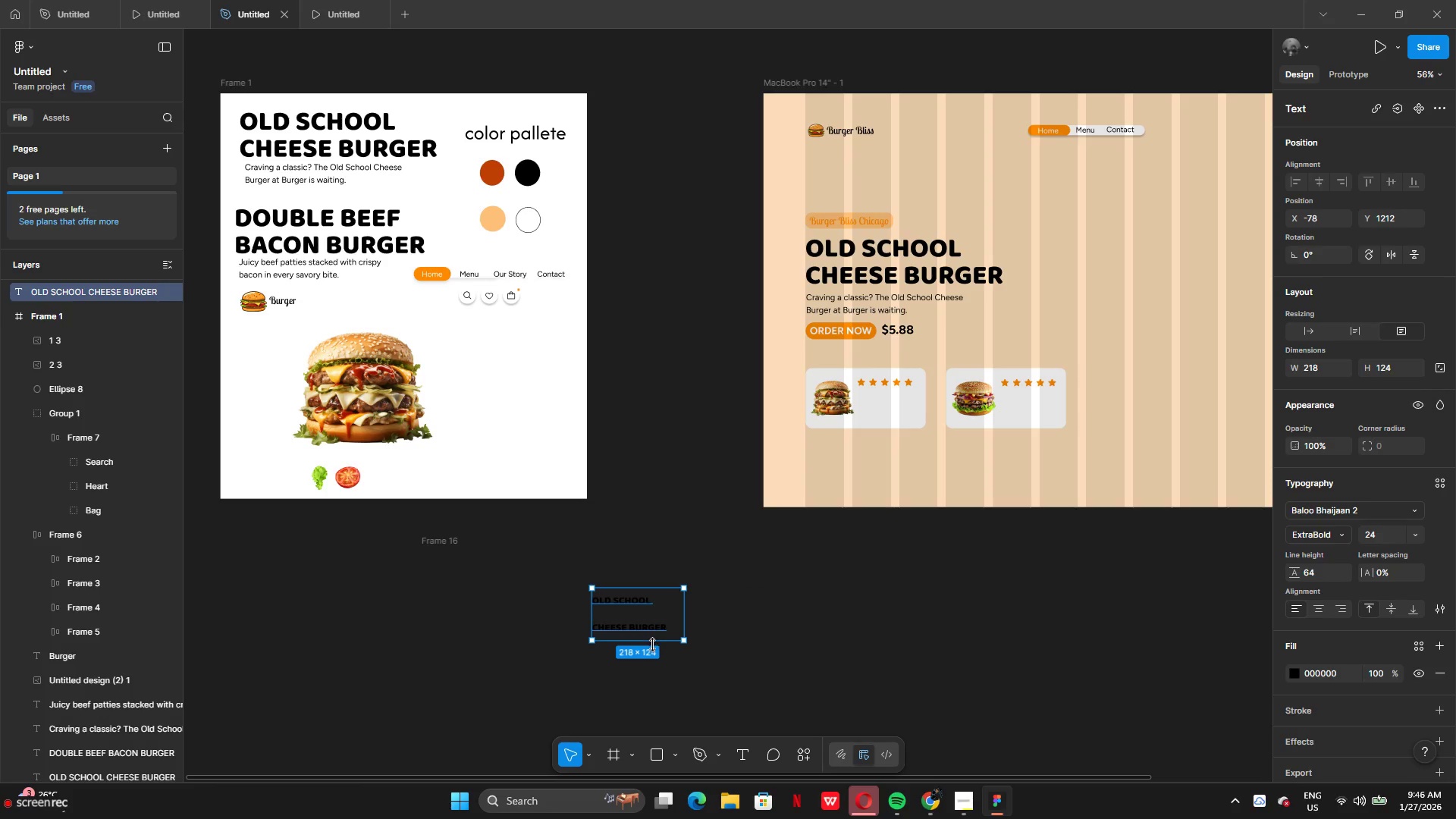 
left_click_drag(start_coordinate=[652, 645], to_coordinate=[652, 641])
 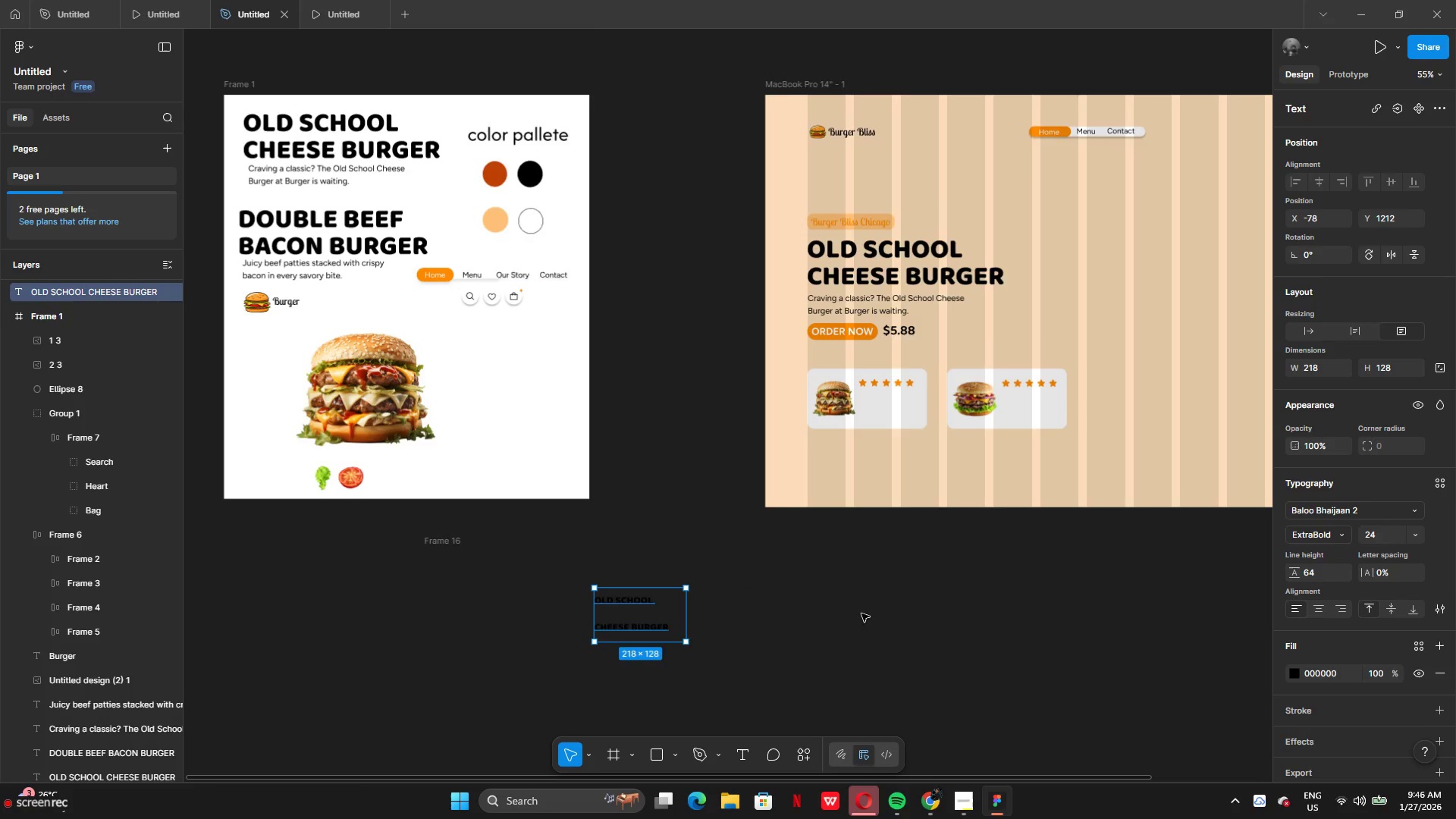 
left_click([736, 620])
 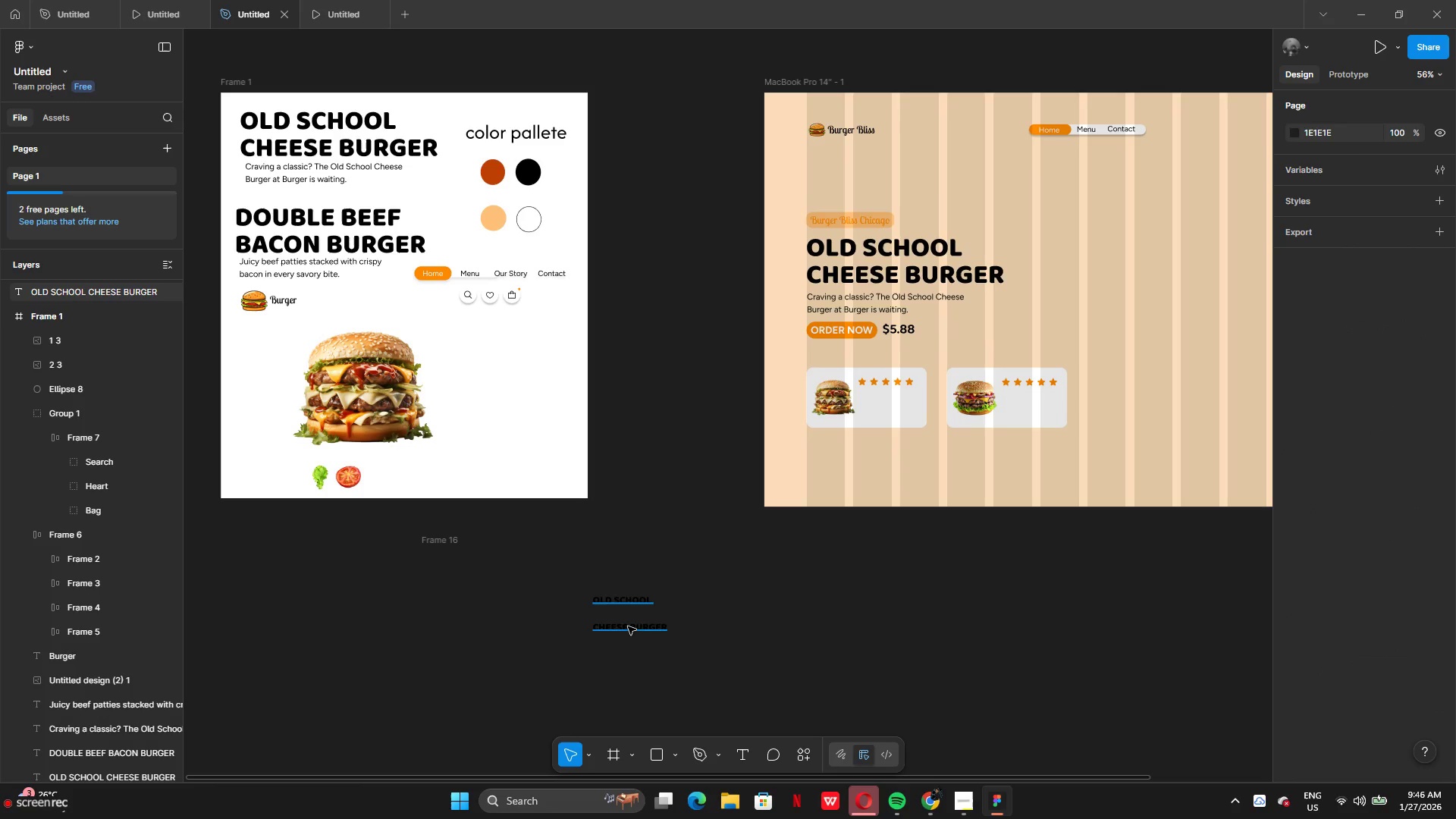 
left_click_drag(start_coordinate=[627, 626], to_coordinate=[880, 560])
 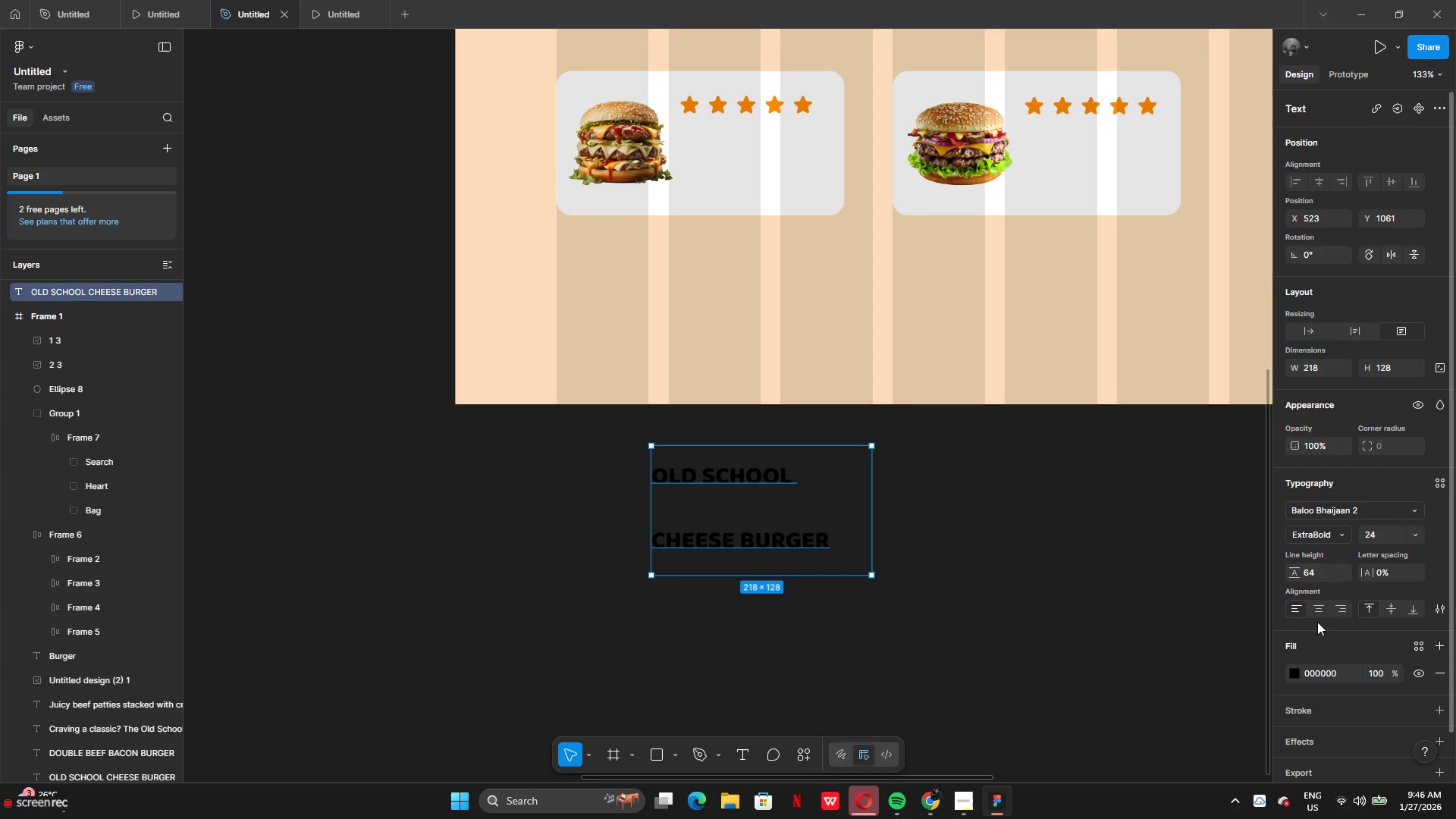 
wait(5.69)
 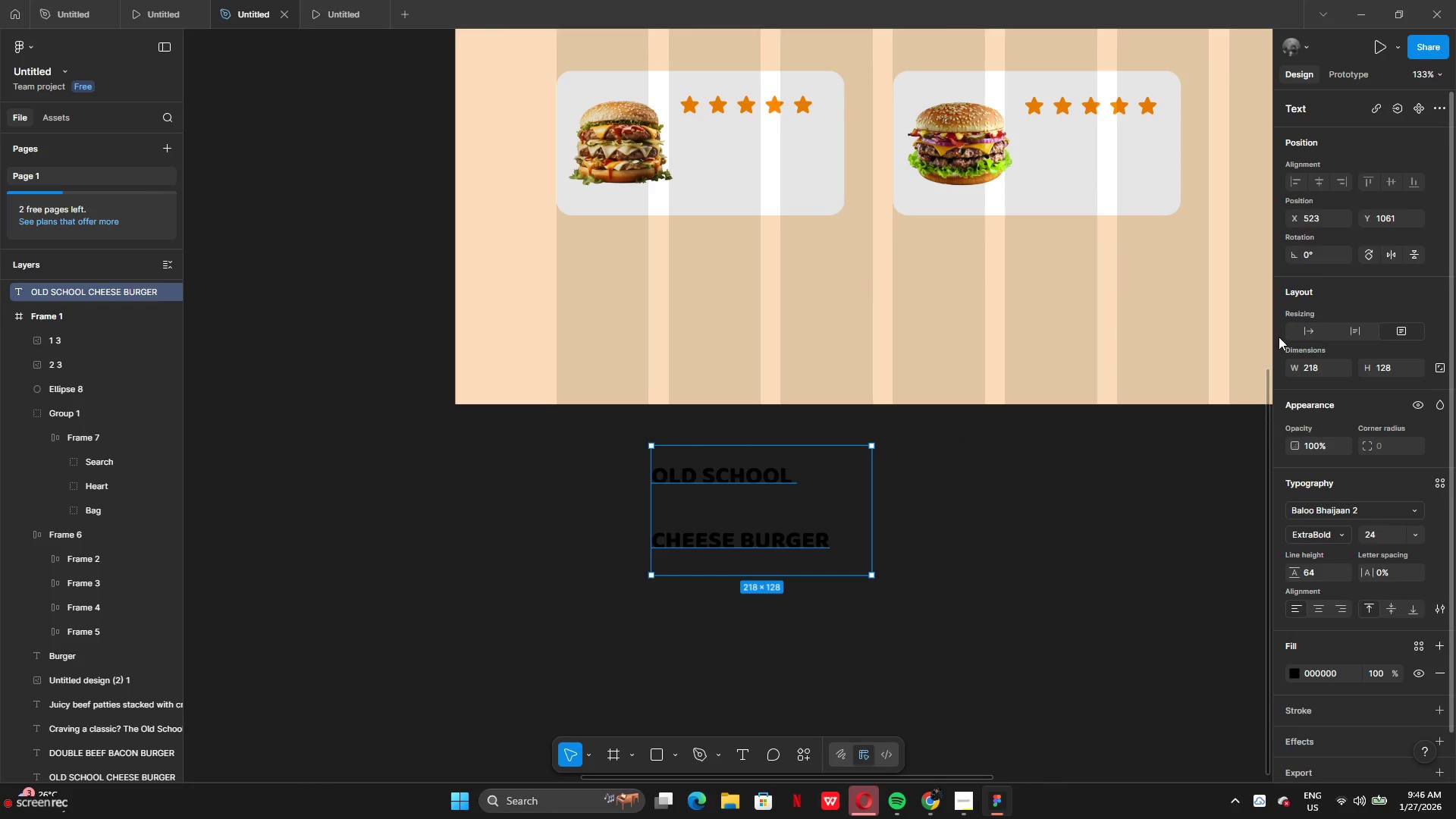 
left_click([1321, 576])
 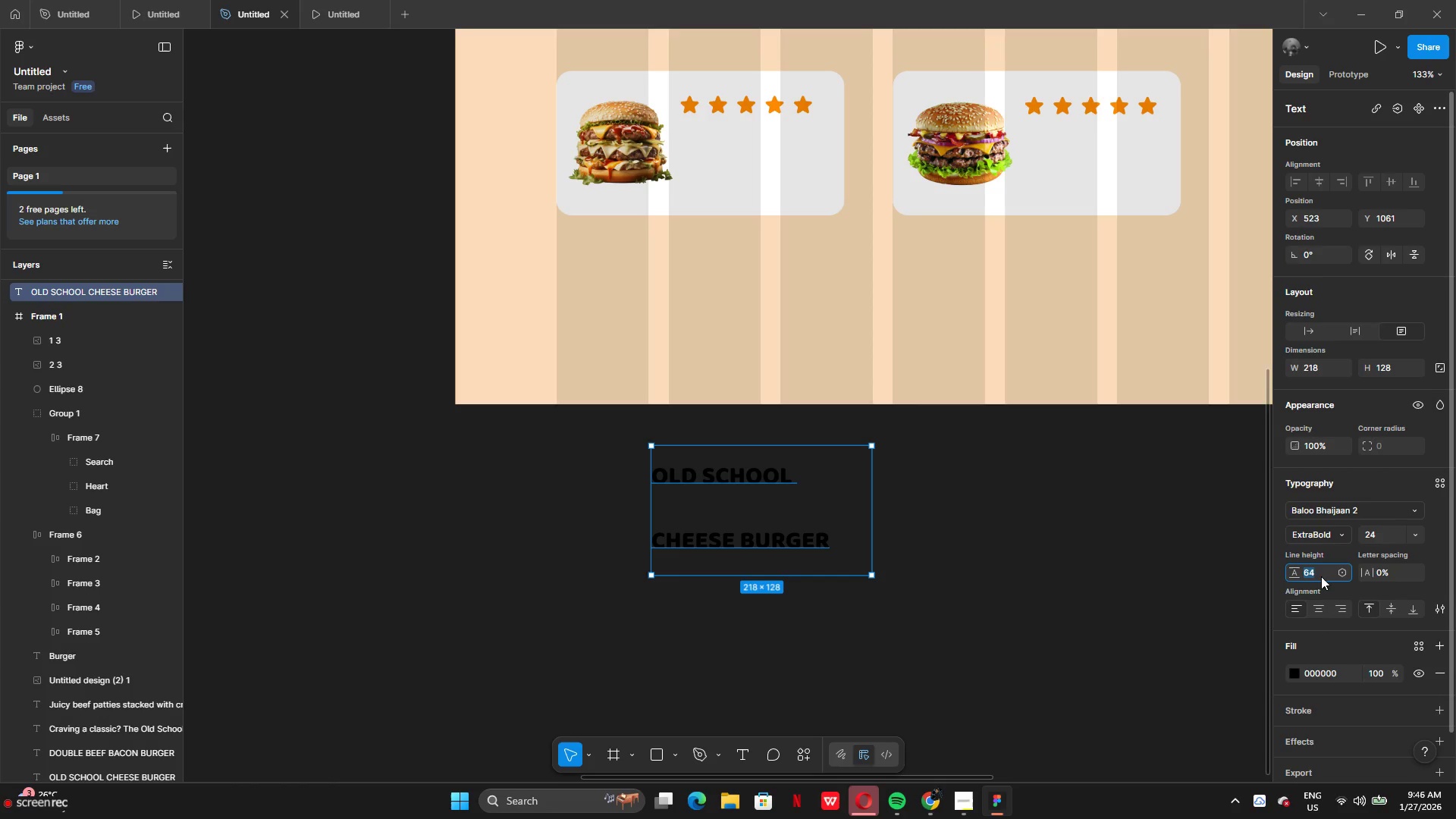 
key(Backspace)
type(20)
 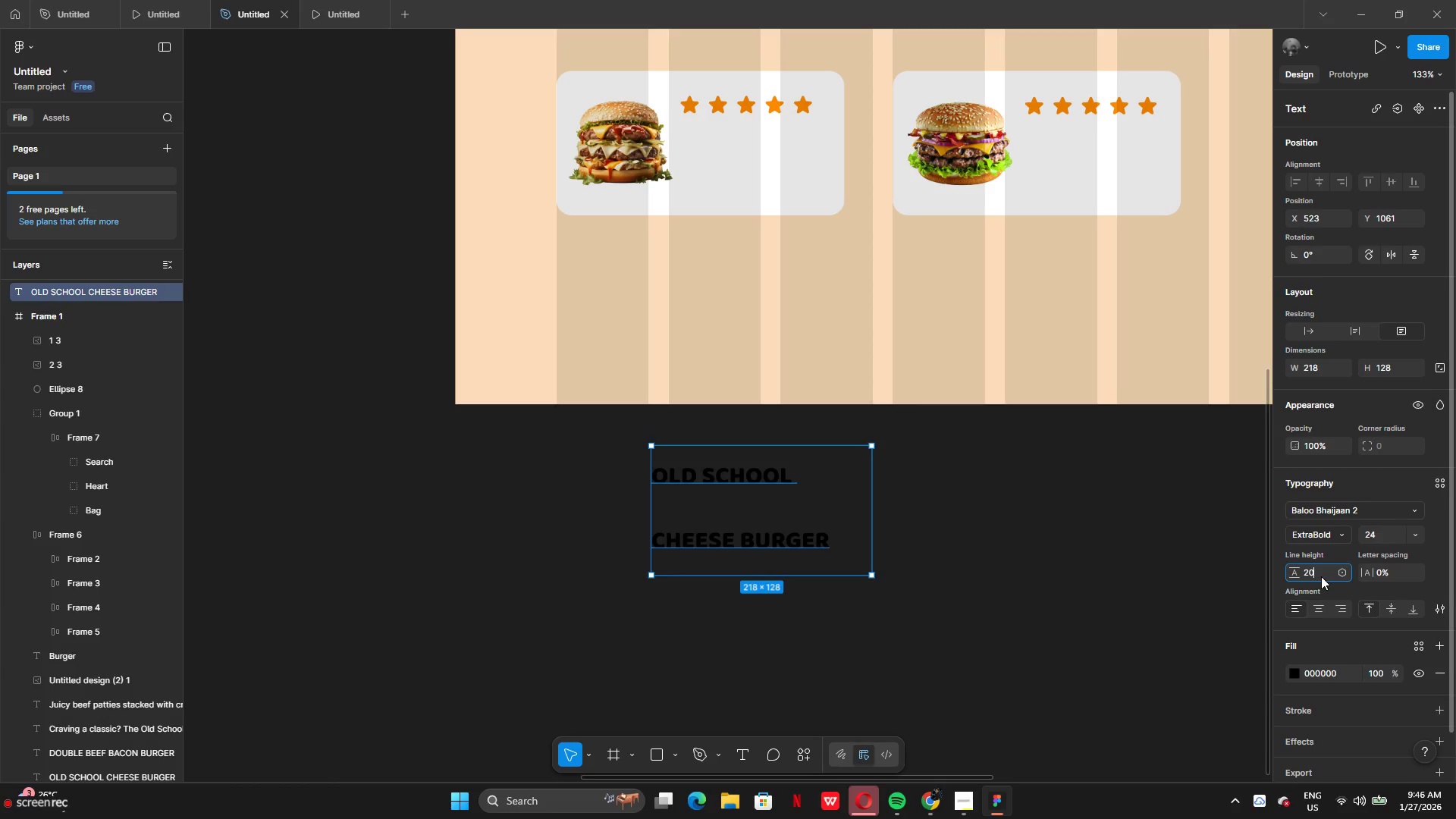 
key(Enter)
 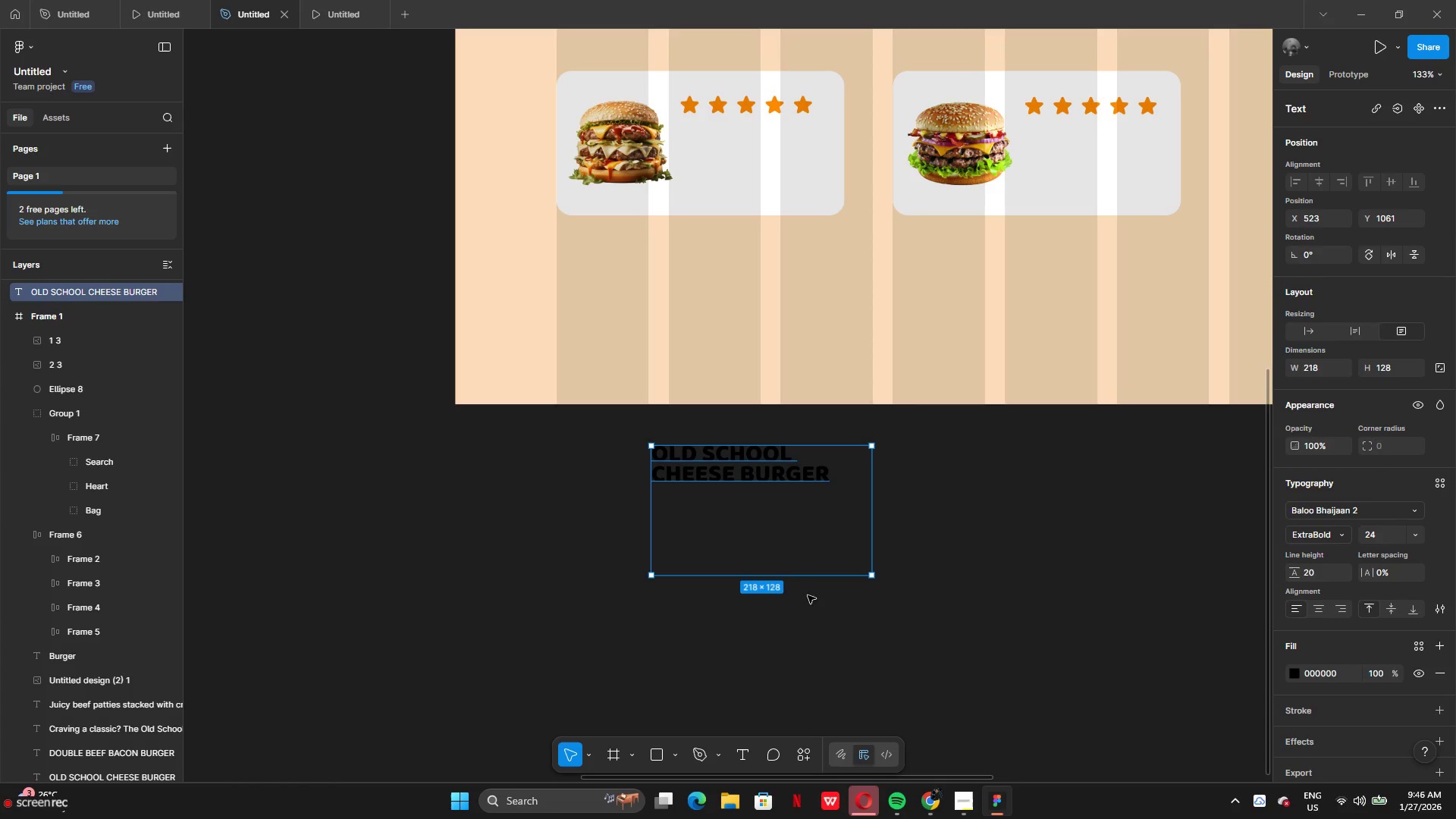 
left_click_drag(start_coordinate=[786, 579], to_coordinate=[776, 491])
 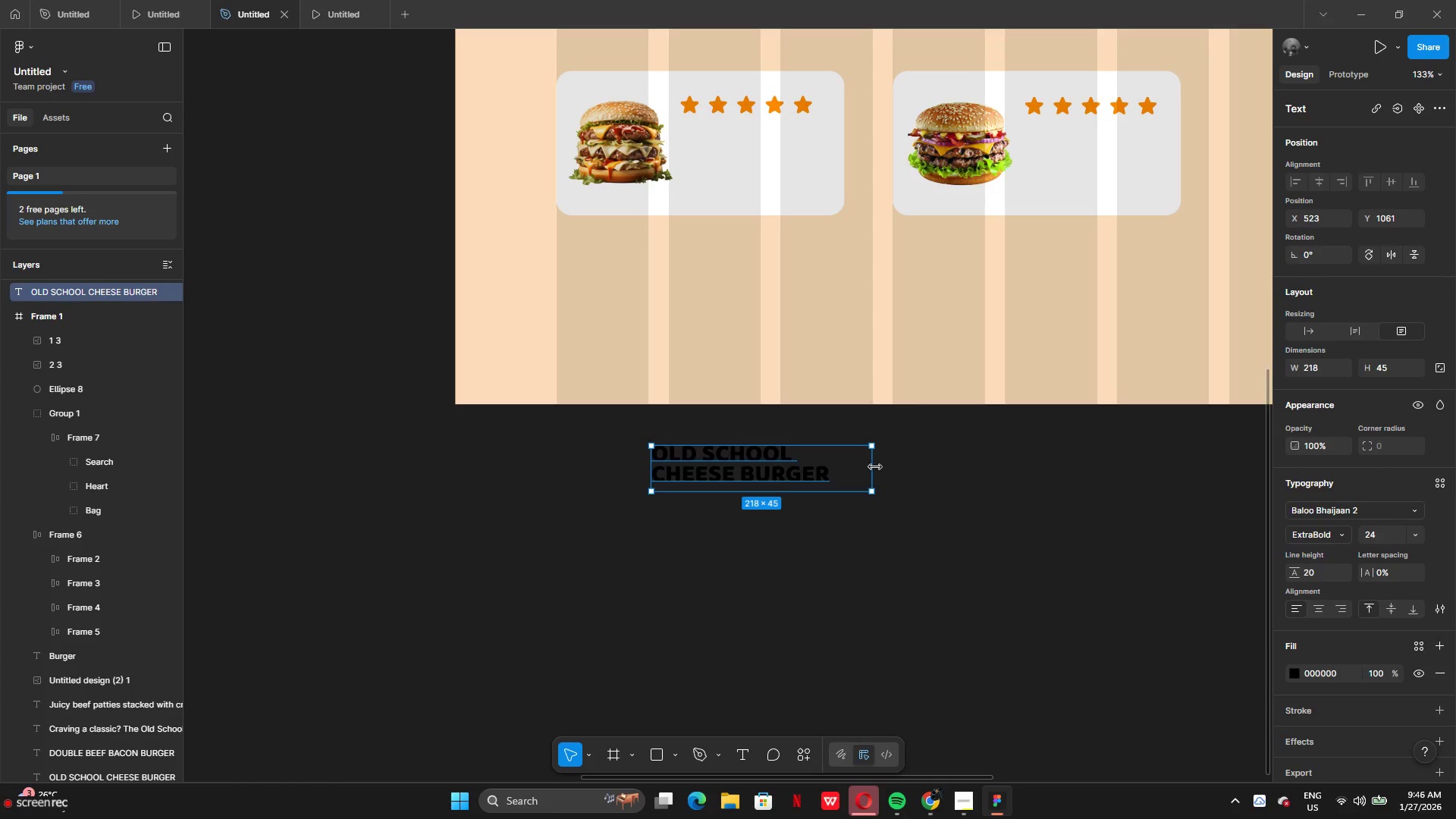 
left_click_drag(start_coordinate=[875, 467], to_coordinate=[833, 457])
 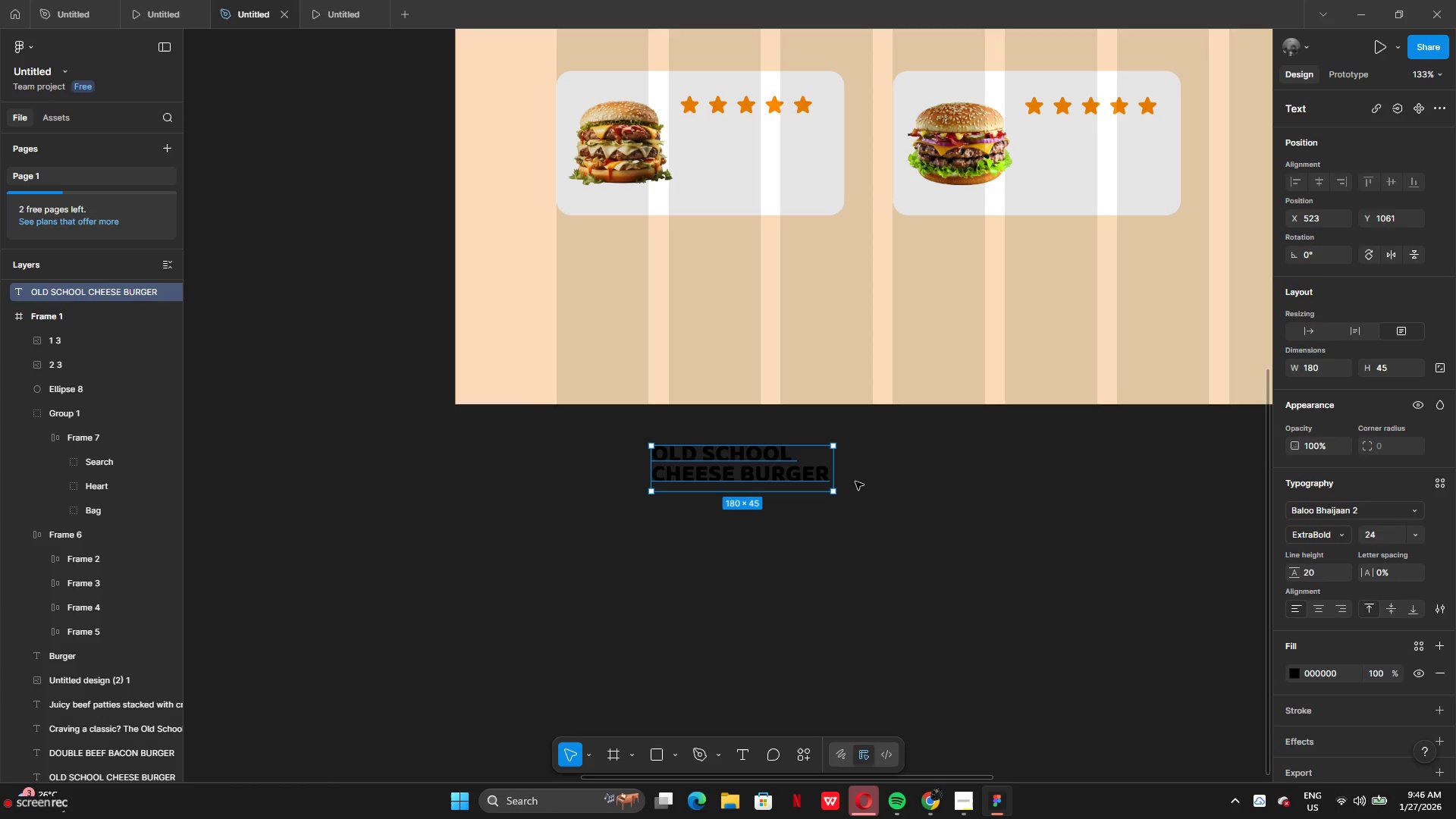 
left_click([855, 482])
 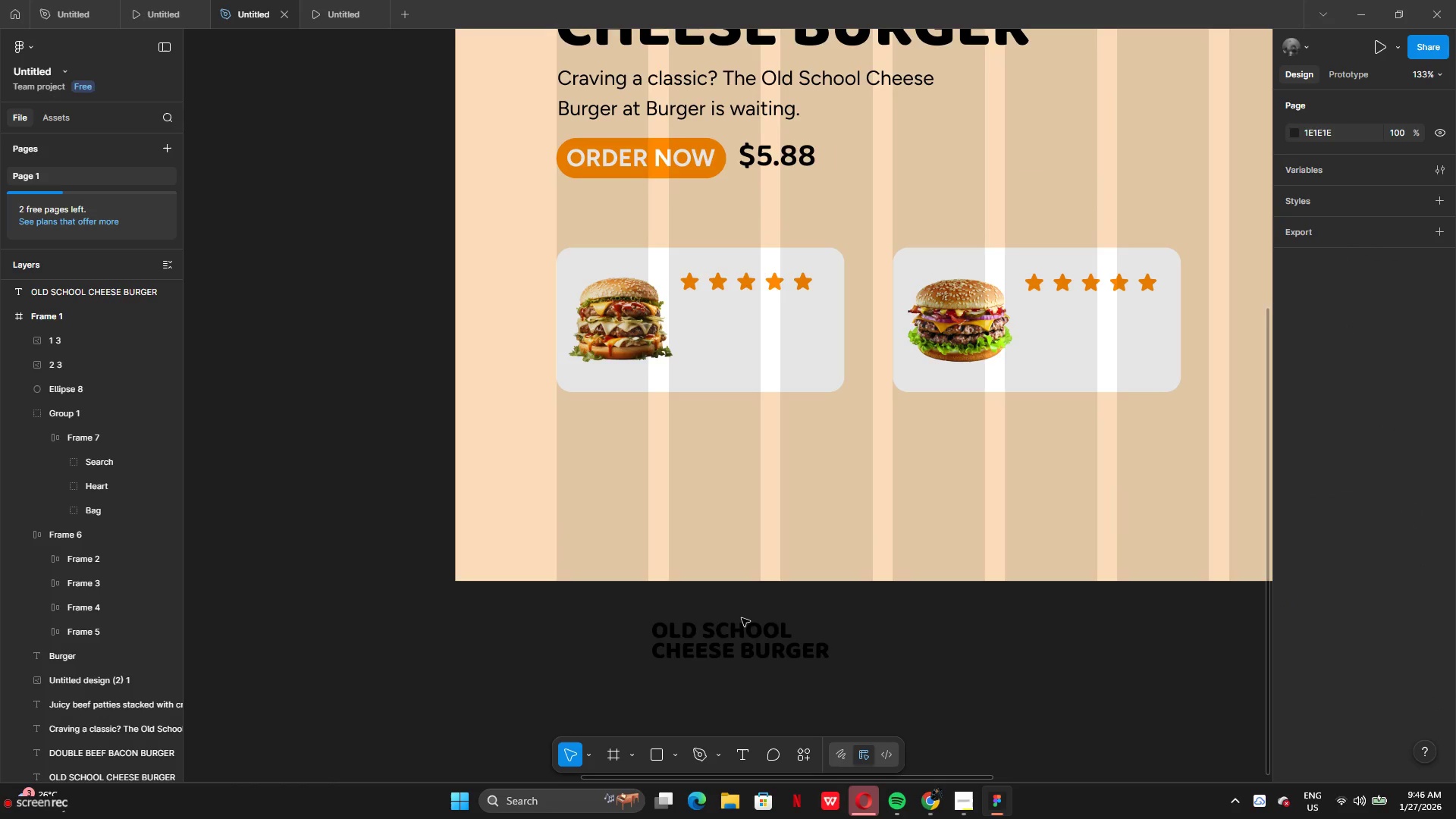 
left_click_drag(start_coordinate=[742, 643], to_coordinate=[767, 325])
 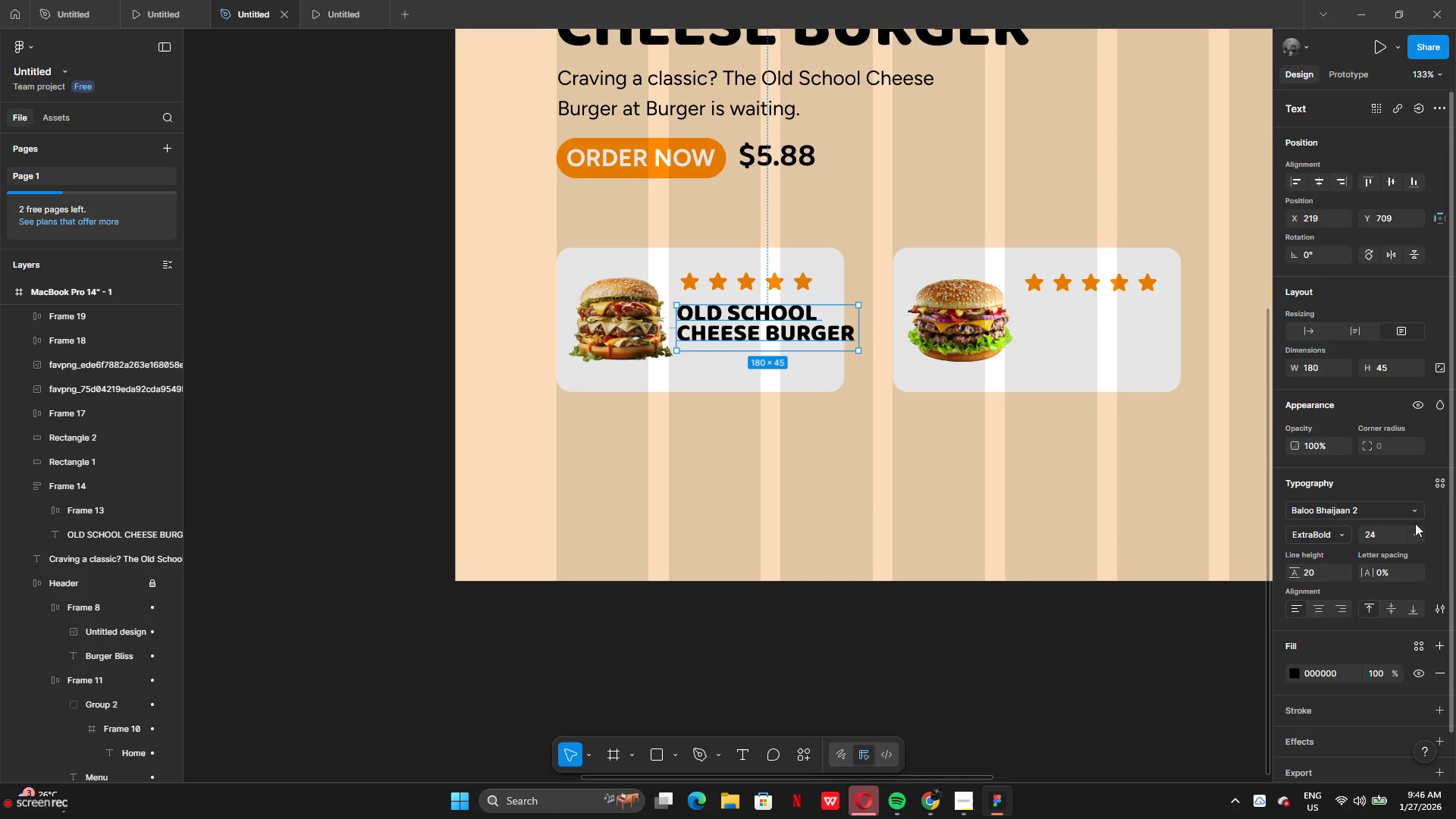 
left_click([1416, 531])
 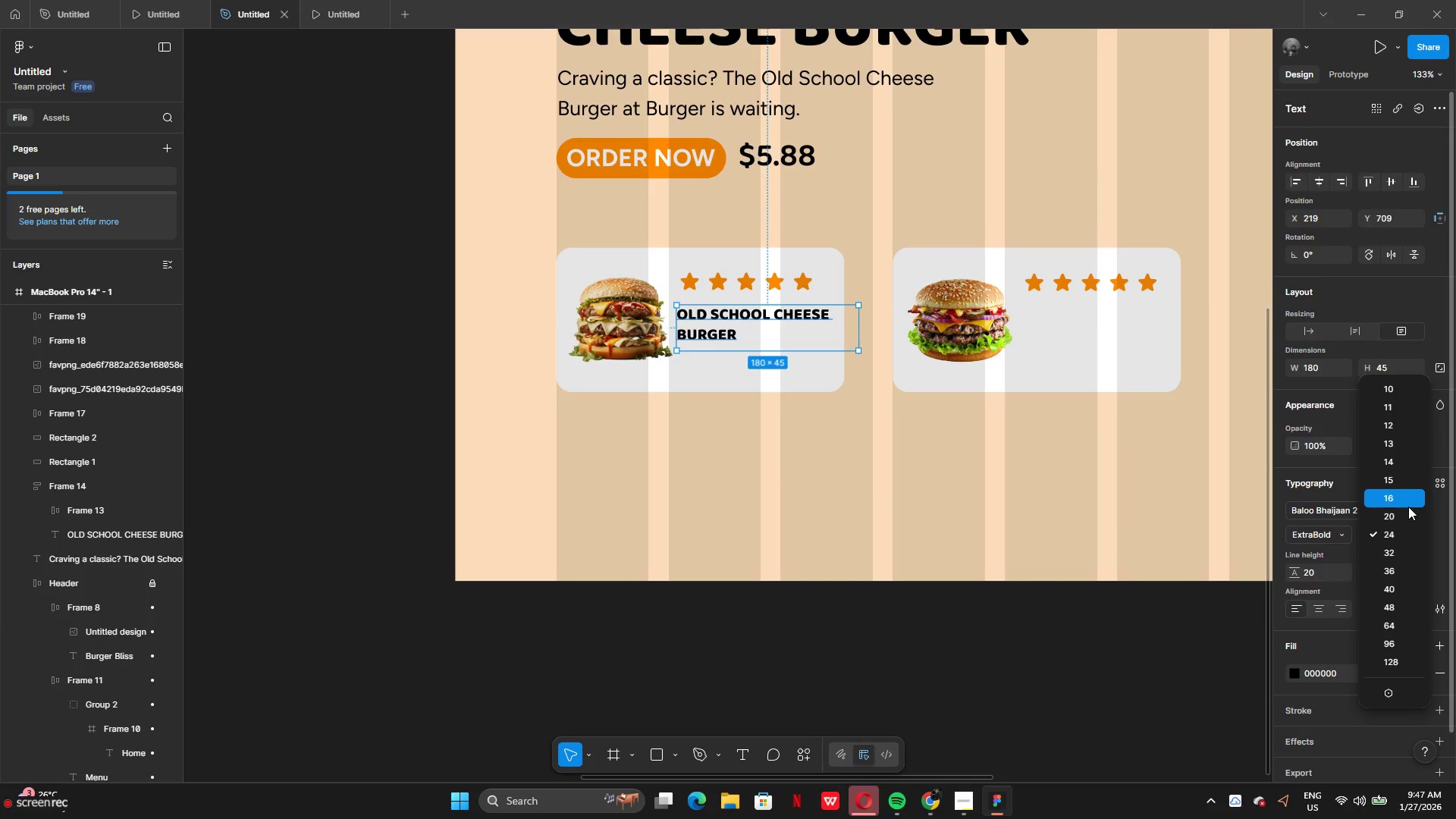 
wait(6.67)
 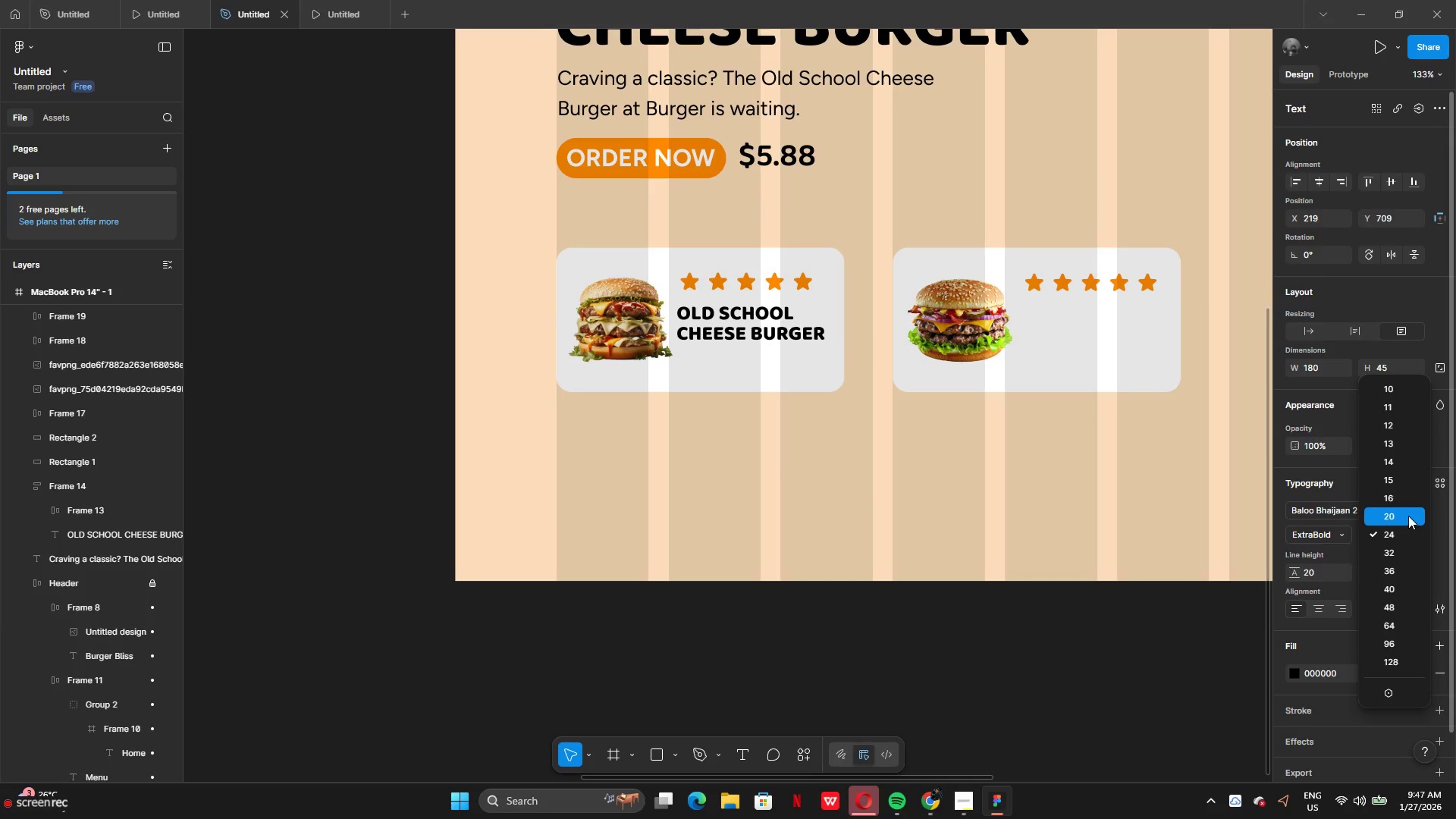 
left_click([1408, 504])
 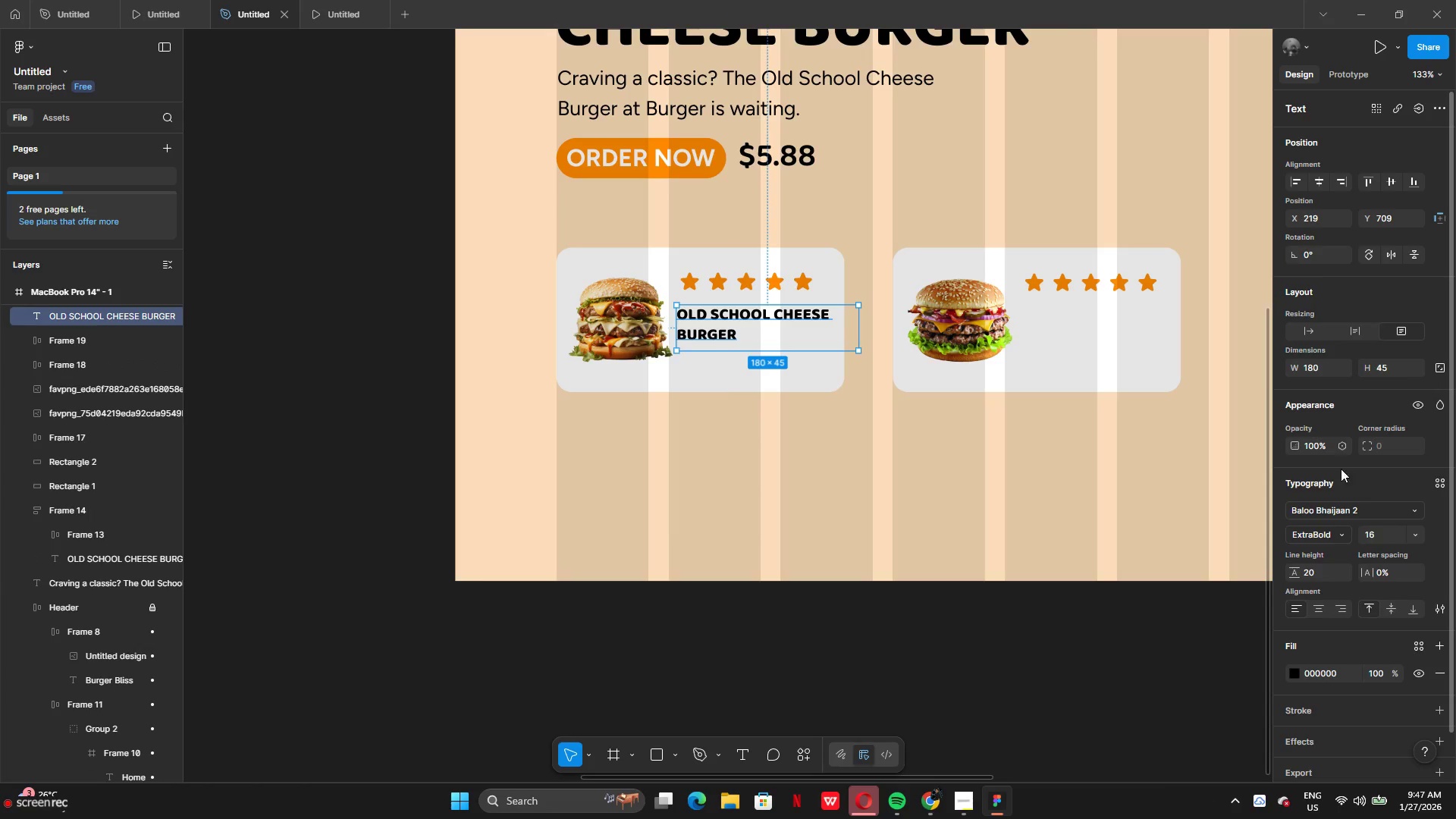 
wait(5.52)
 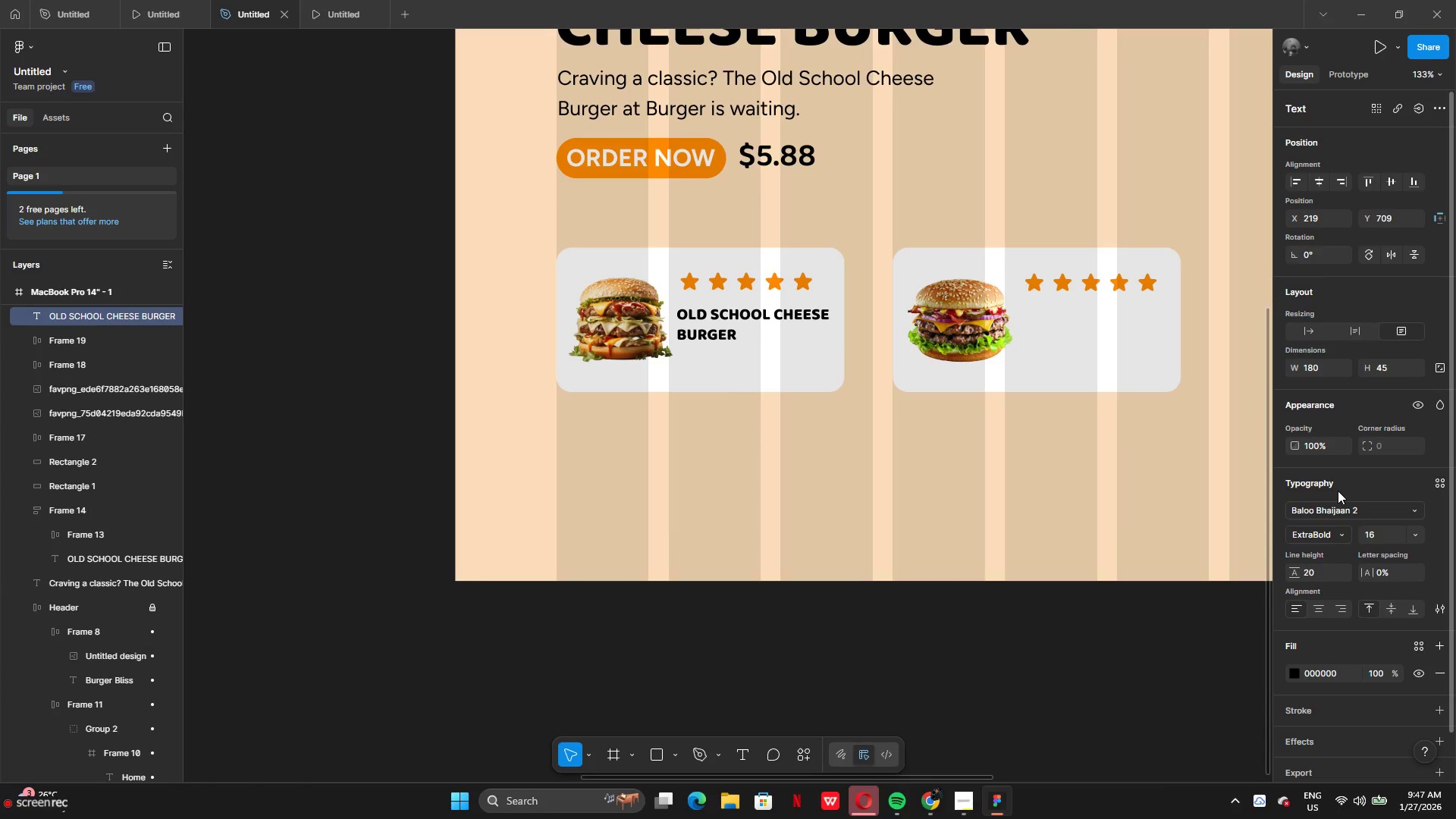 
left_click([1376, 530])
 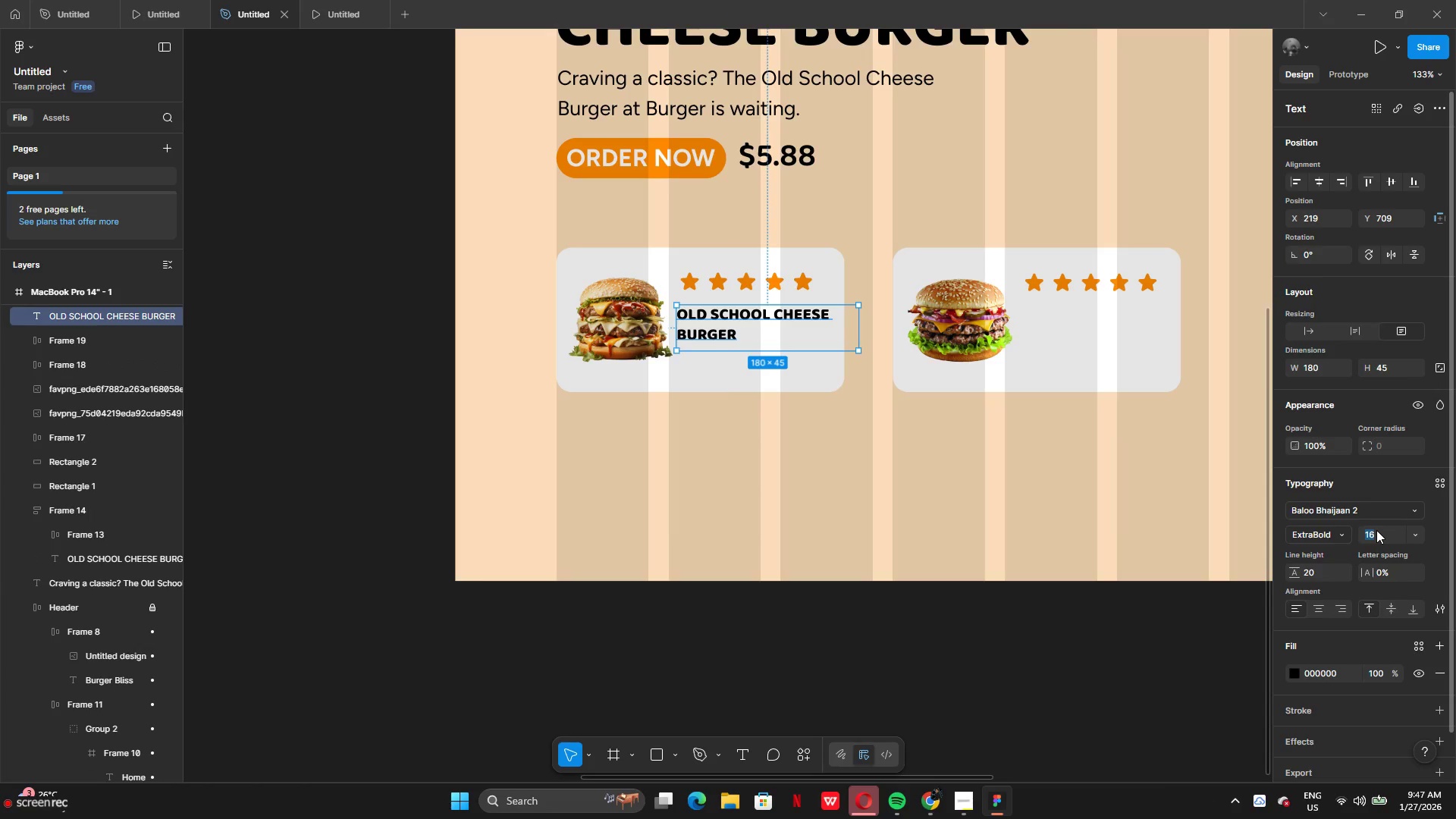 
type(18)
 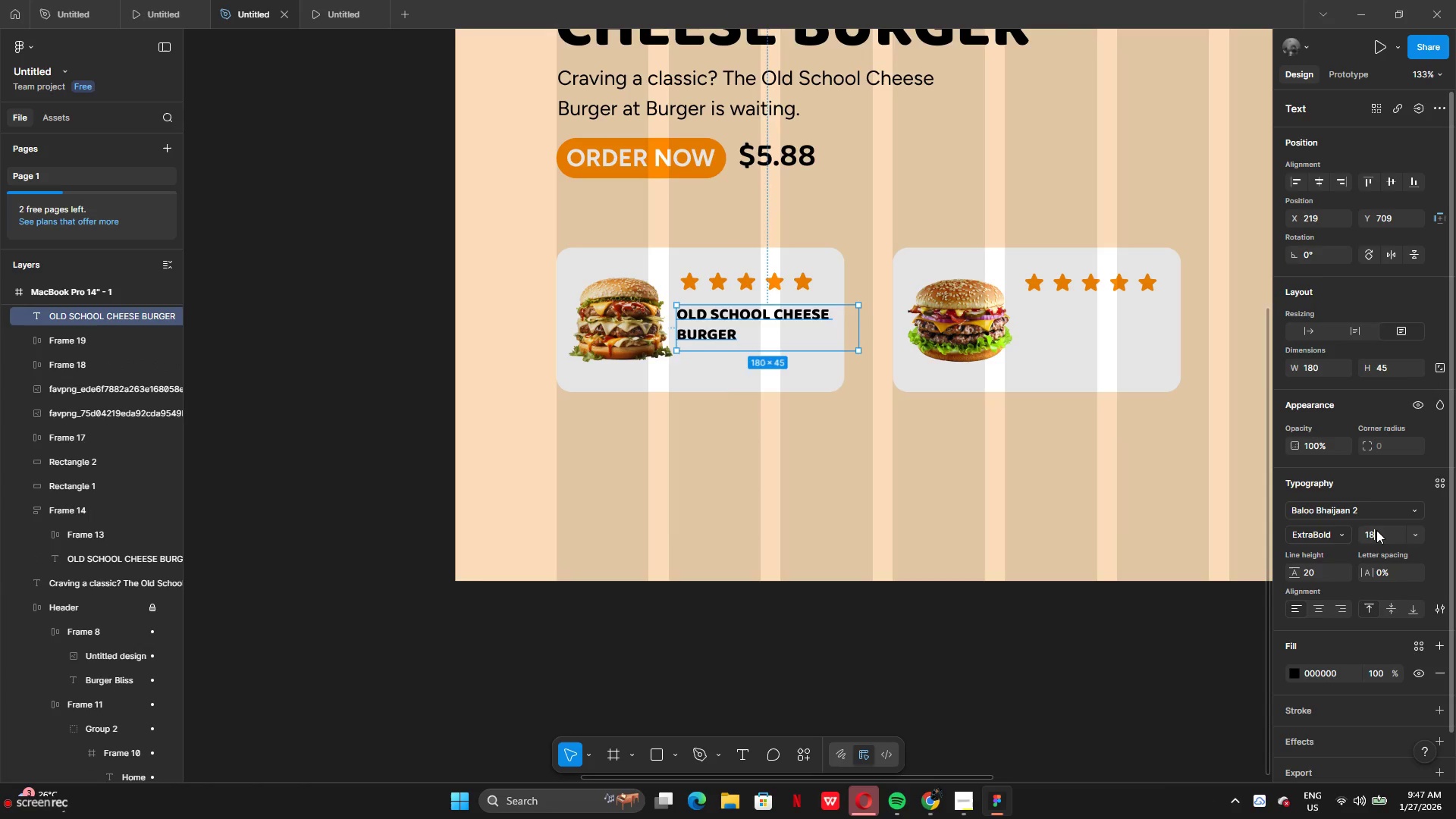 
key(Enter)
 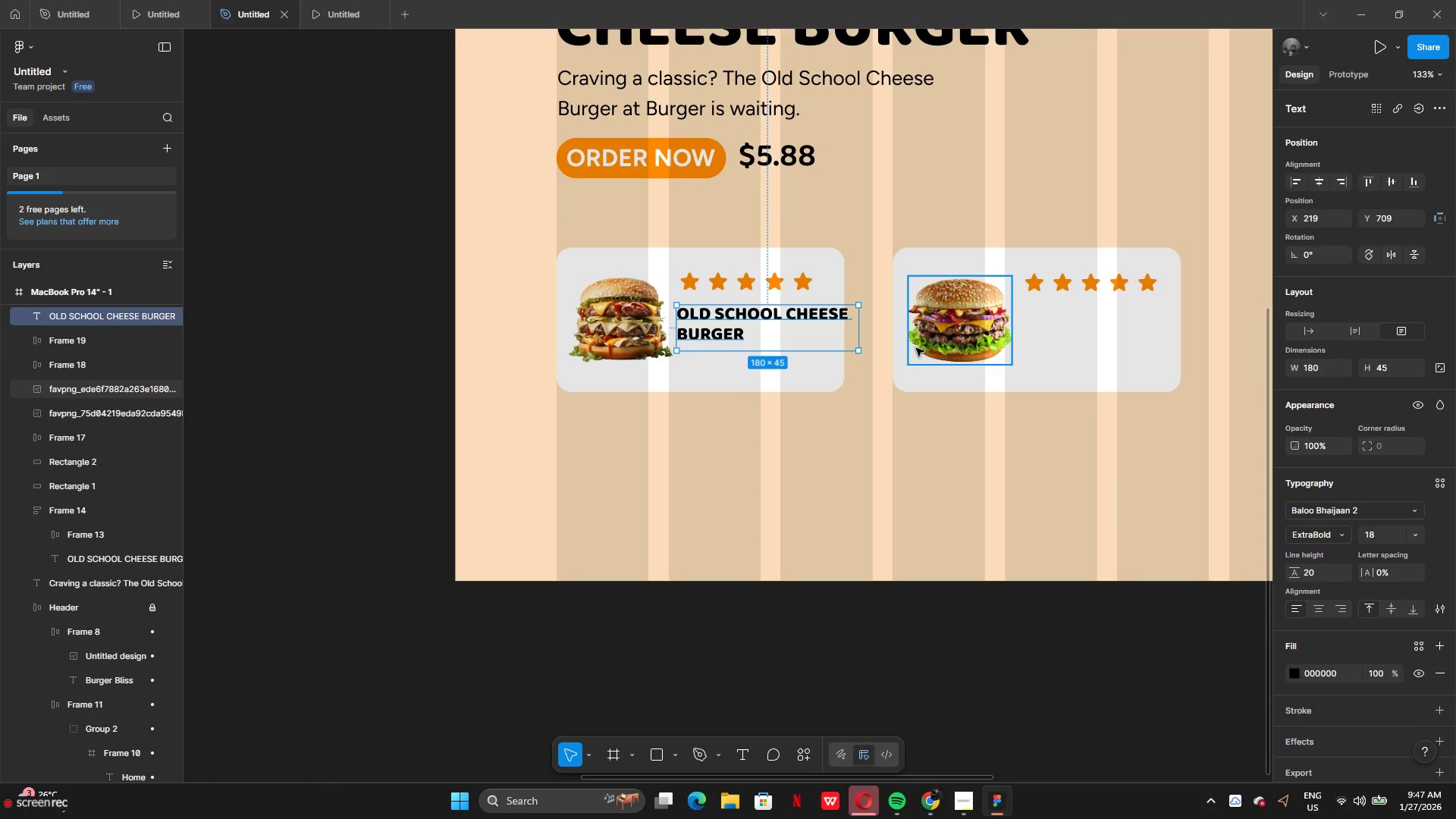 
left_click_drag(start_coordinate=[862, 328], to_coordinate=[827, 319])
 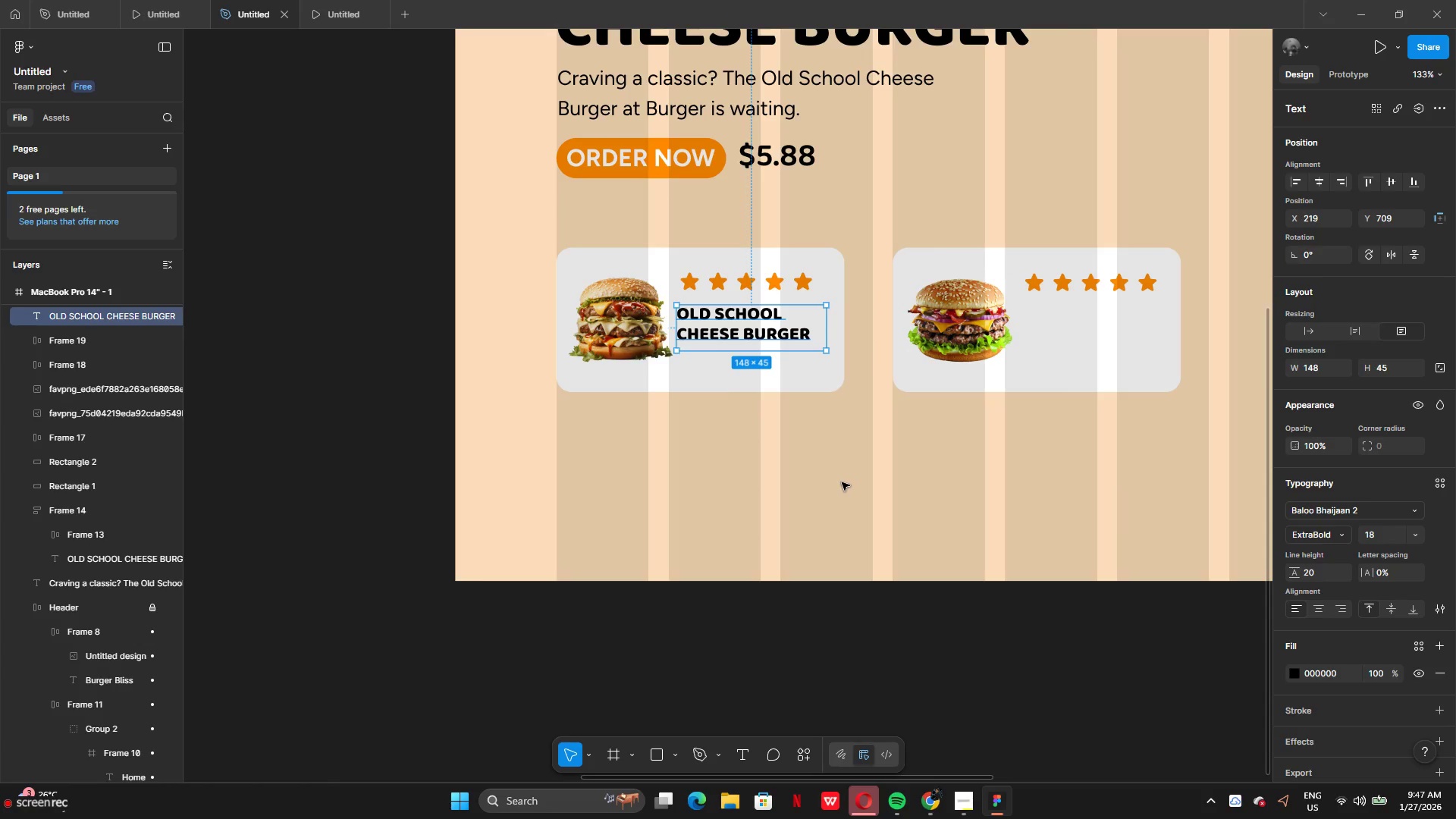 
left_click([842, 482])
 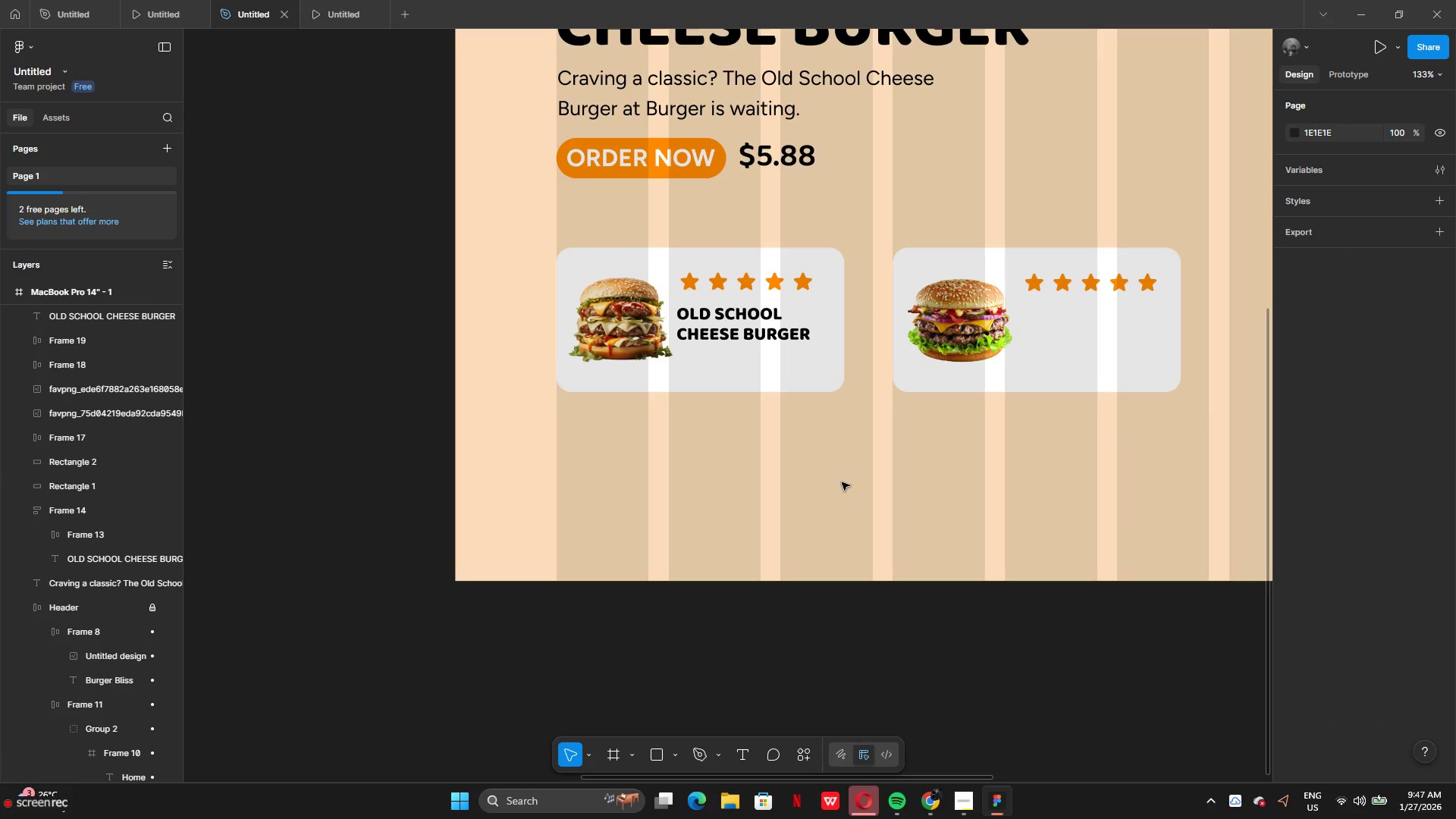 
scroll: coordinate [842, 482], scroll_direction: up, amount: 1.0
 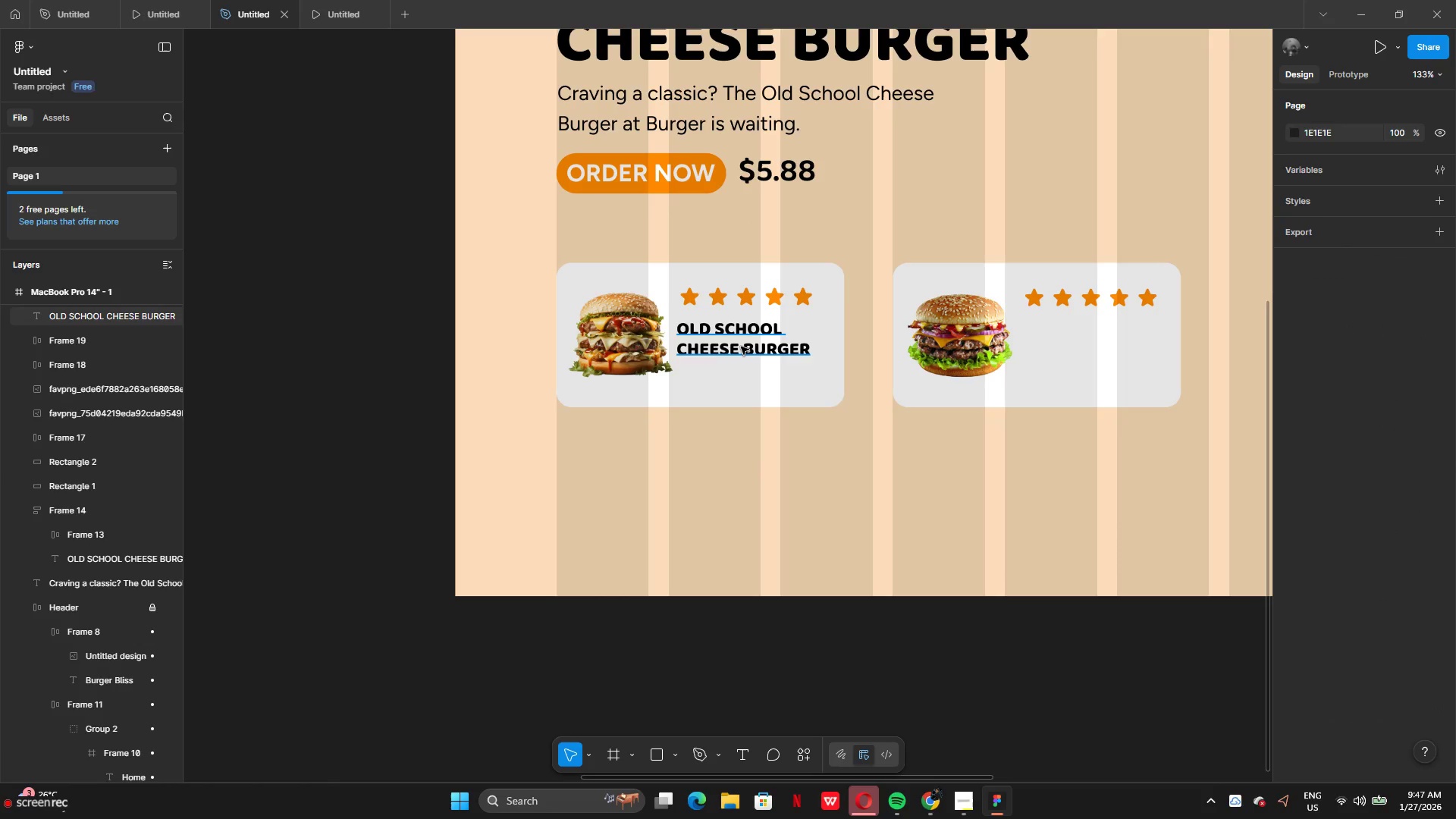 
left_click_drag(start_coordinate=[741, 346], to_coordinate=[746, 346])
 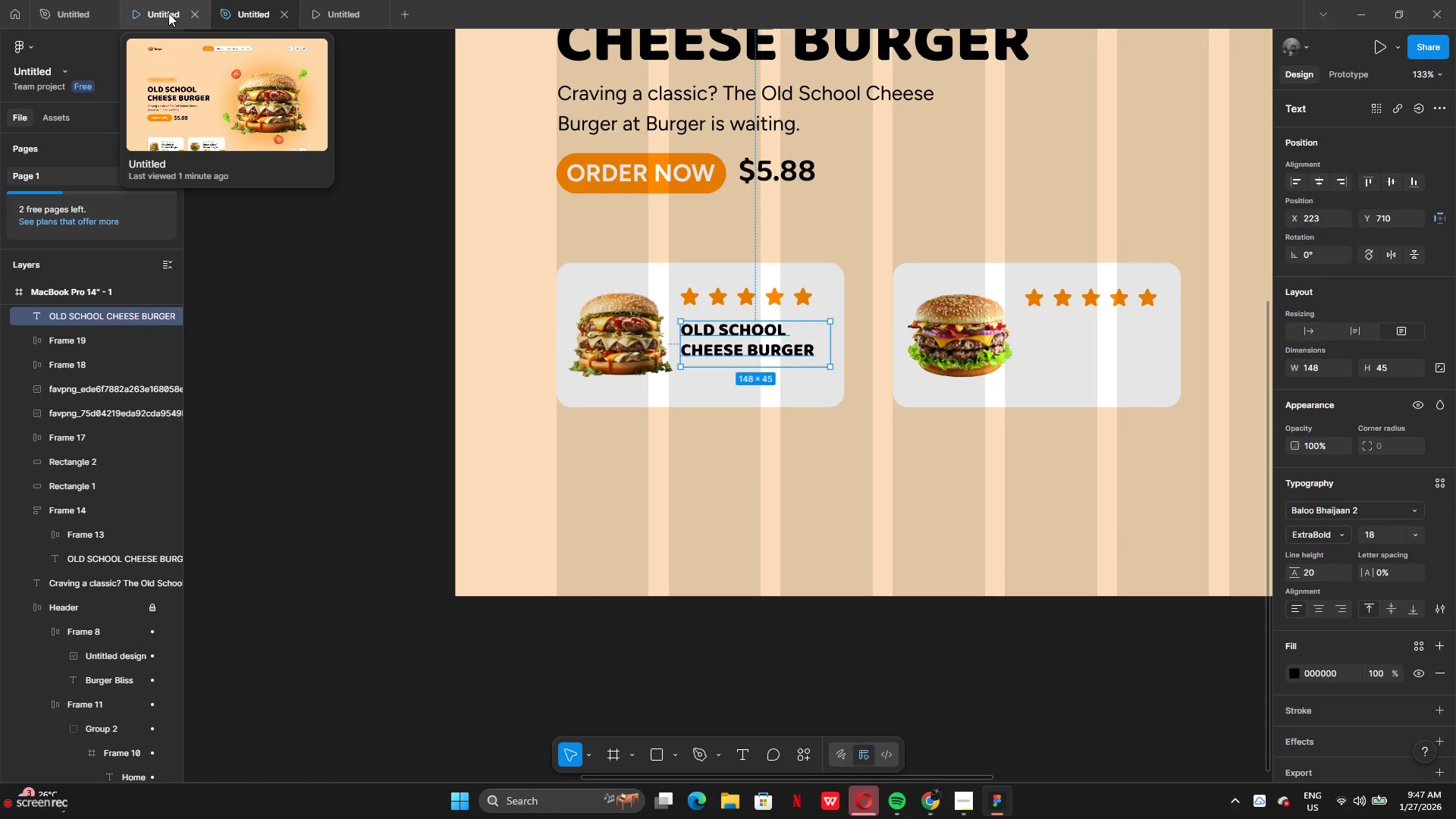 
left_click([168, 13])
 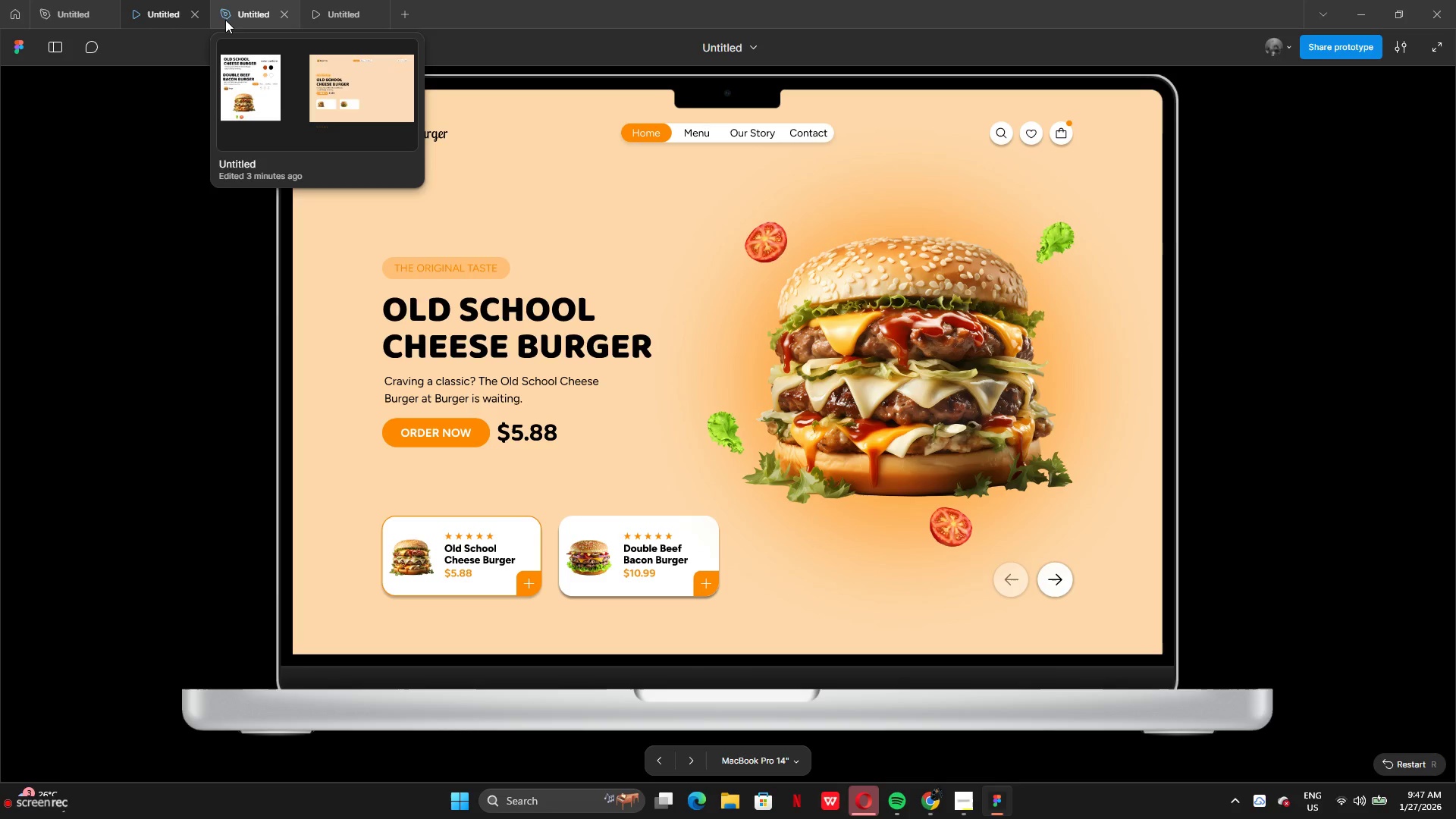 
left_click([240, 17])
 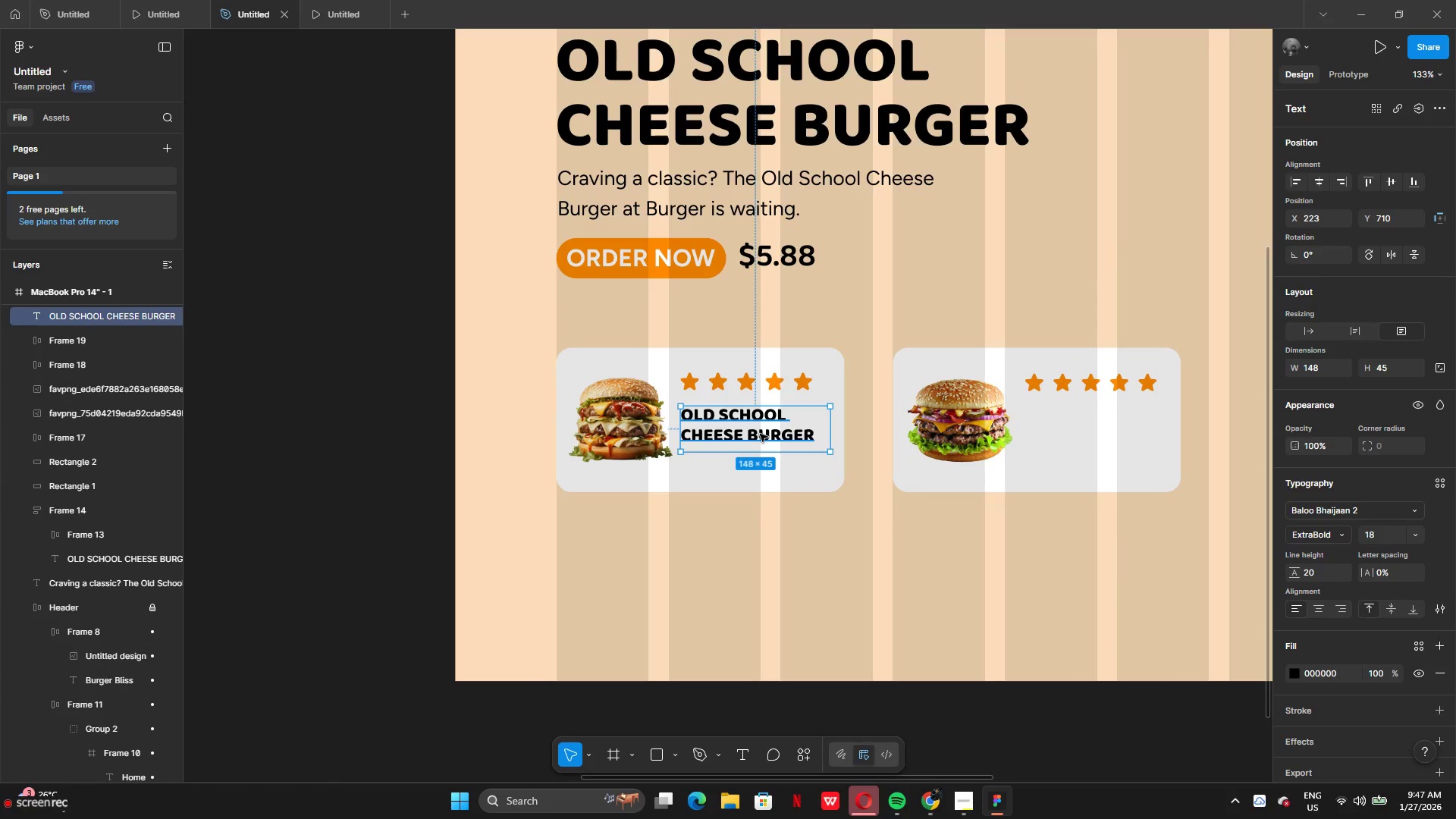 
wait(8.94)
 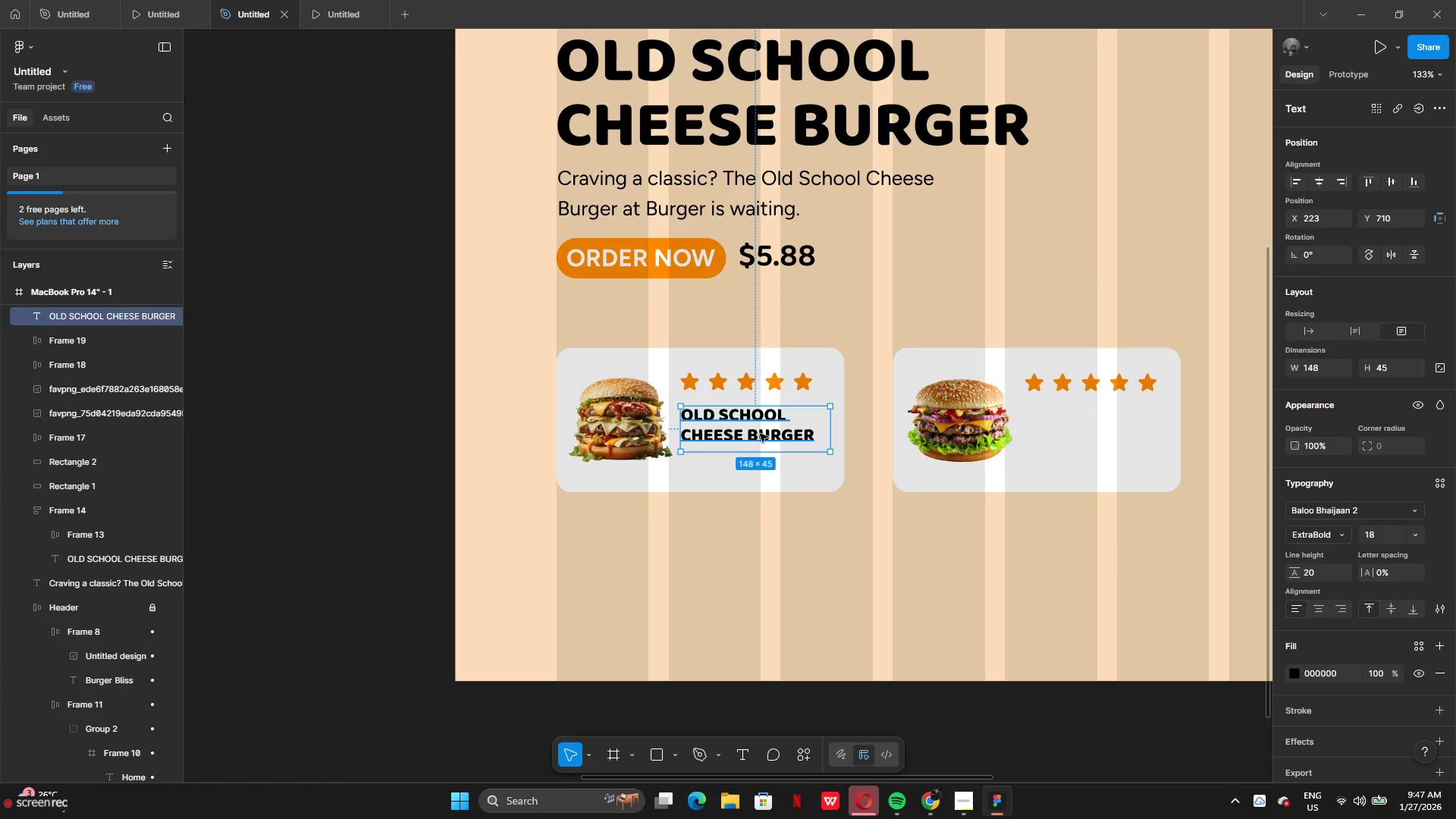 
hold_key(key=V, duration=1.5)
 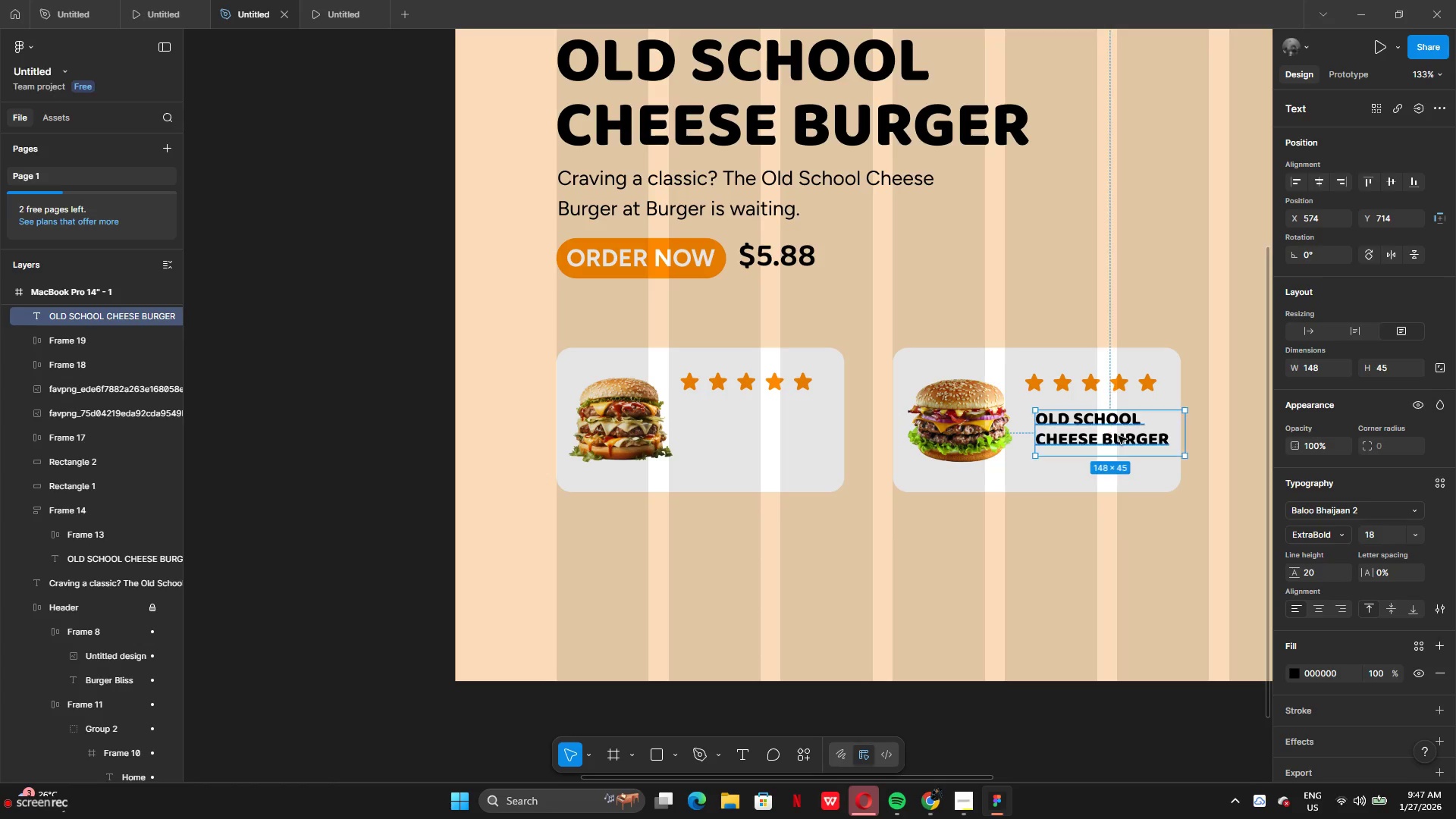 
left_click_drag(start_coordinate=[761, 432], to_coordinate=[1119, 436])
 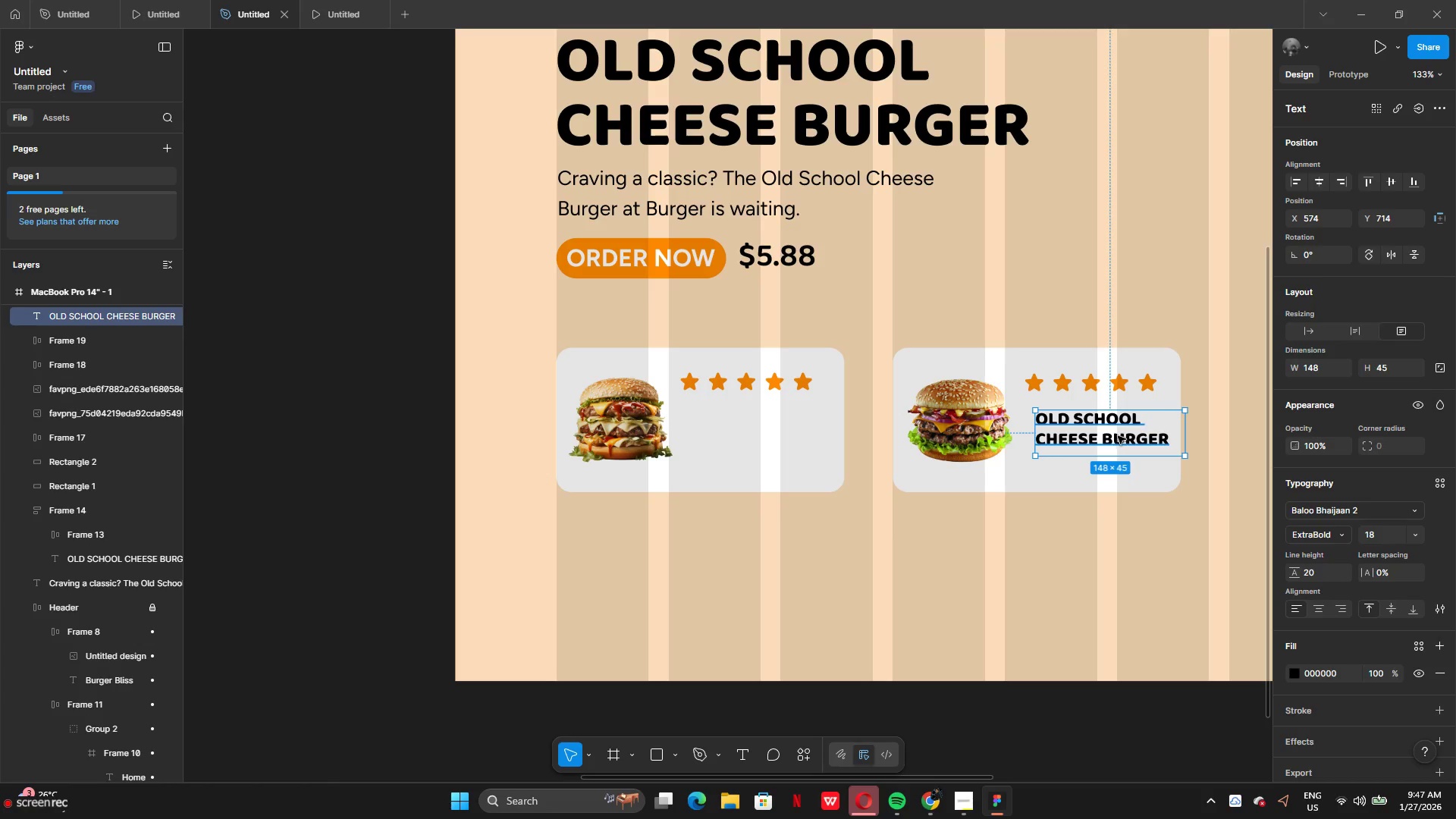 
hold_key(key=V, duration=0.33)
 